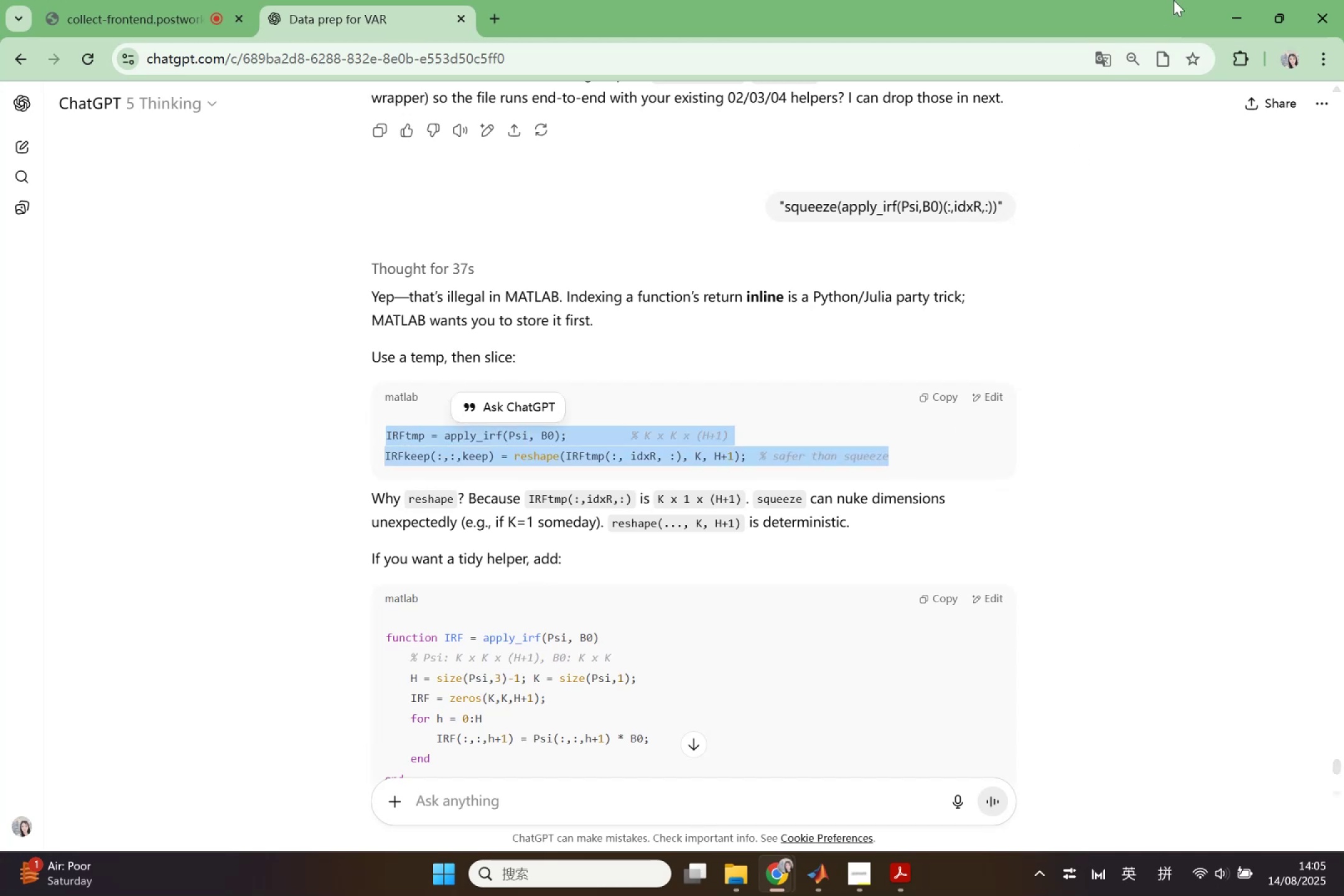 
left_click([1235, 17])
 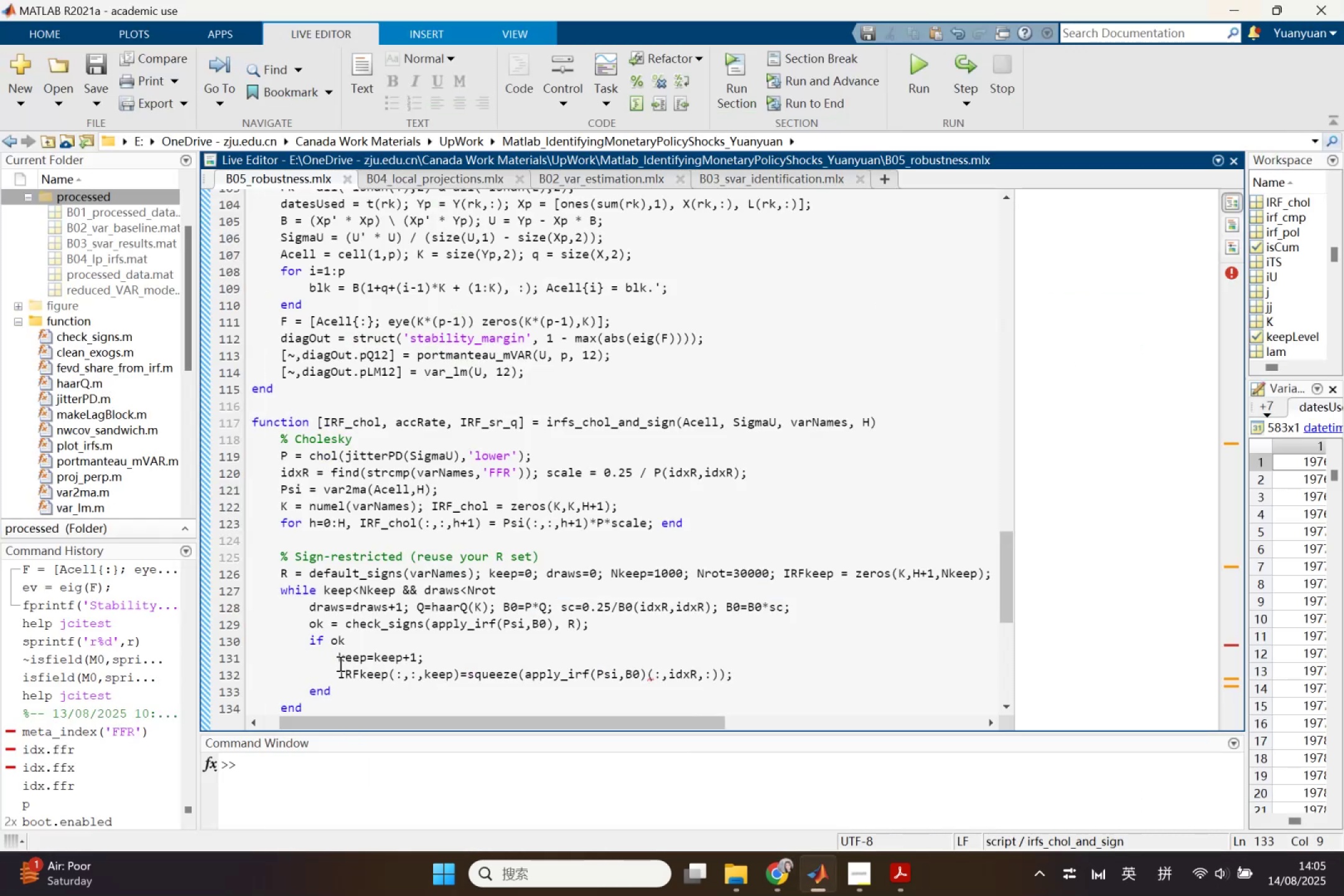 
left_click_drag(start_coordinate=[340, 673], to_coordinate=[808, 676])
 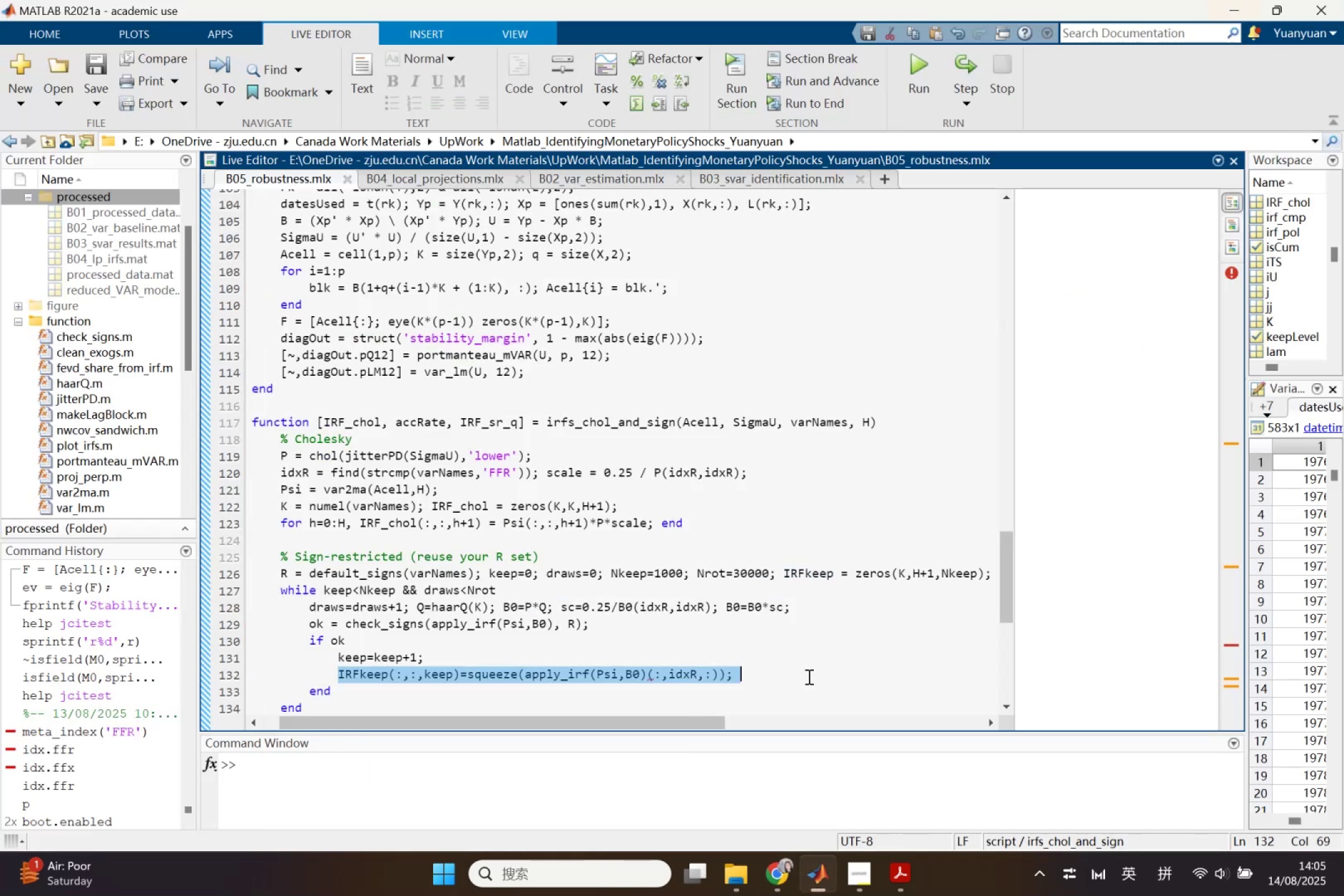 
key(Control+ControlLeft)
 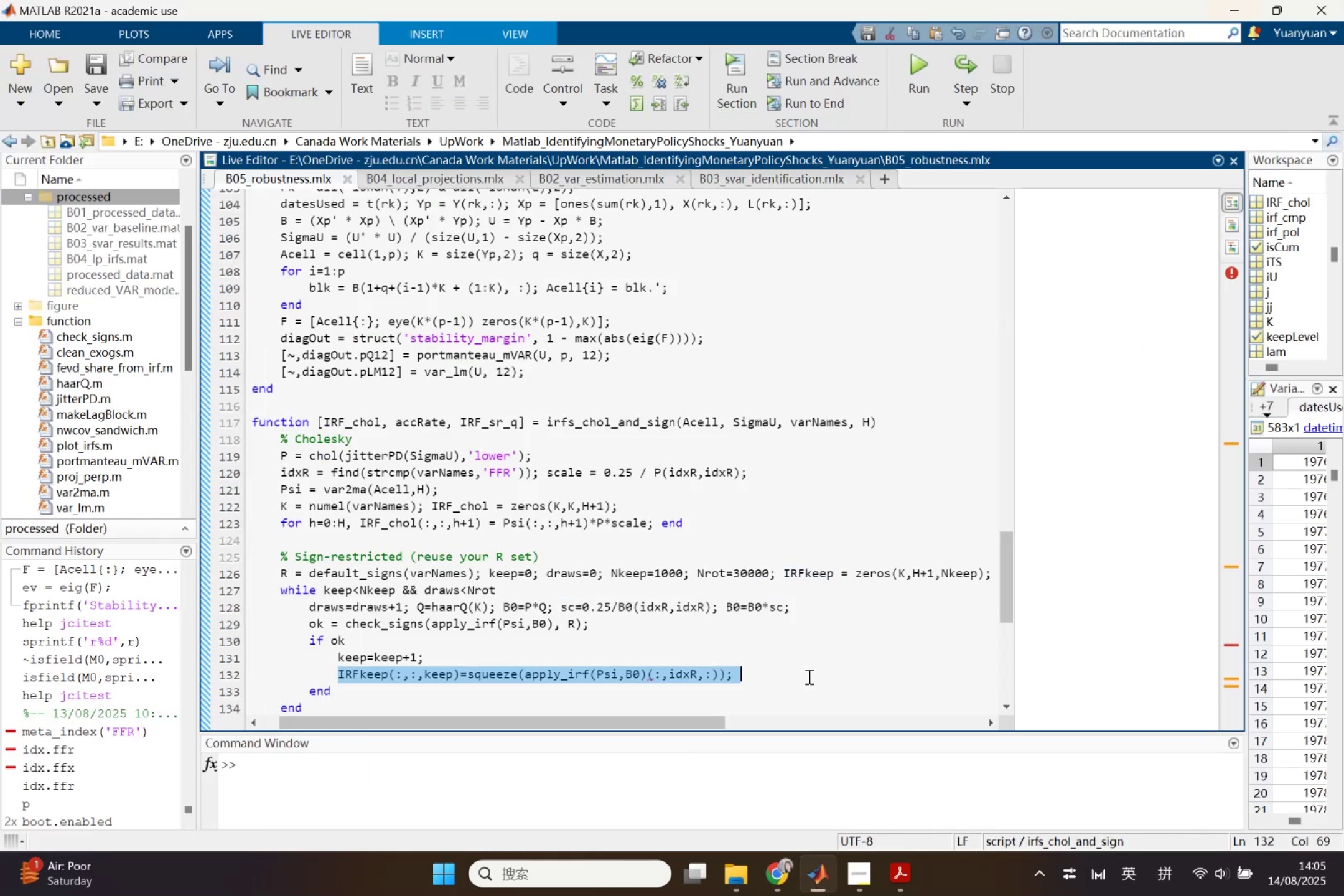 
key(Control+V)
 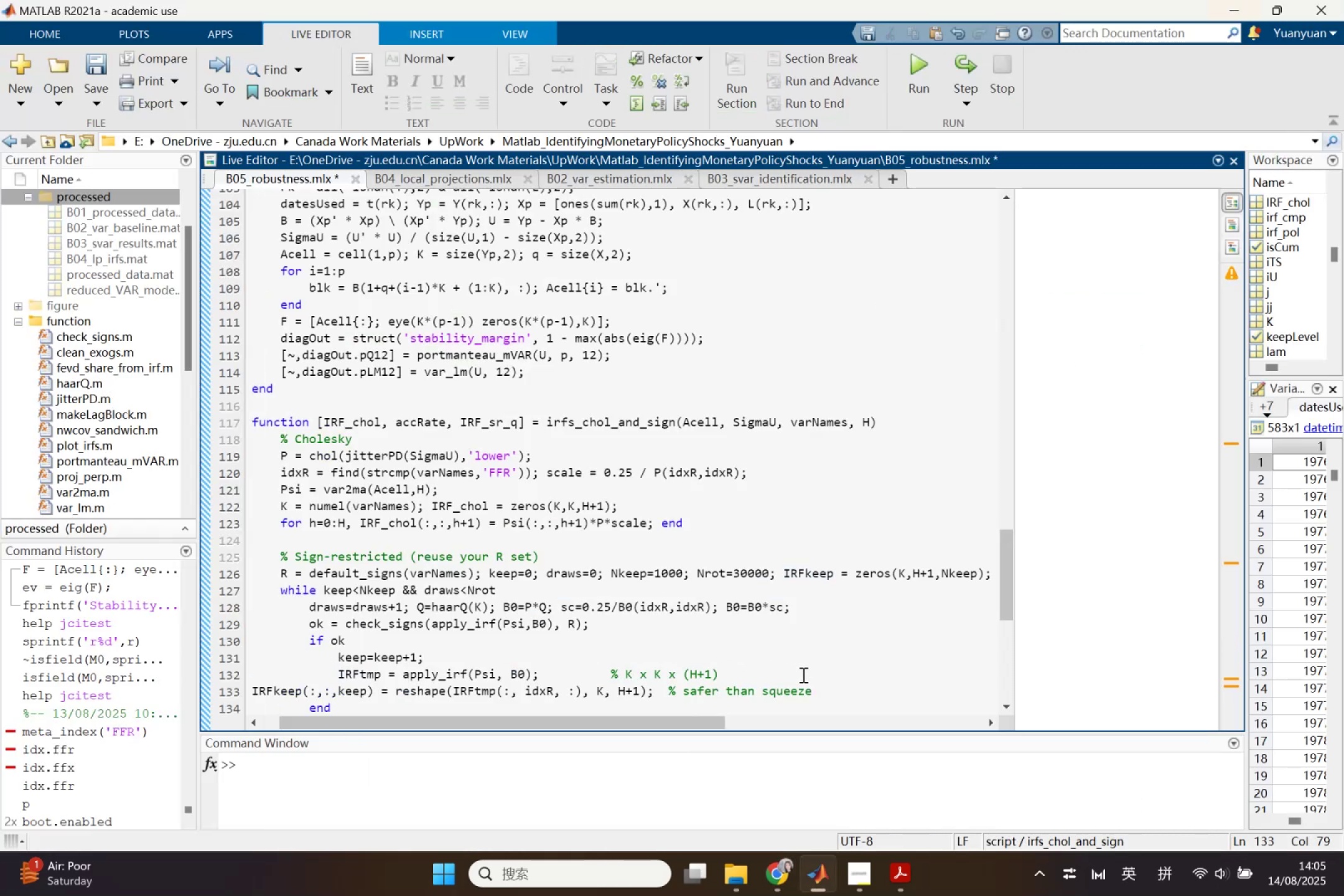 
key(Control+A)
 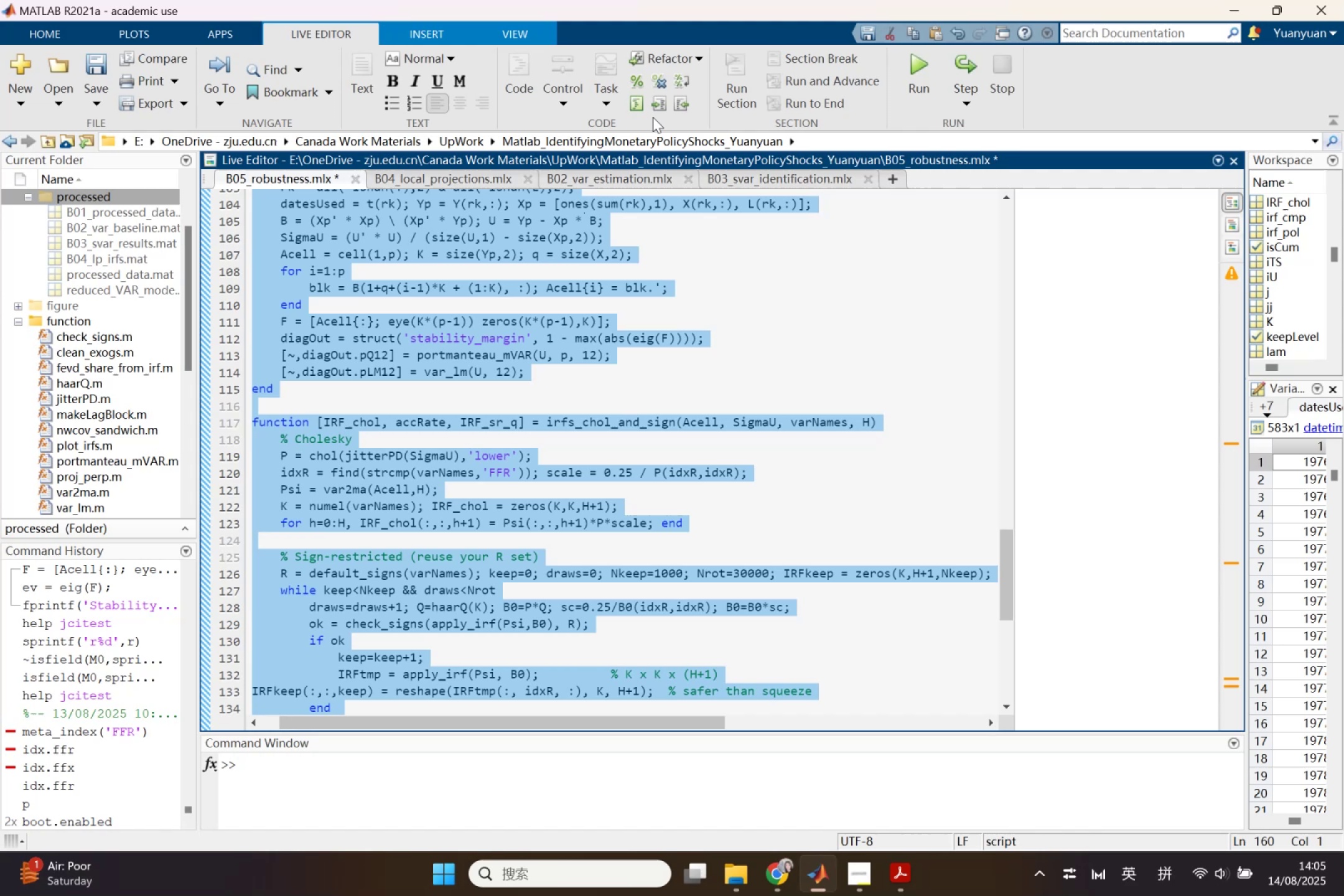 
left_click([638, 106])
 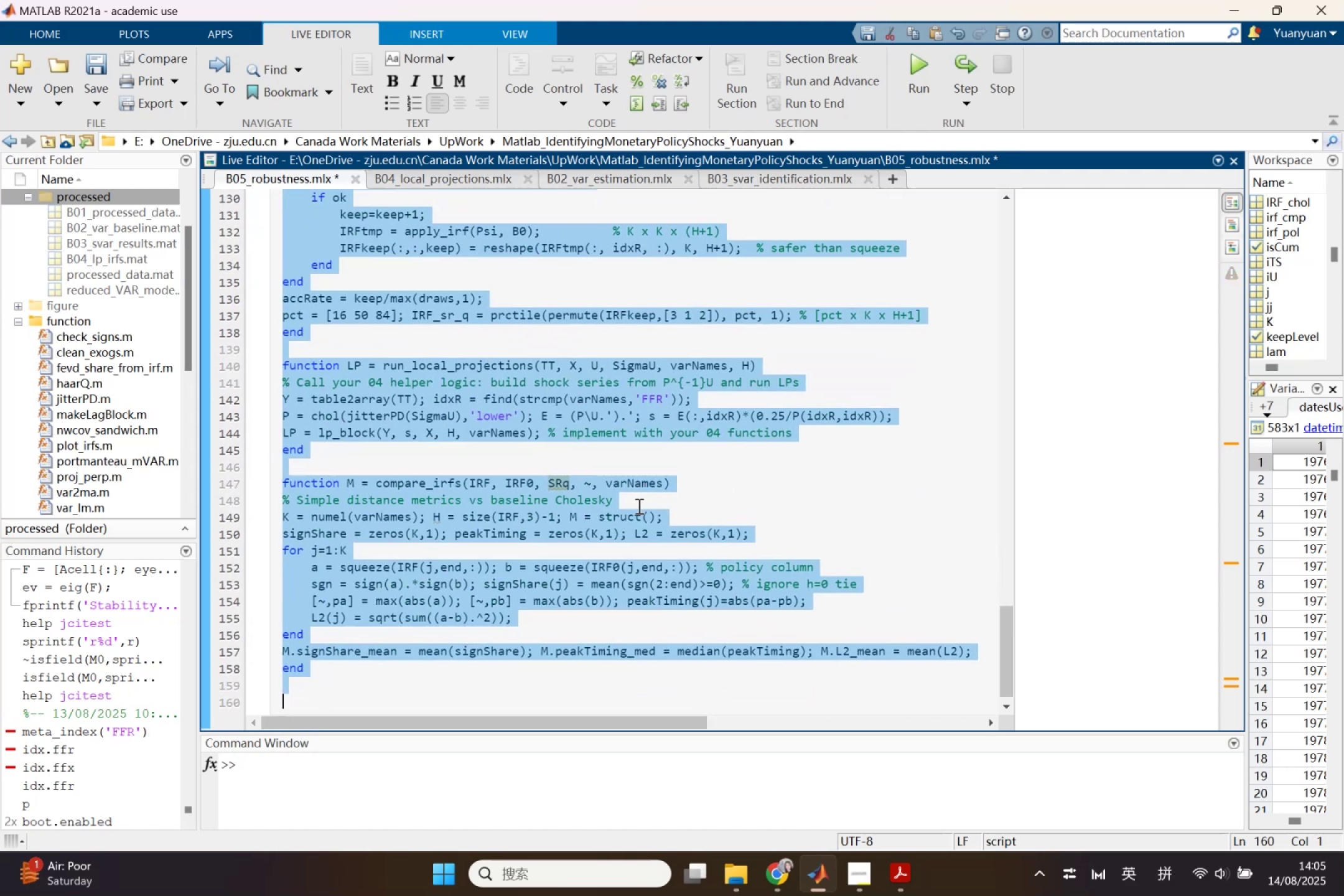 
left_click([638, 506])
 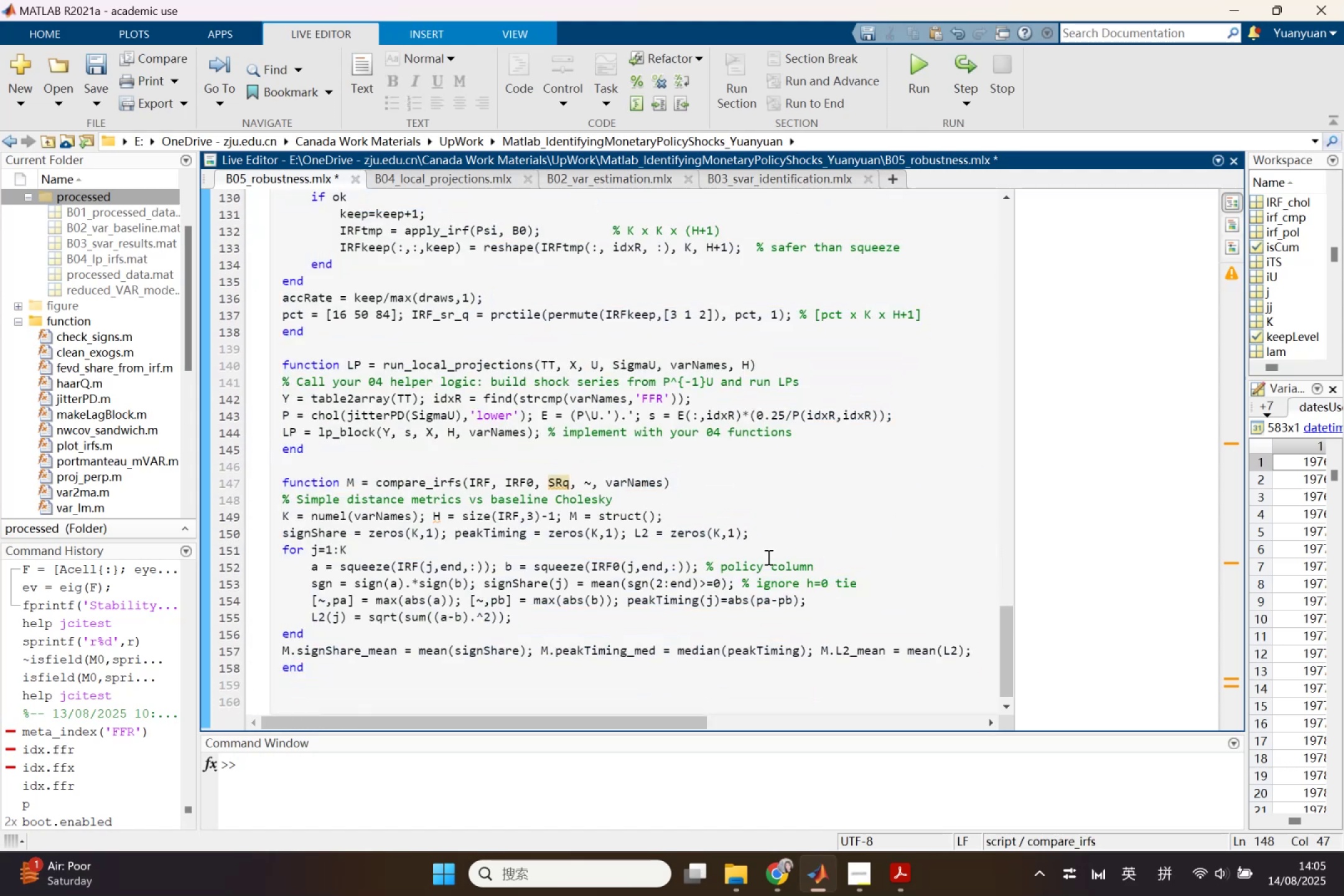 
scroll: coordinate [743, 528], scroll_direction: up, amount: 24.0
 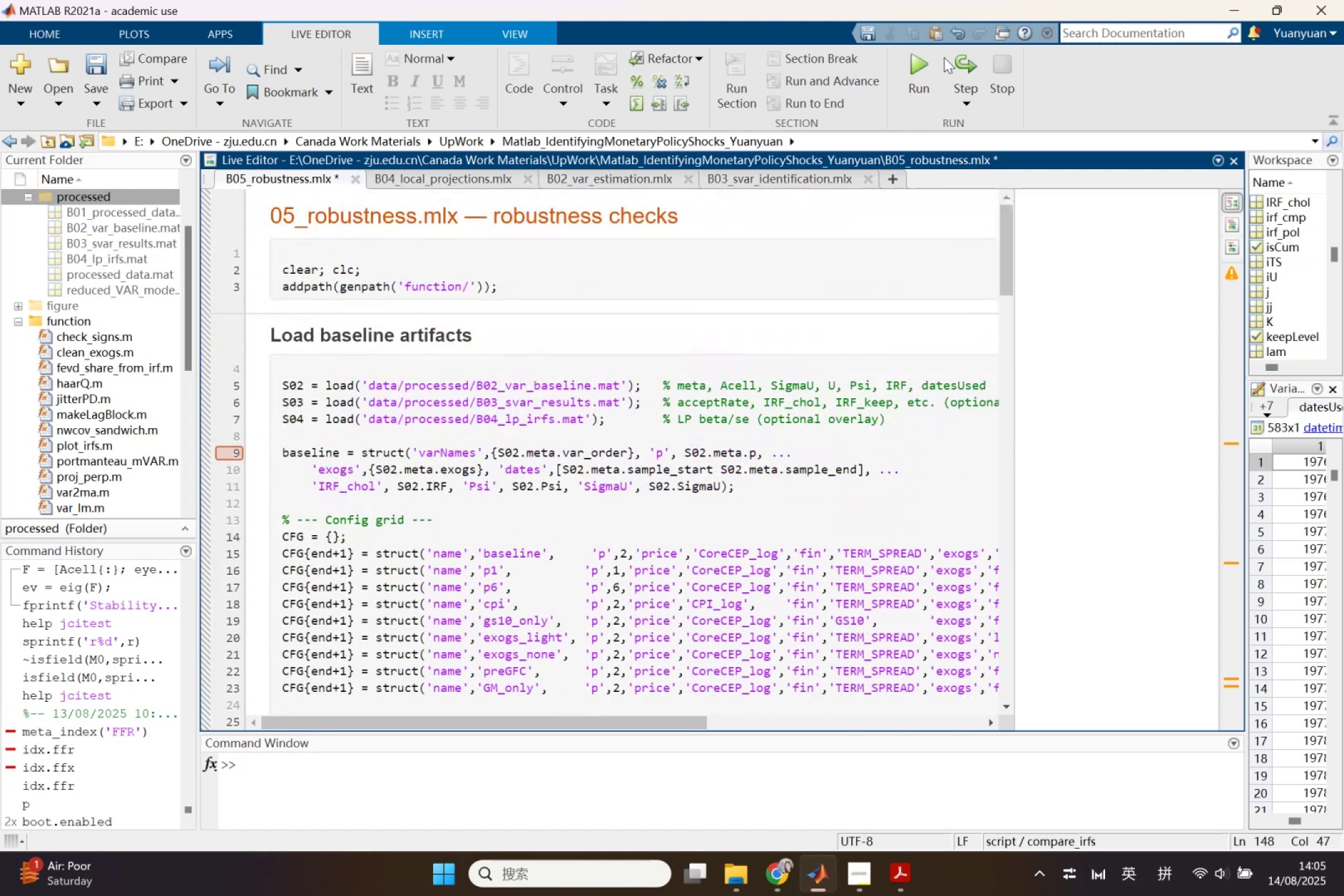 
left_click([920, 72])
 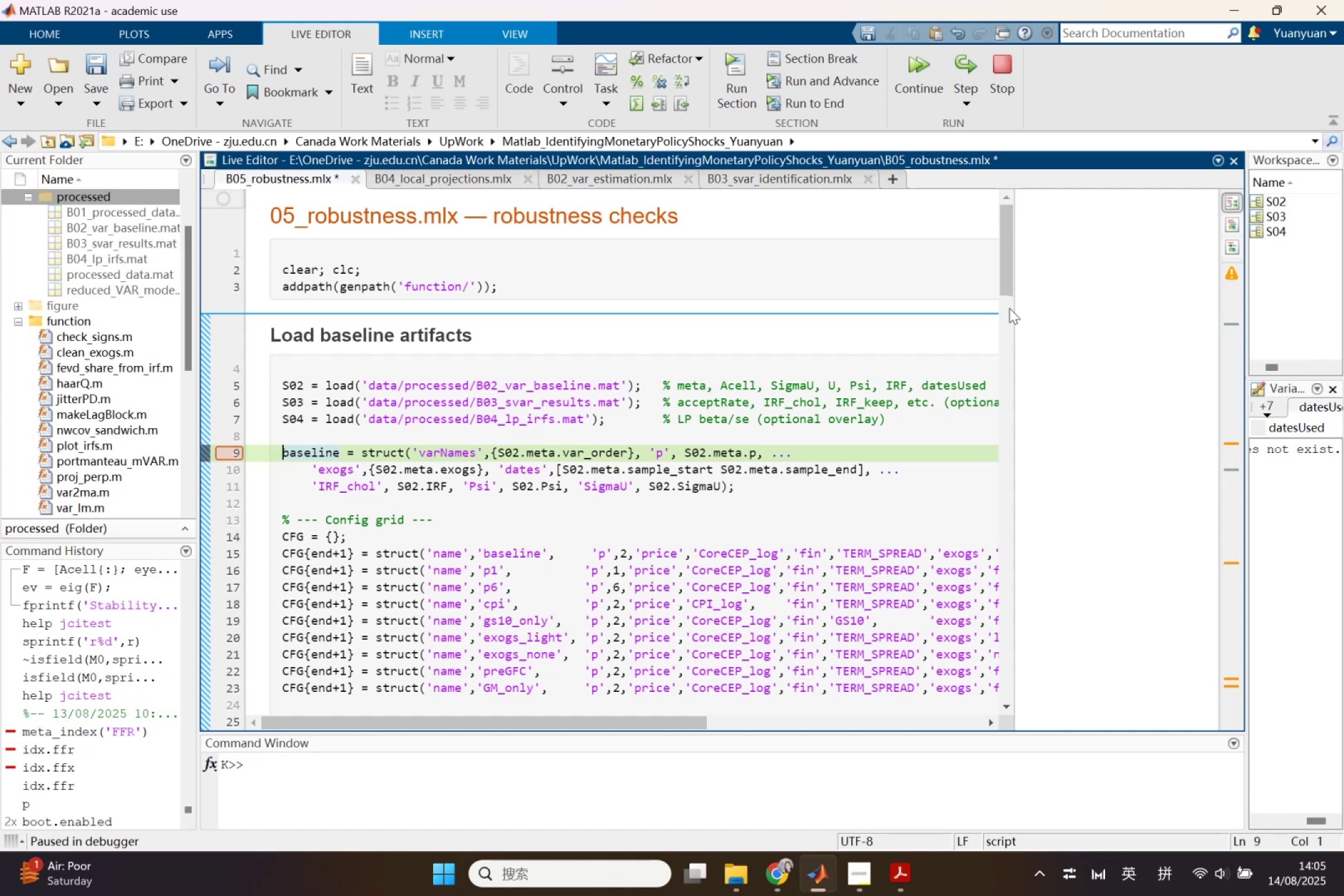 
wait(7.55)
 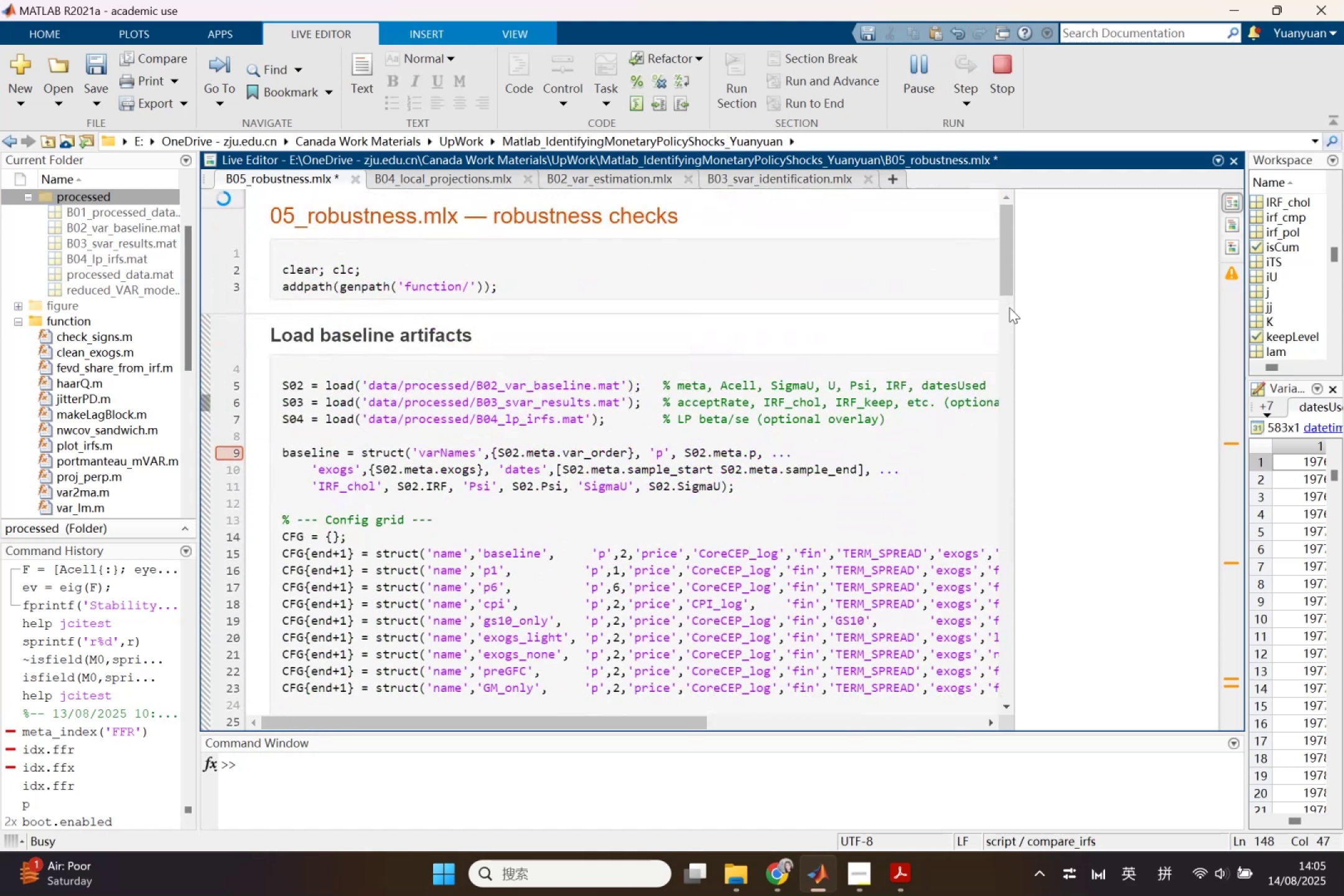 
left_click_drag(start_coordinate=[1017, 310], to_coordinate=[968, 312])
 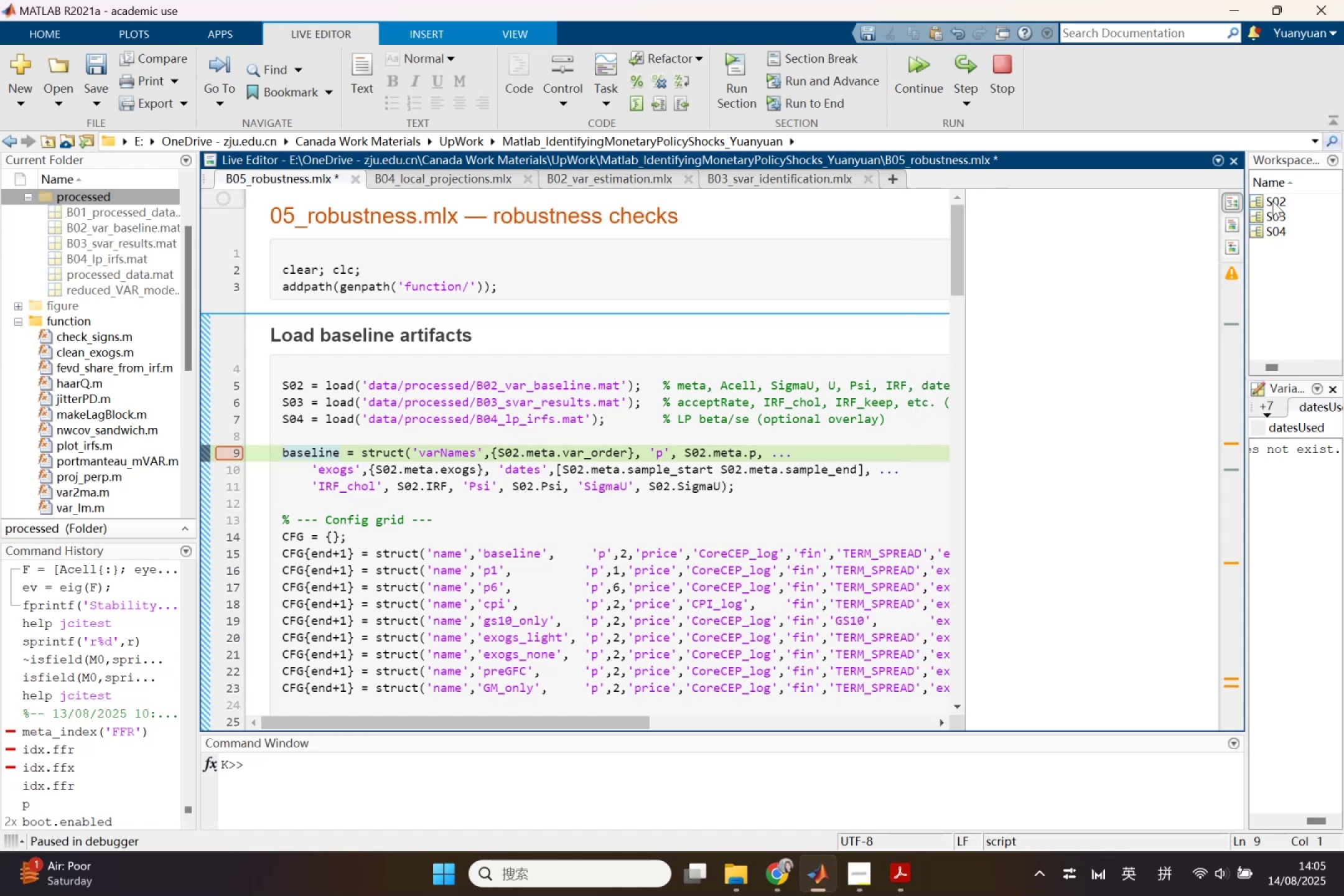 
double_click([1272, 201])
 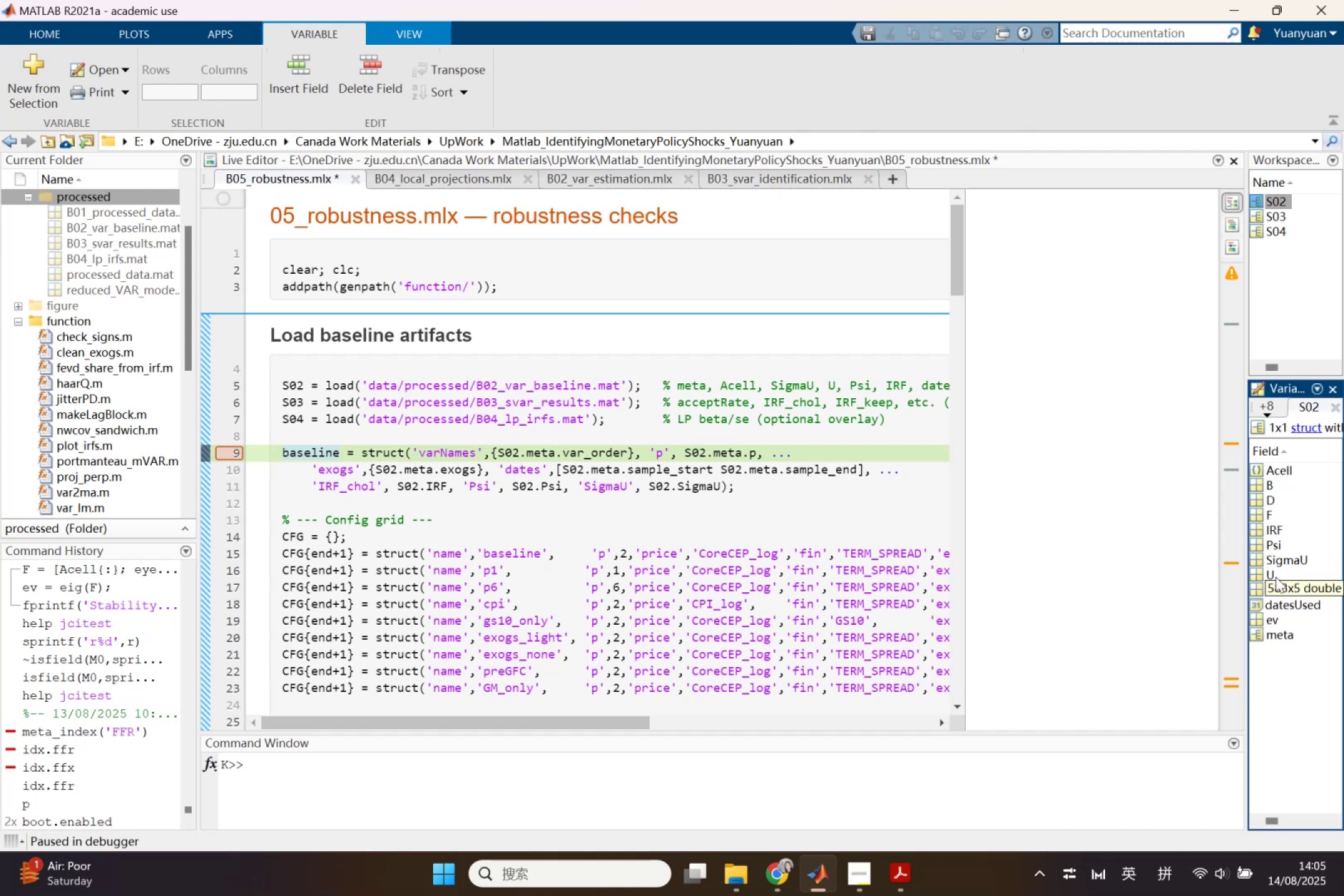 
wait(6.32)
 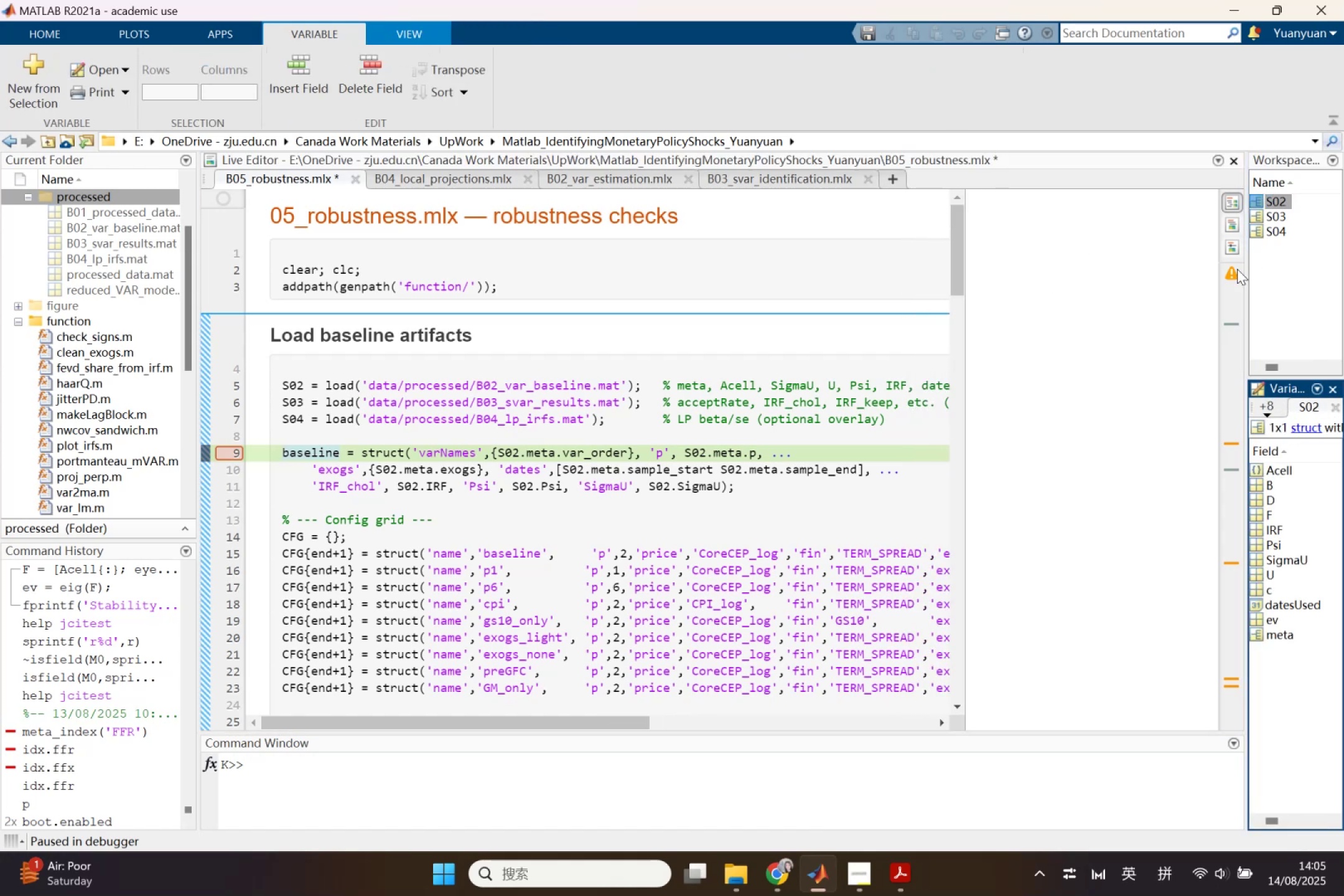 
double_click([1271, 633])
 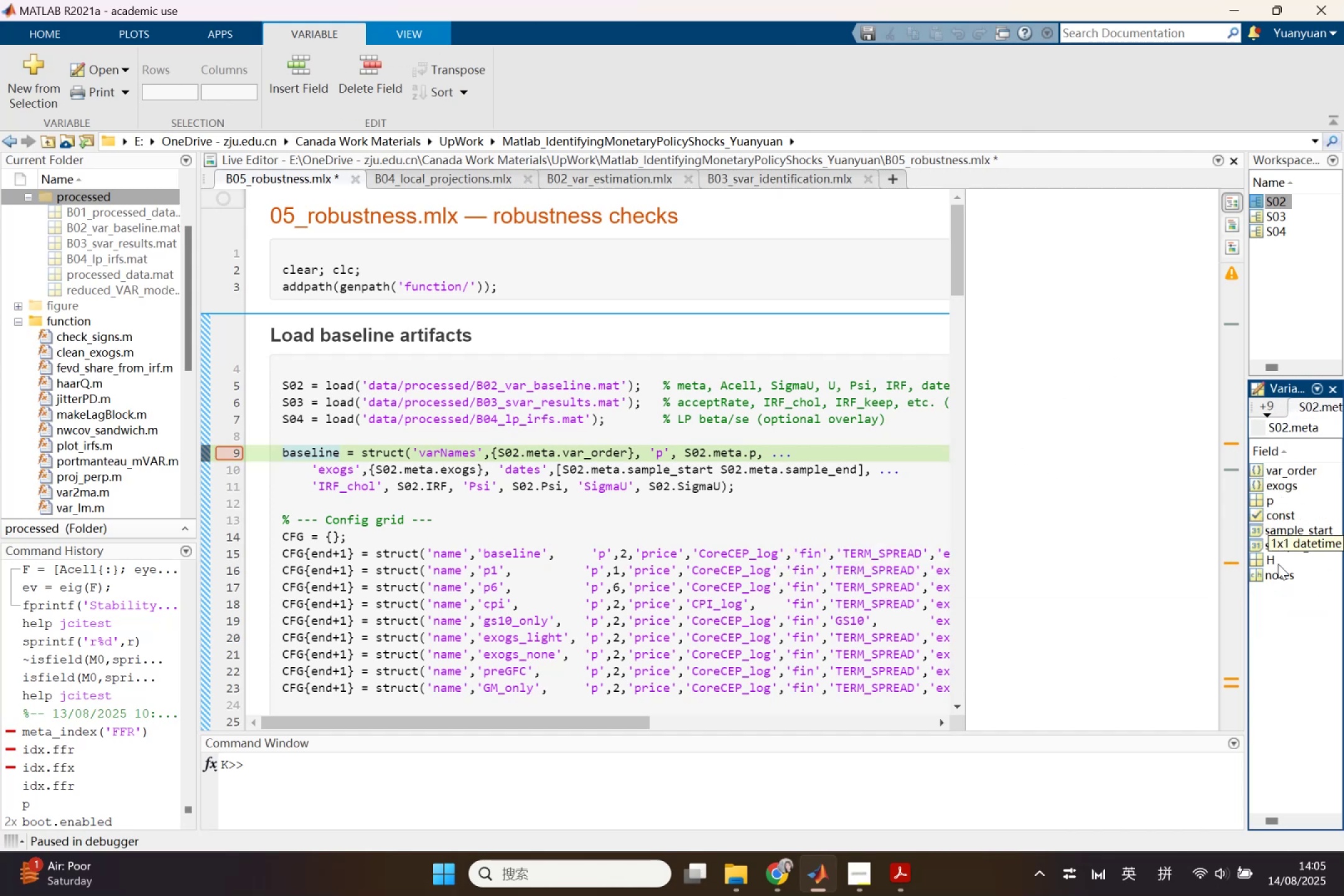 
wait(10.66)
 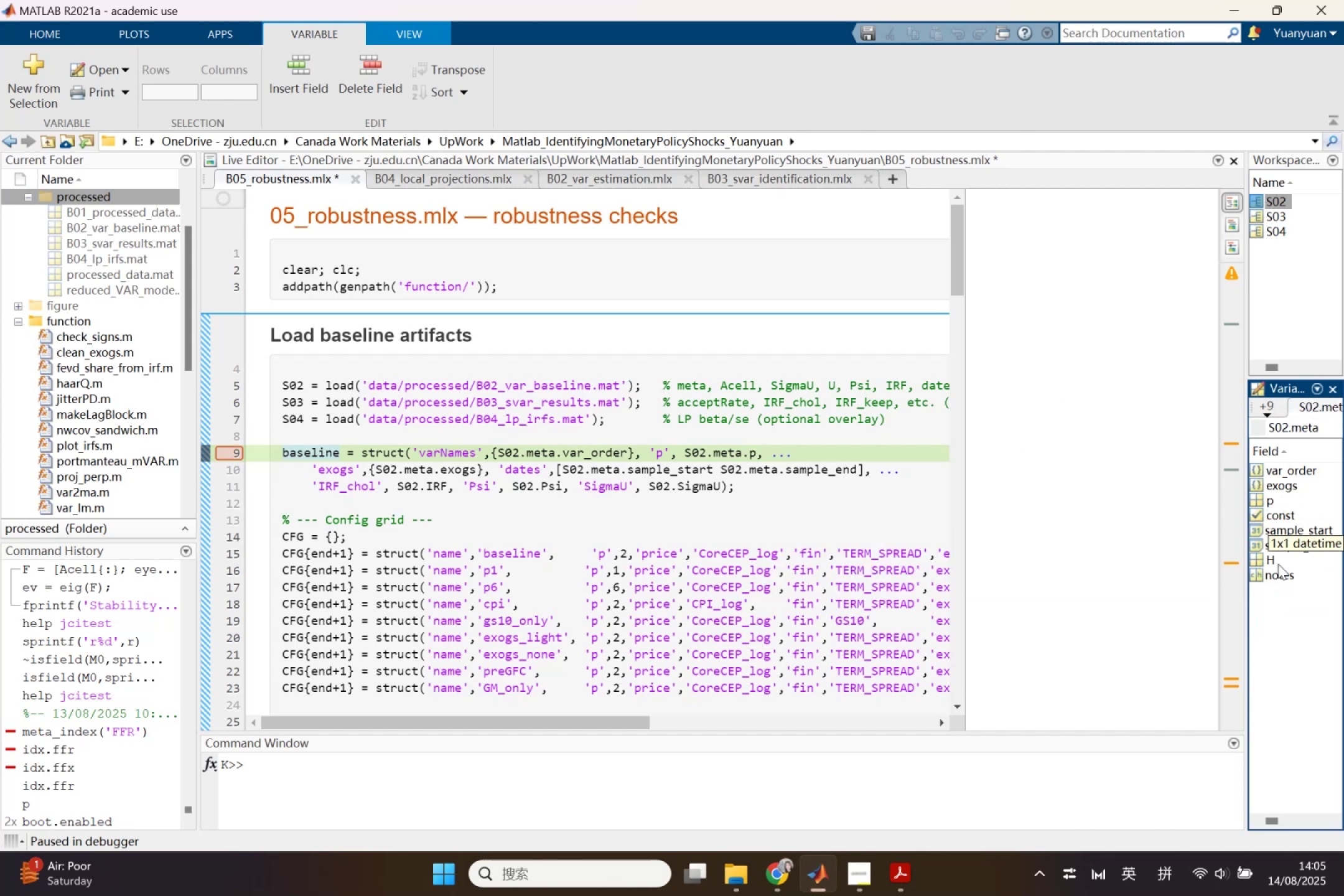 
left_click([706, 315])
 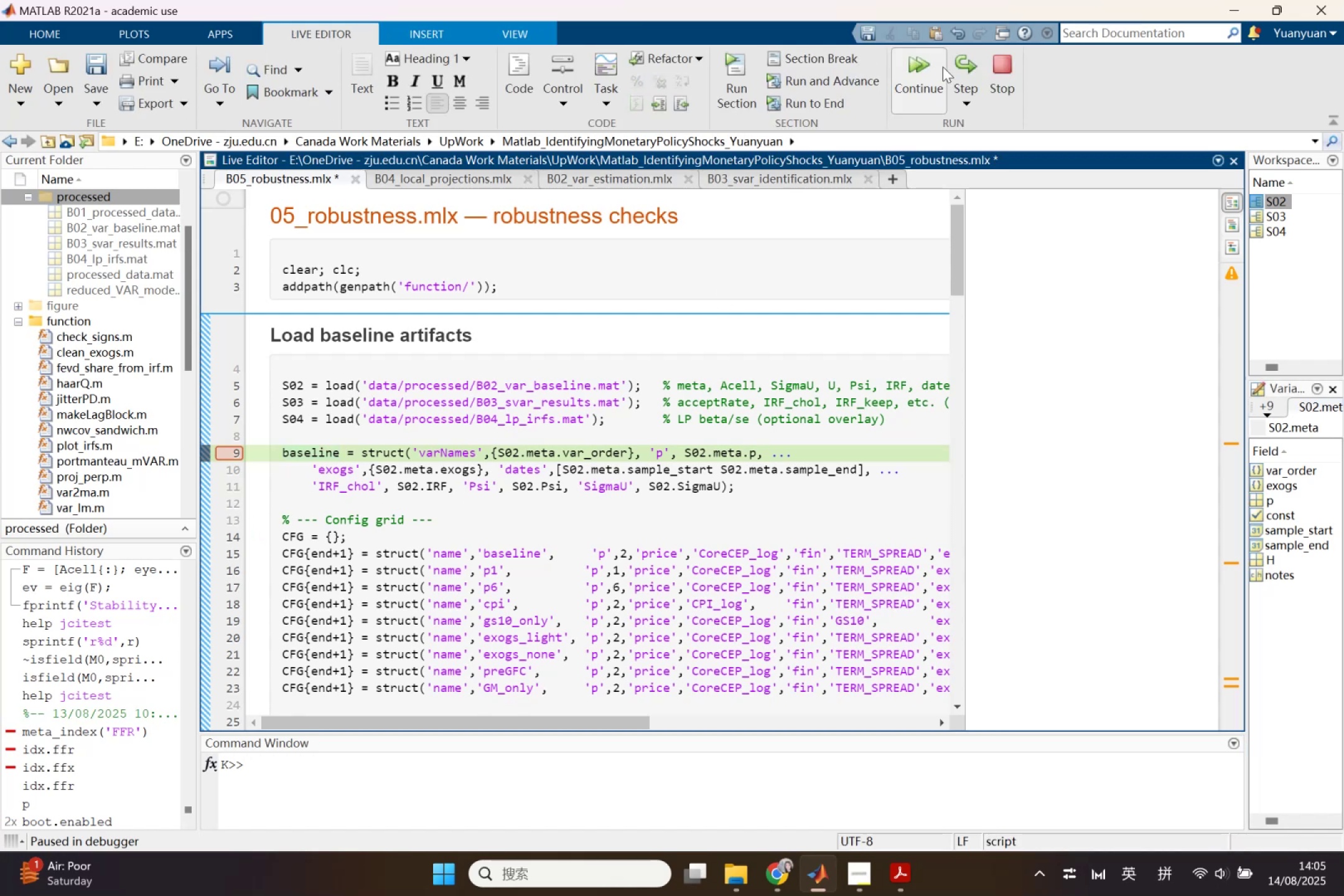 
left_click([969, 70])
 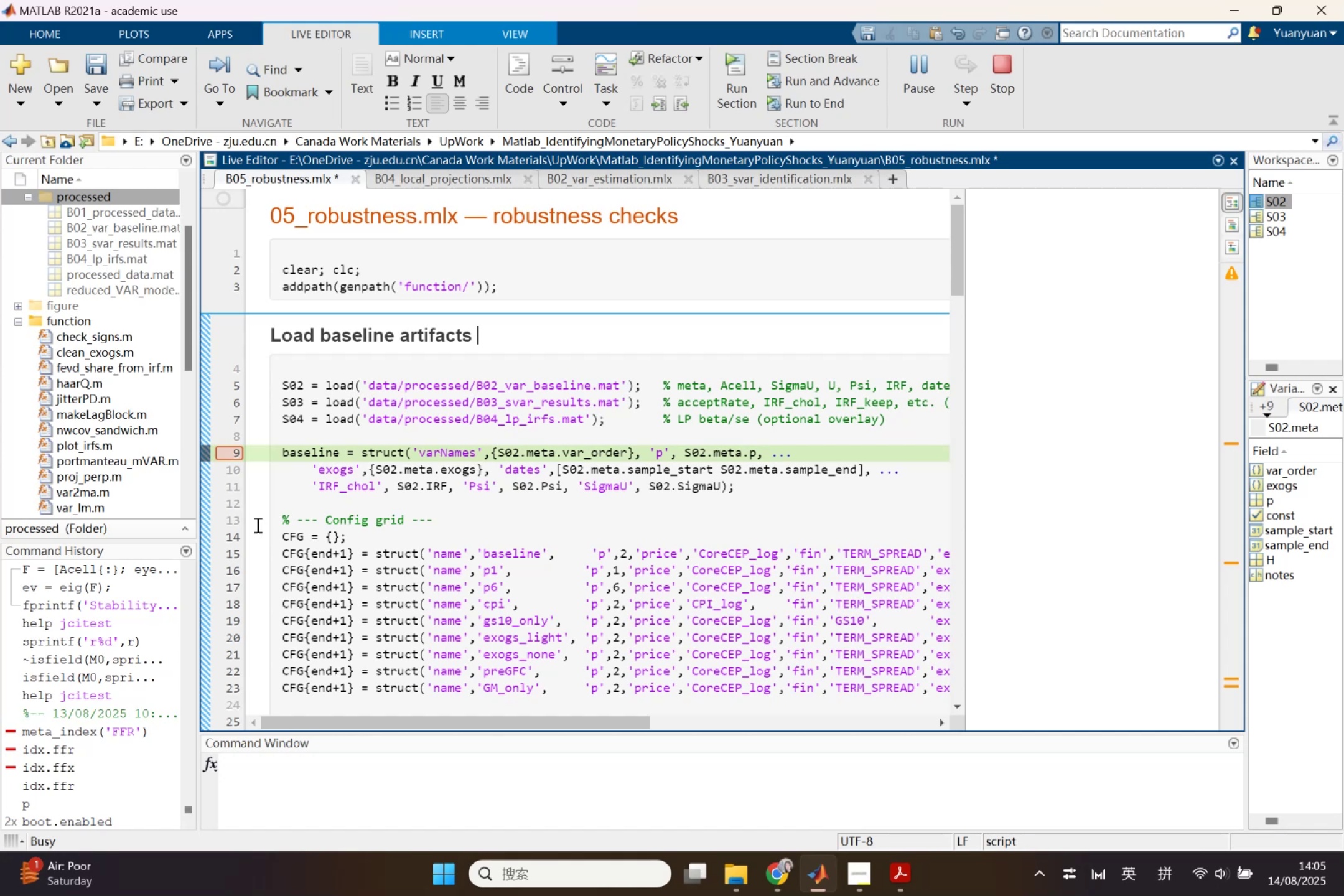 
wait(5.1)
 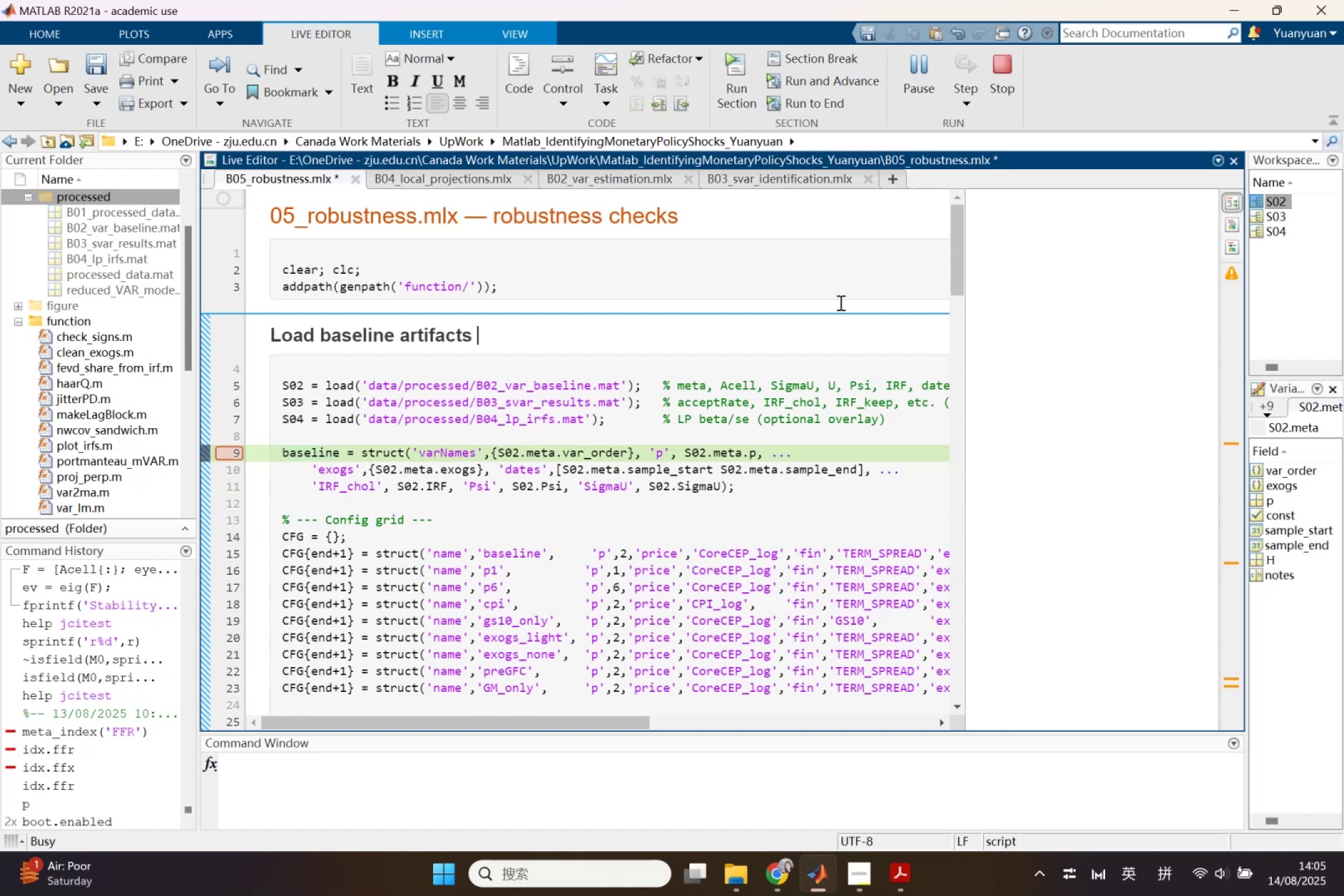 
left_click([232, 535])
 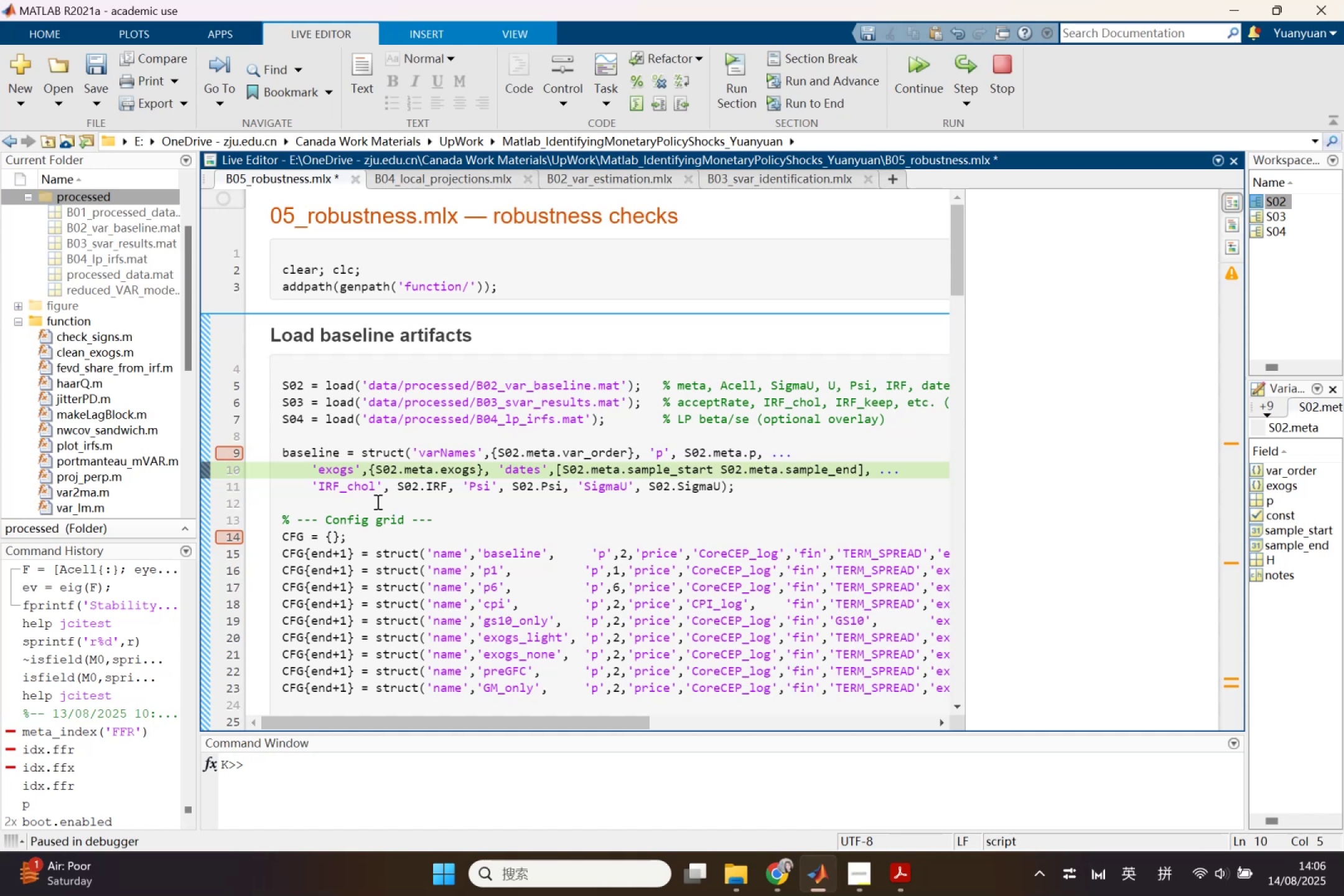 
wait(14.6)
 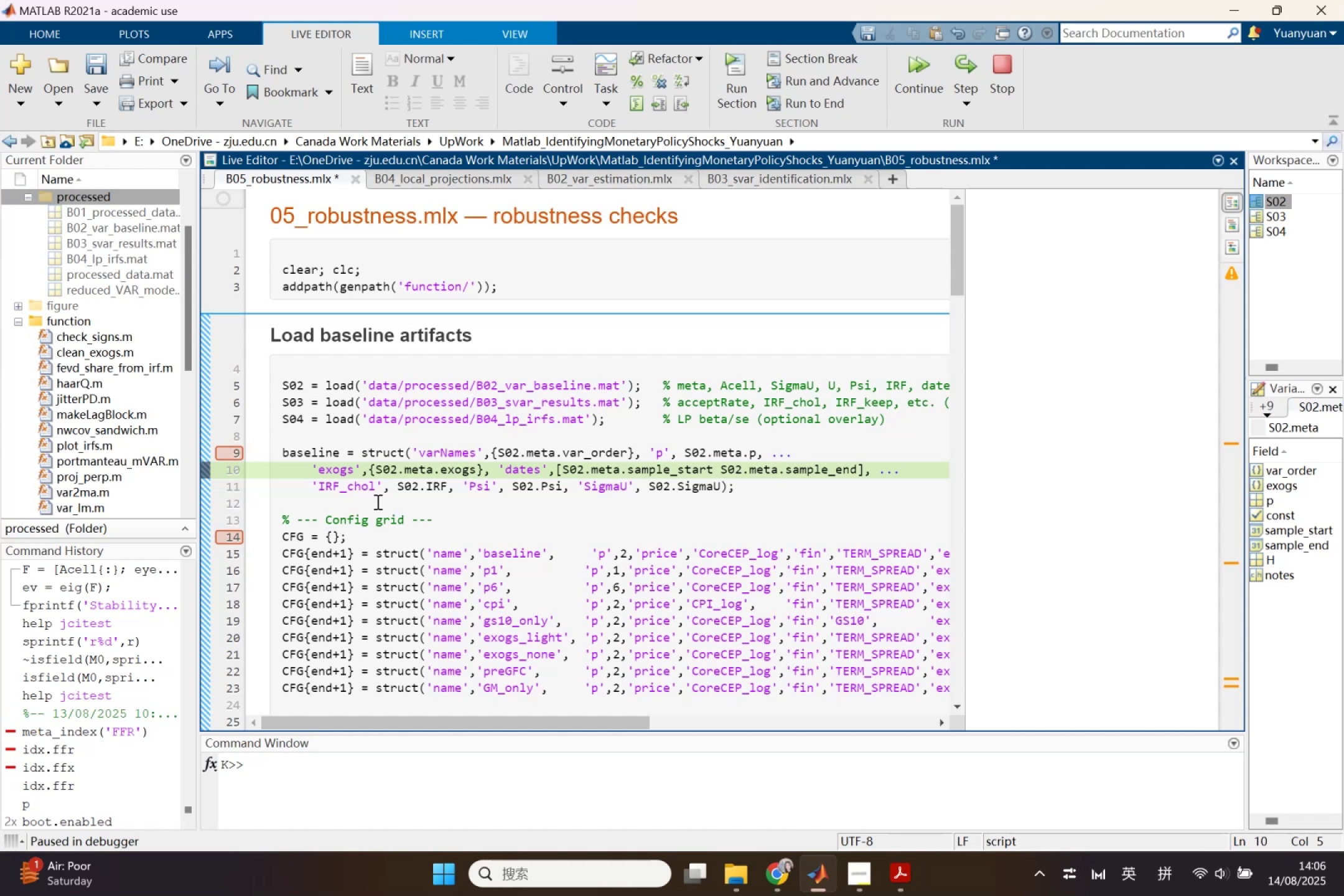 
left_click([732, 182])
 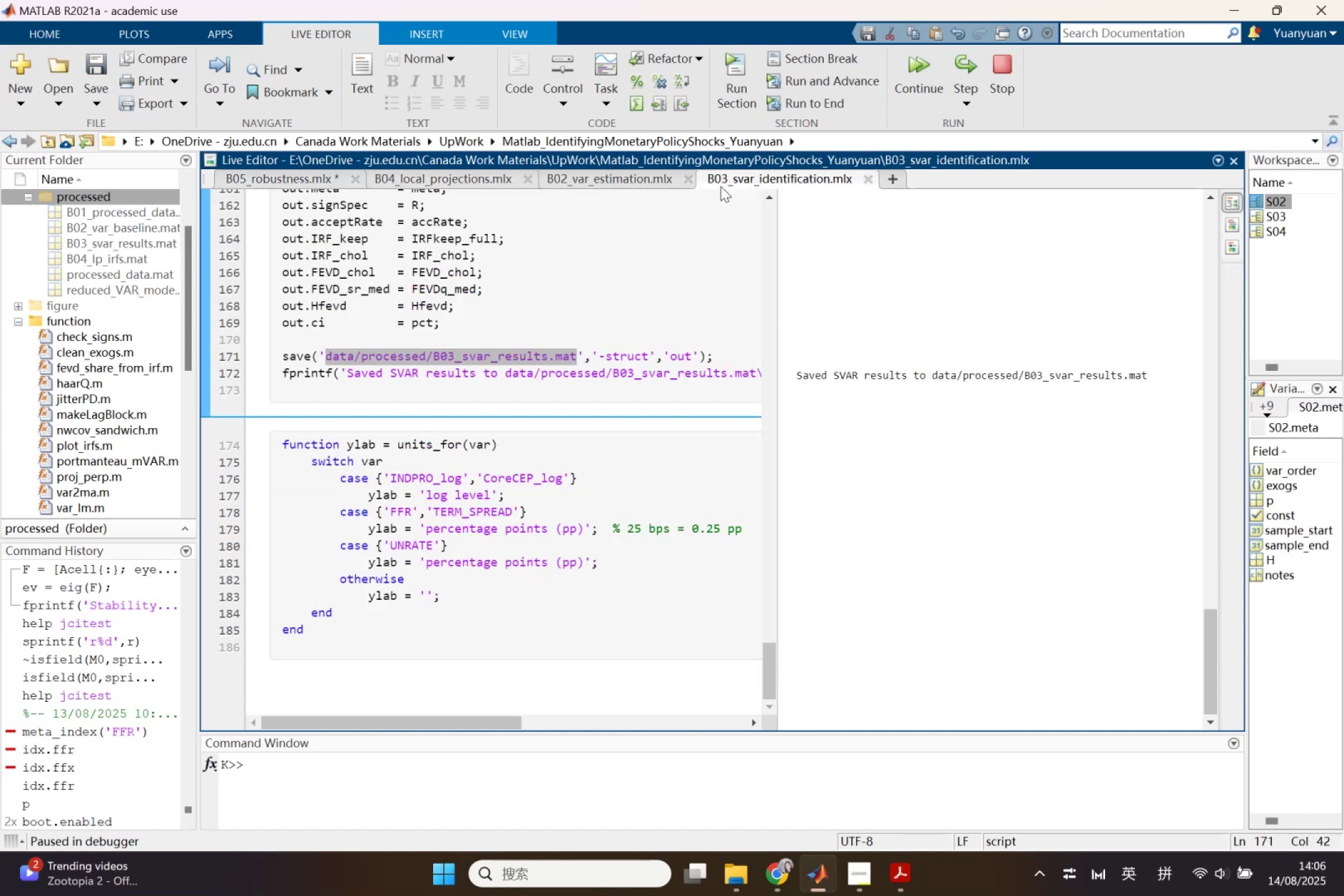 
key(Control+F)
 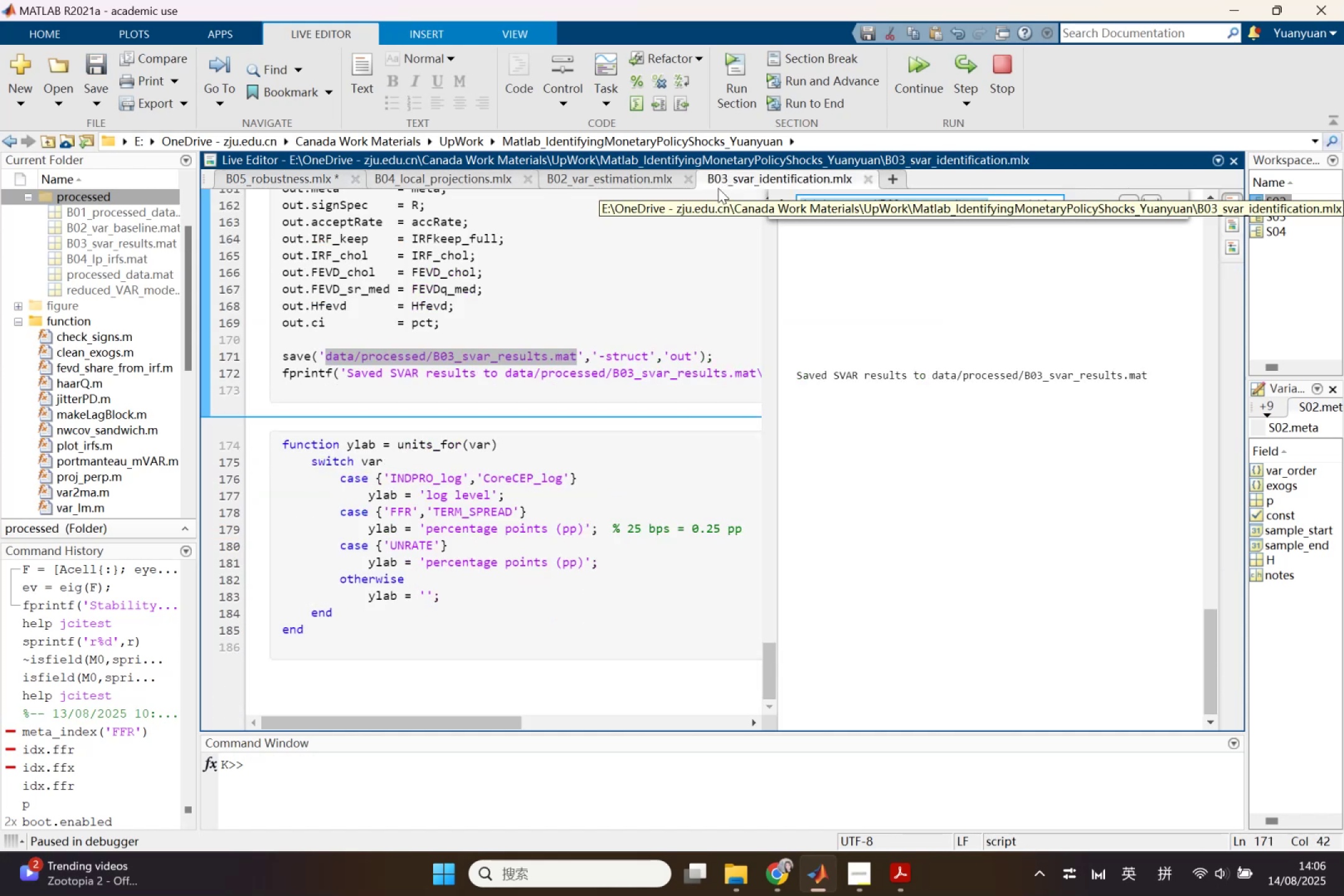 
type(chol)
 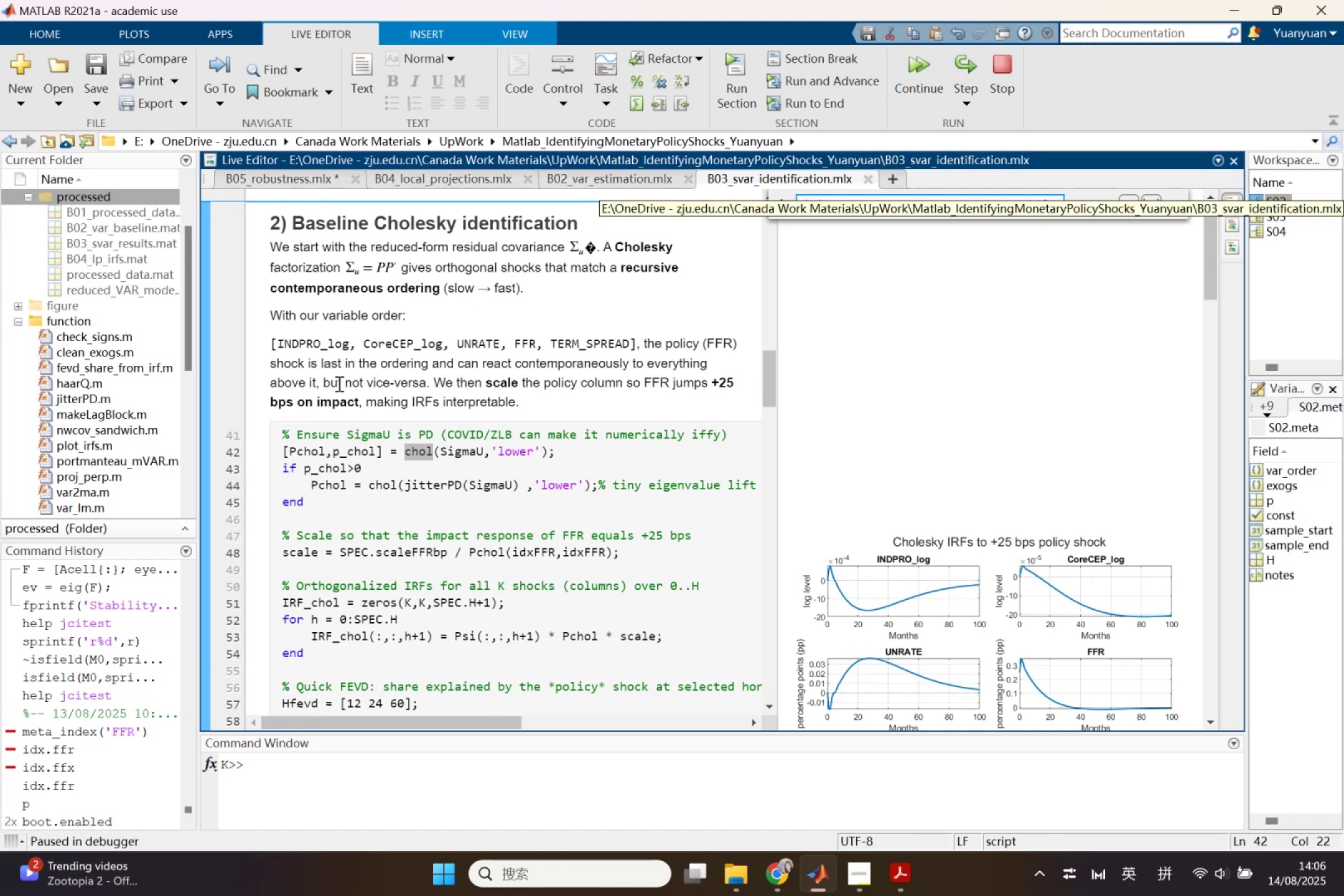 
left_click_drag(start_coordinate=[281, 450], to_coordinate=[314, 523])
 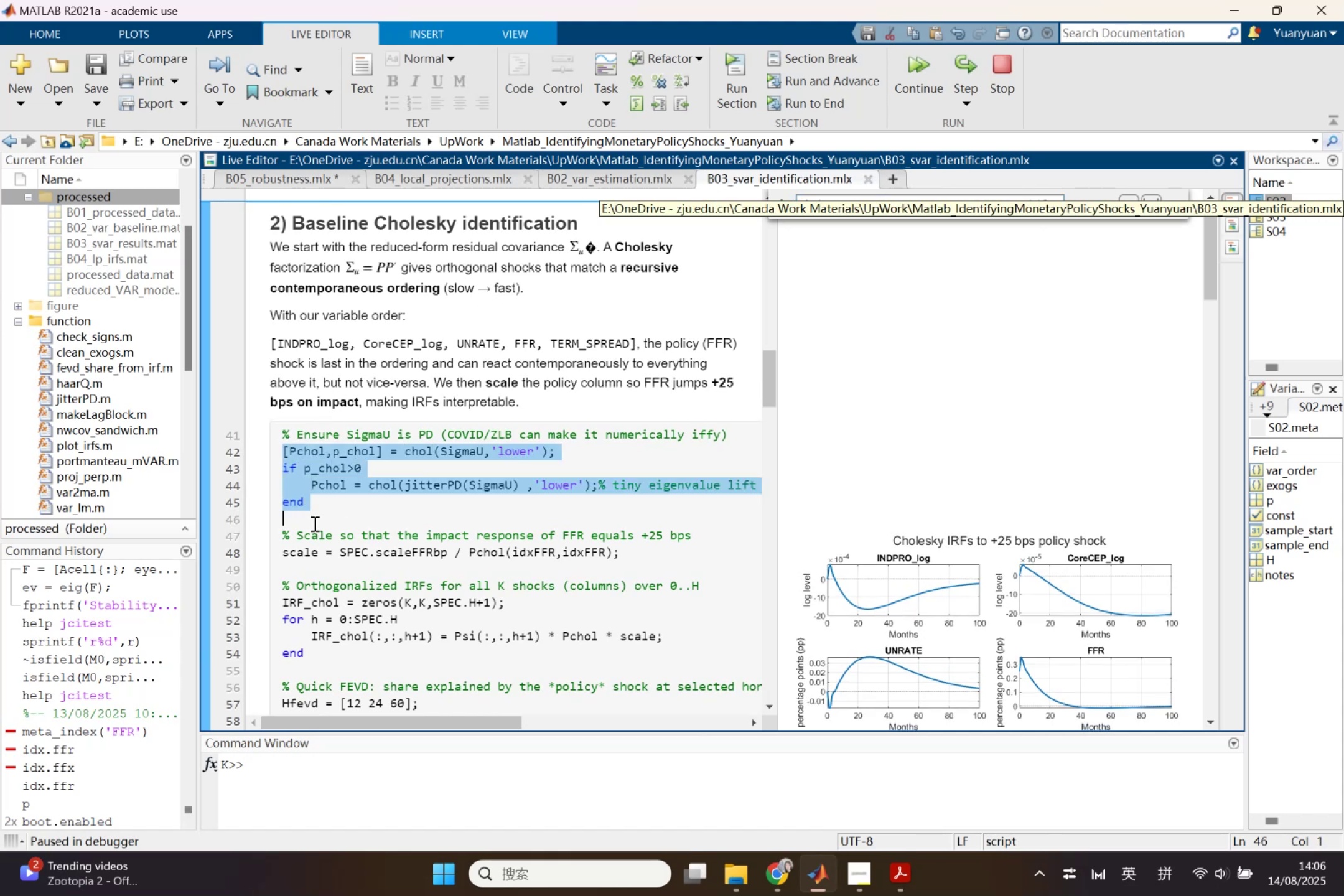 
key(Control+C)
 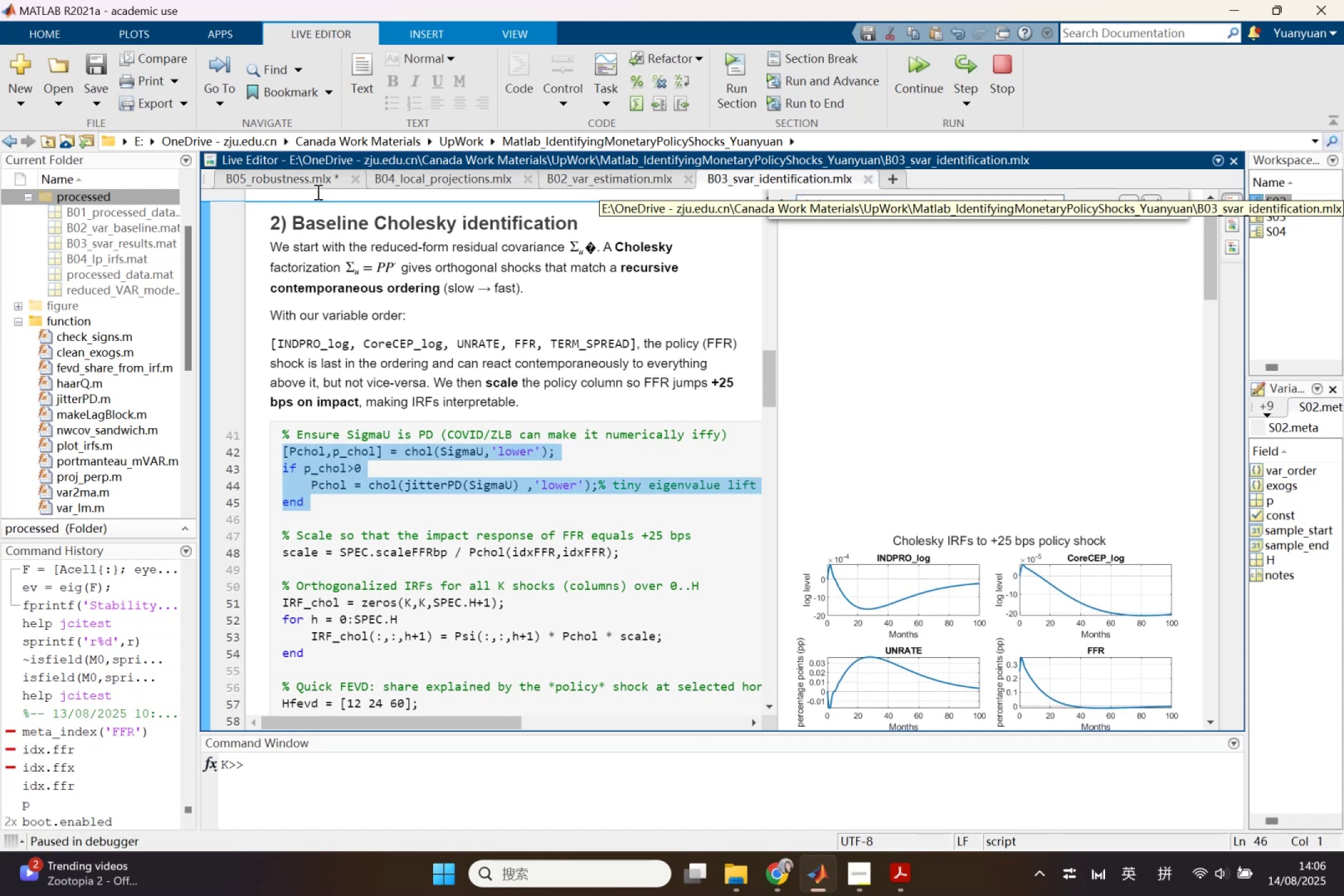 
left_click([314, 186])
 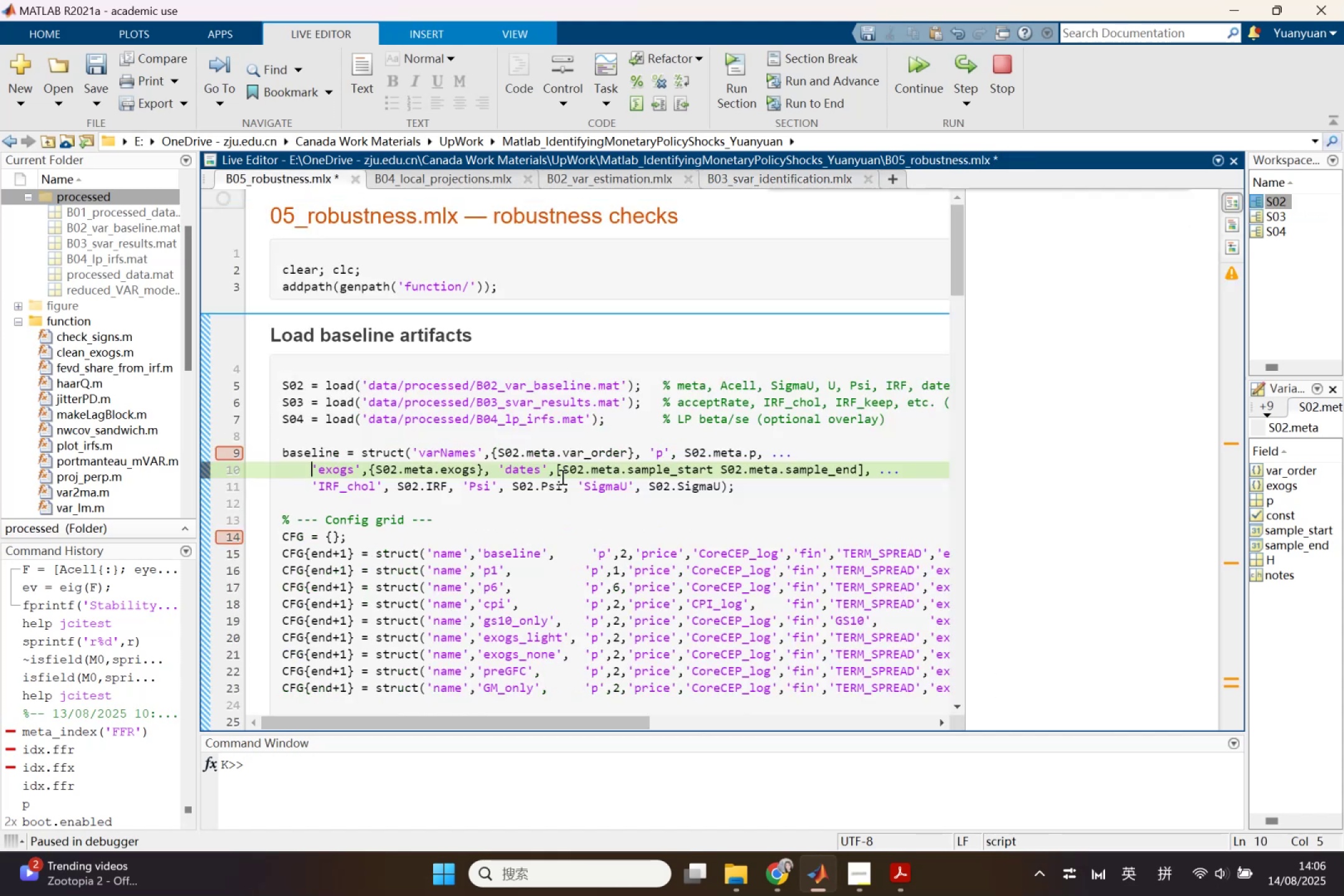 
key(Control+F)
 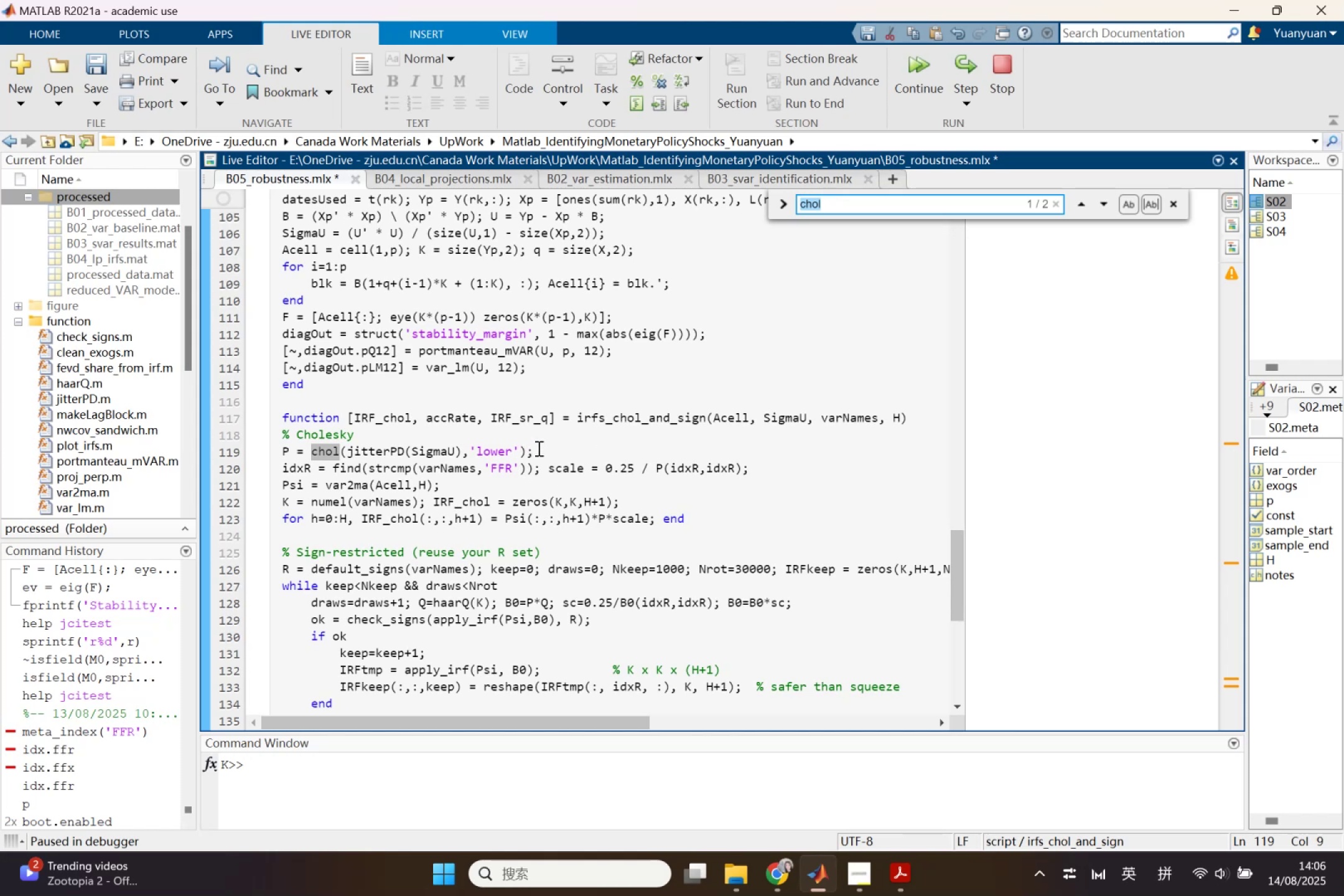 
left_click([430, 438])
 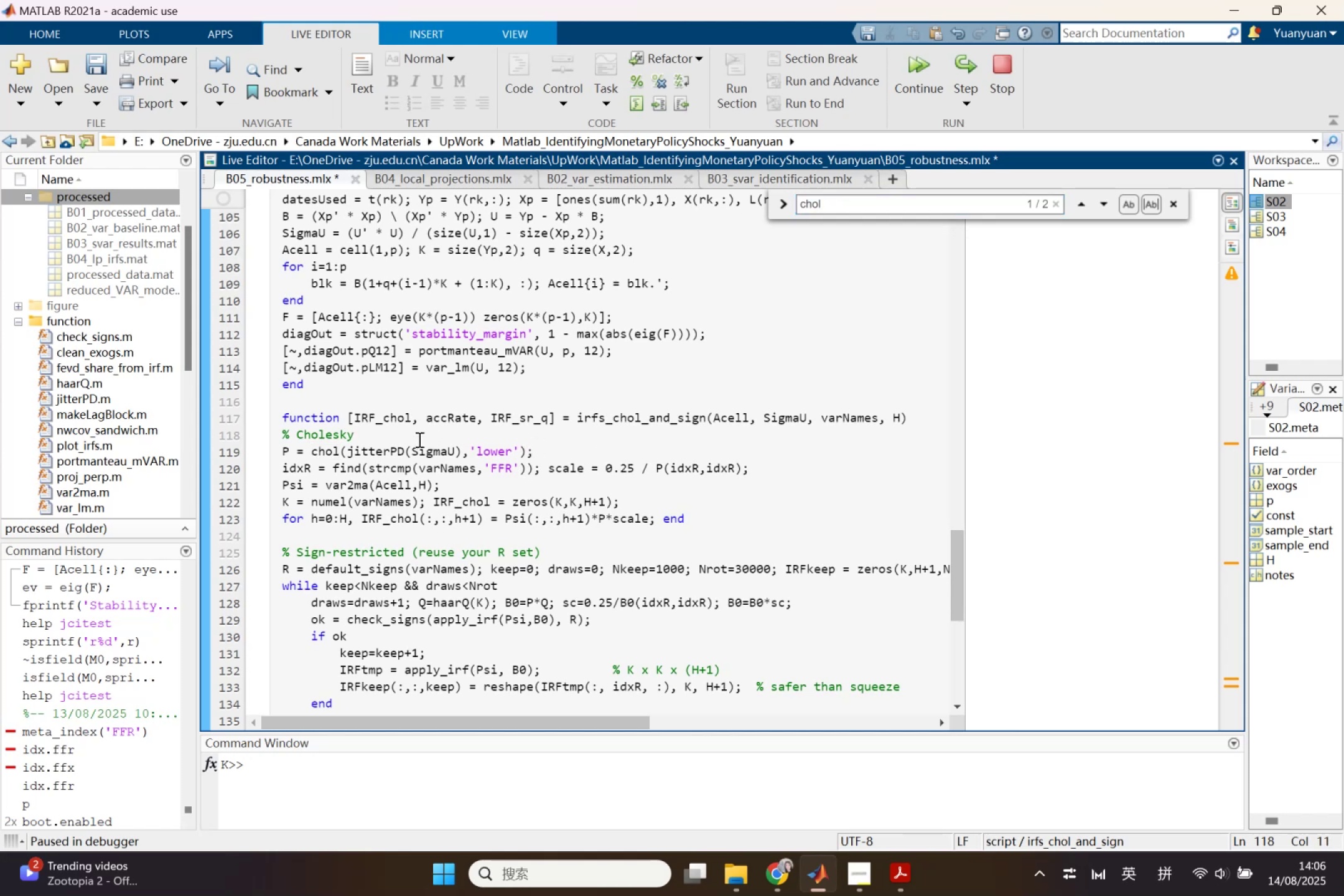 
key(Enter)
 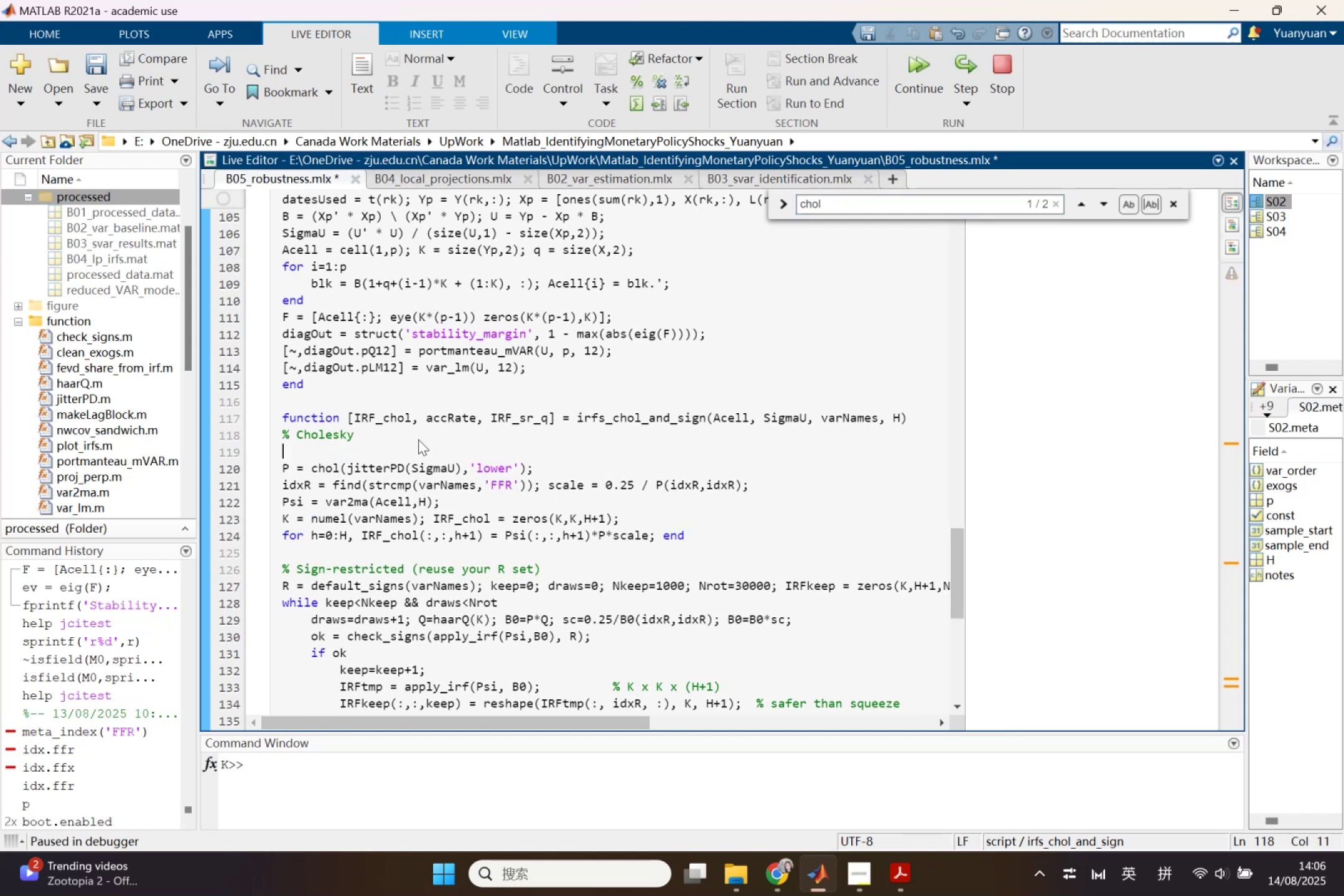 
key(Control+V)
 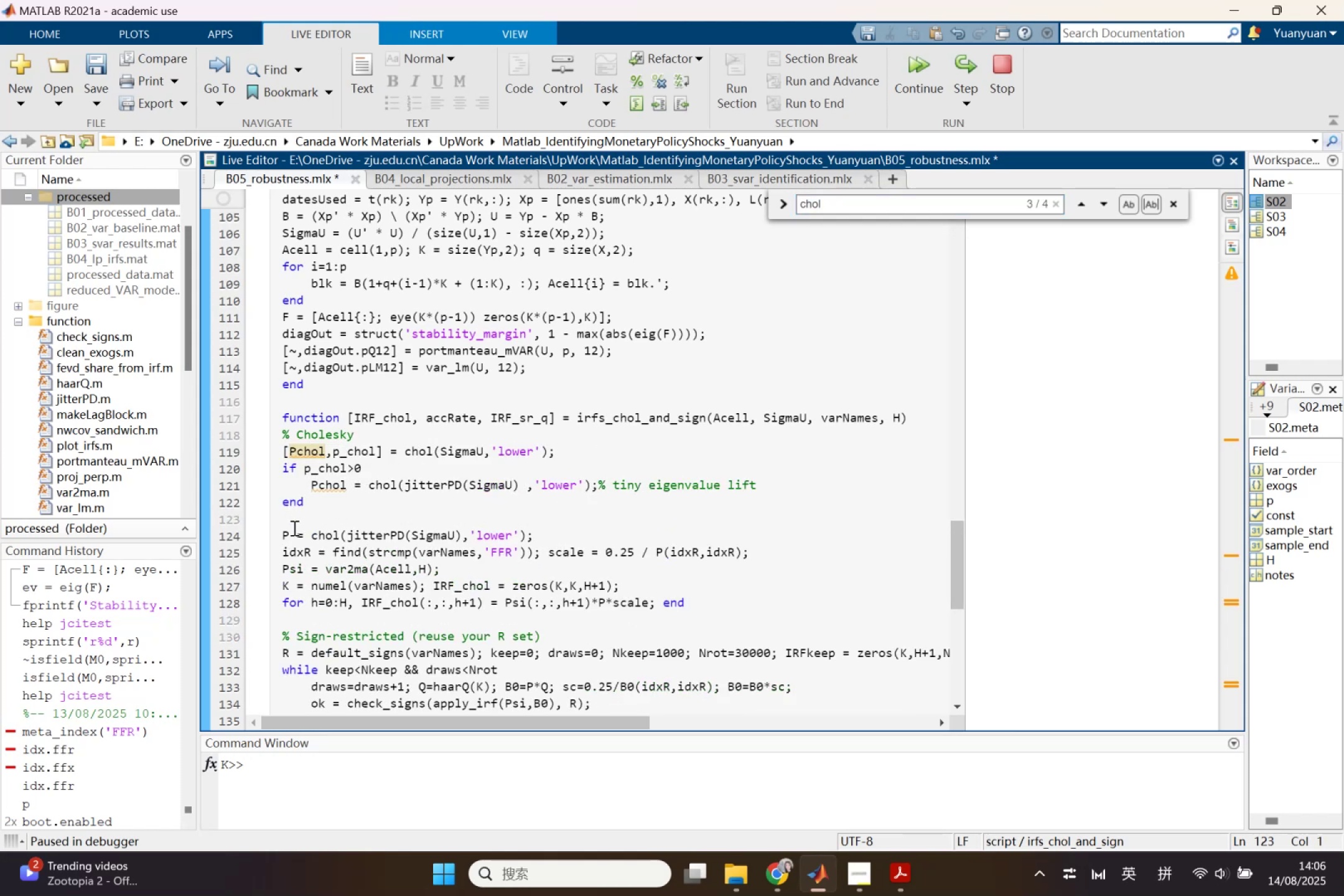 
mouse_move([324, 504])
 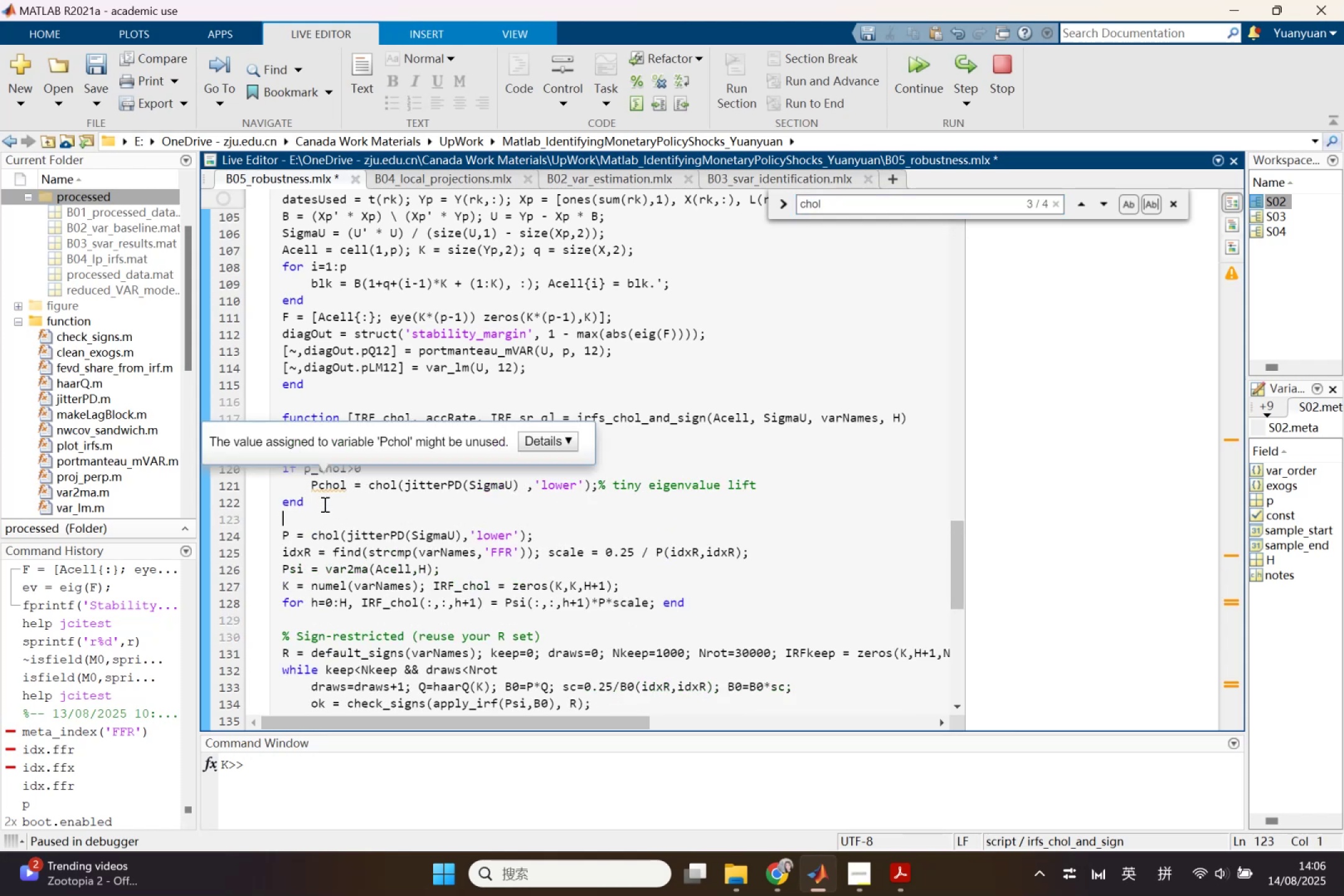 
left_click([324, 504])
 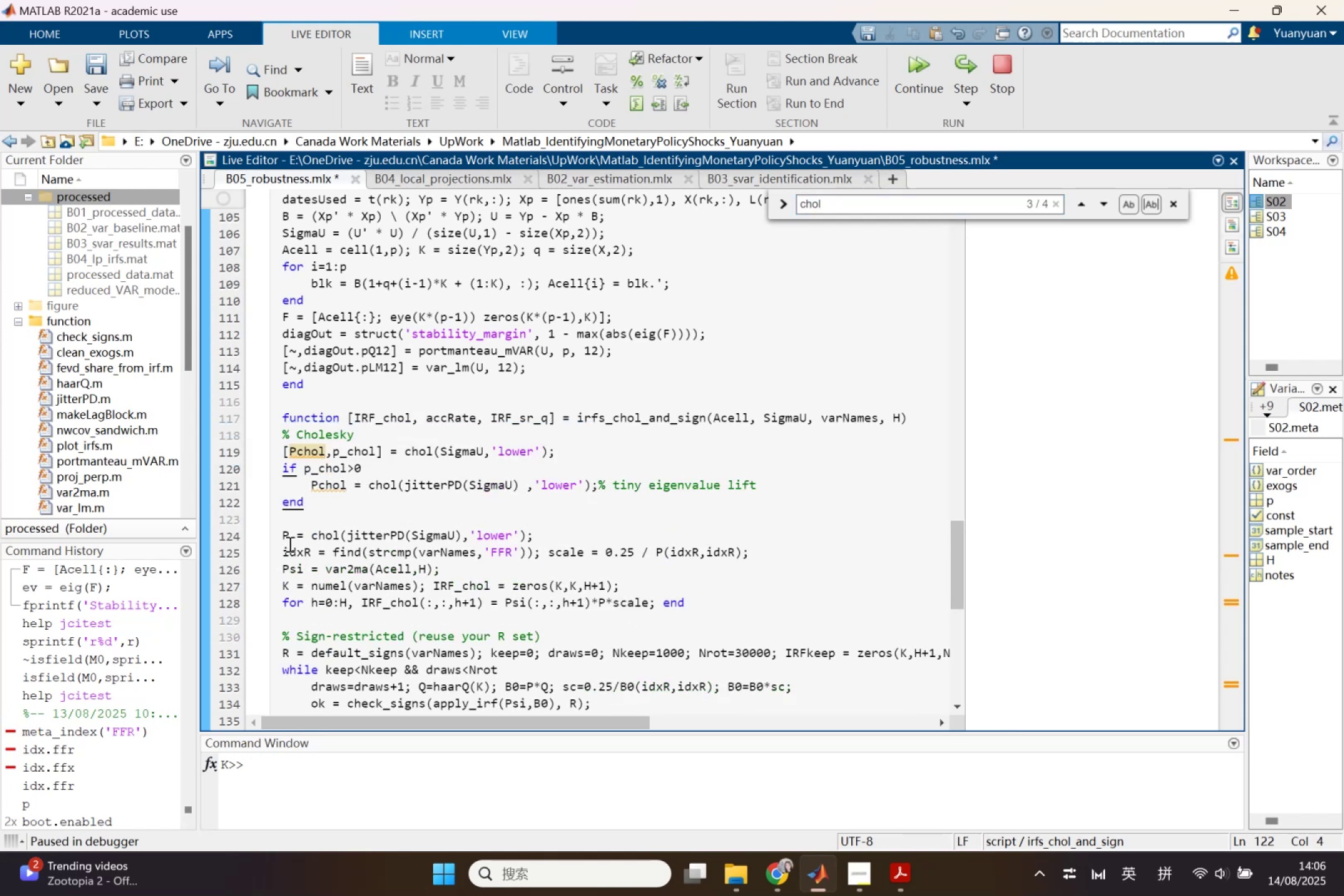 
left_click_drag(start_coordinate=[289, 538], to_coordinate=[280, 536])
 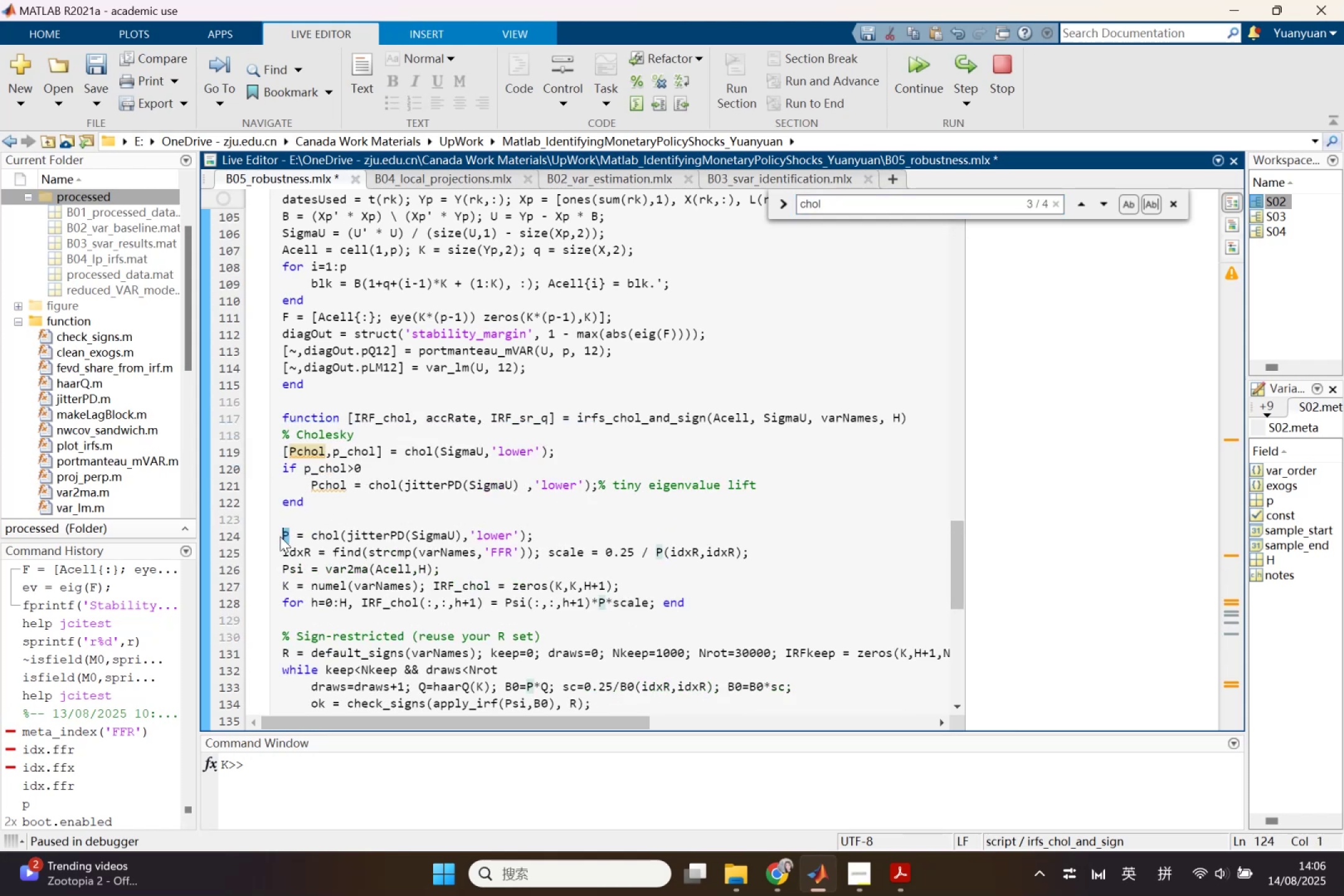 
key(Control+ControlLeft)
 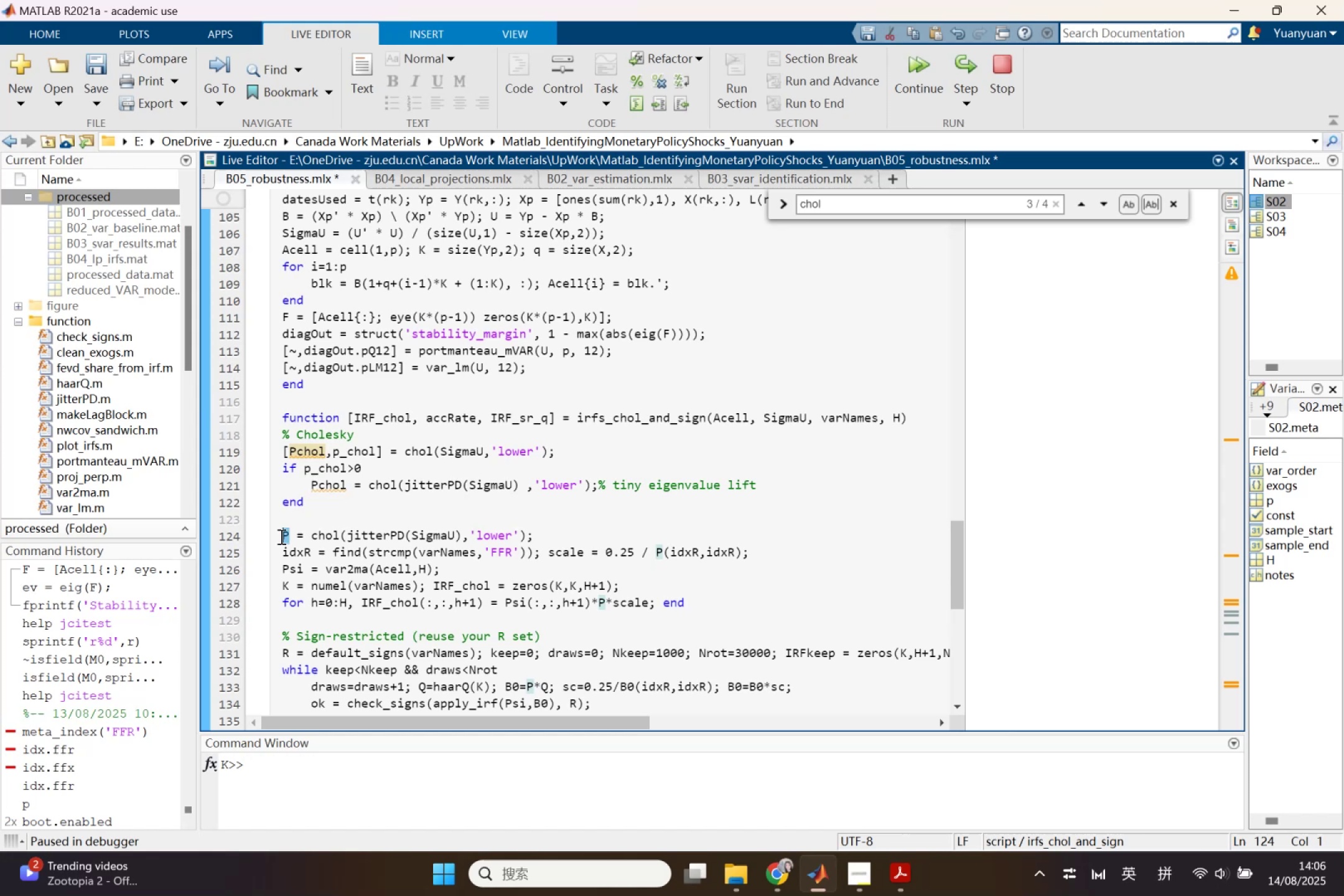 
key(Control+C)
 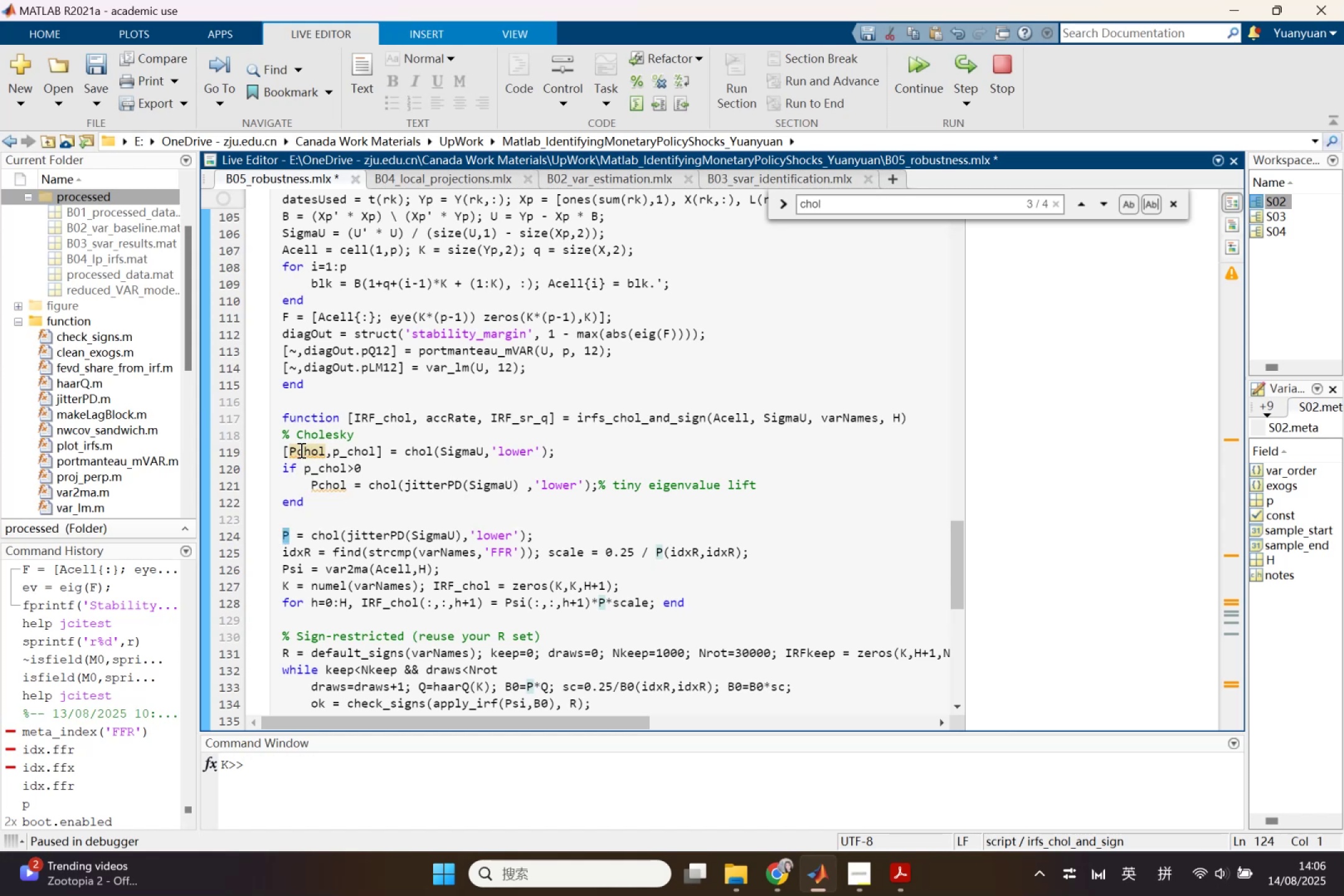 
left_click_drag(start_coordinate=[297, 450], to_coordinate=[324, 453])
 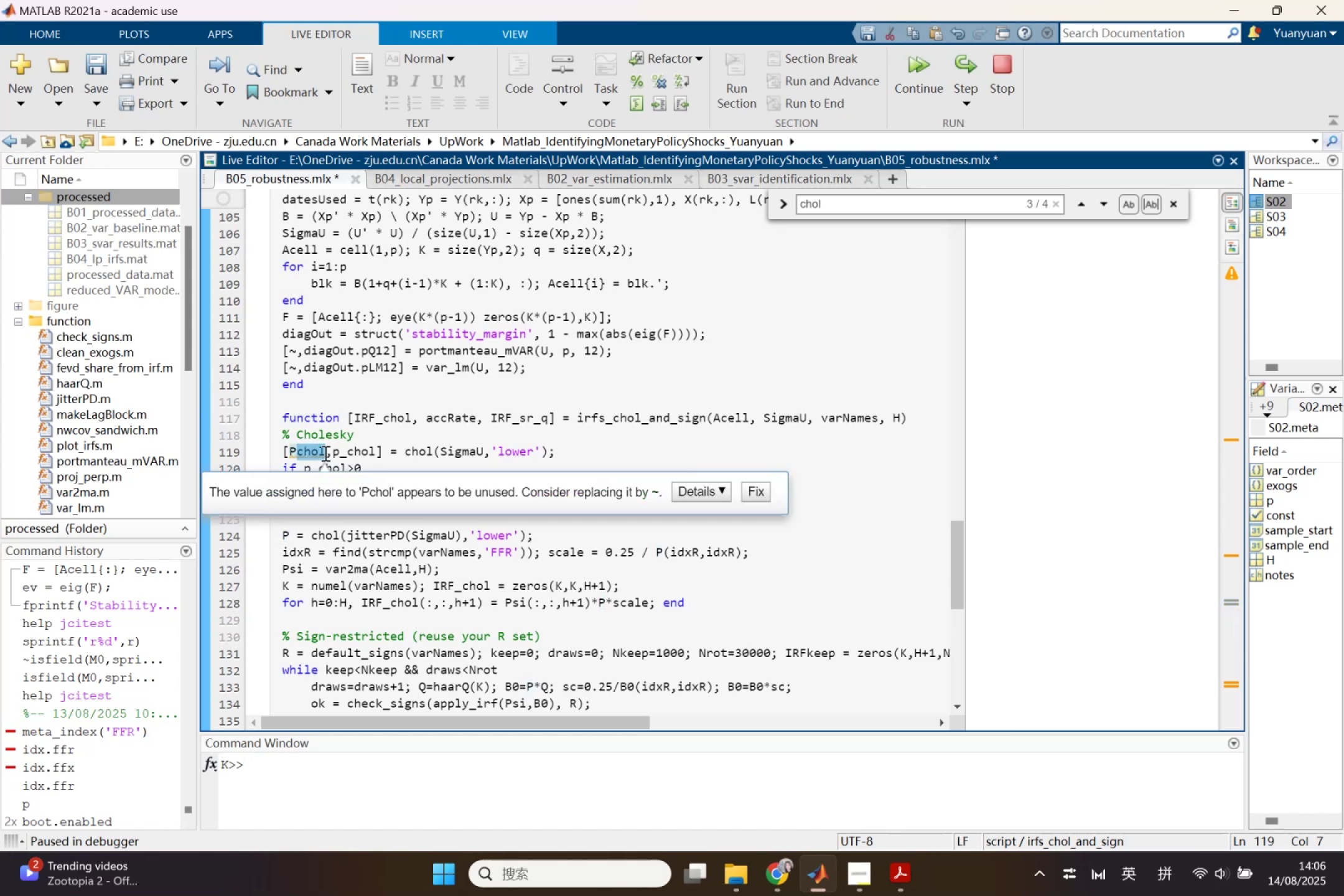 
key(Backspace)
 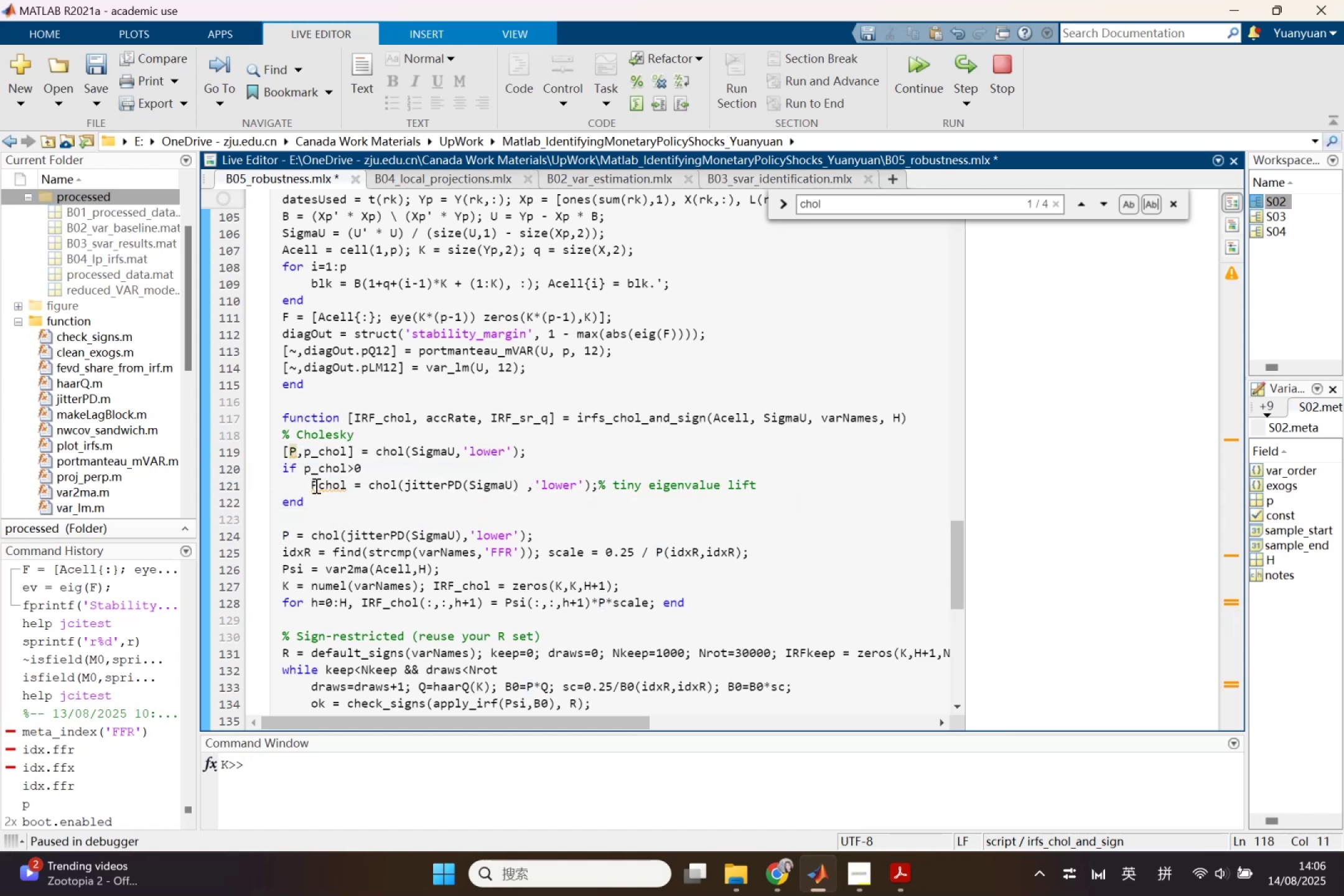 
left_click_drag(start_coordinate=[317, 485], to_coordinate=[357, 486])
 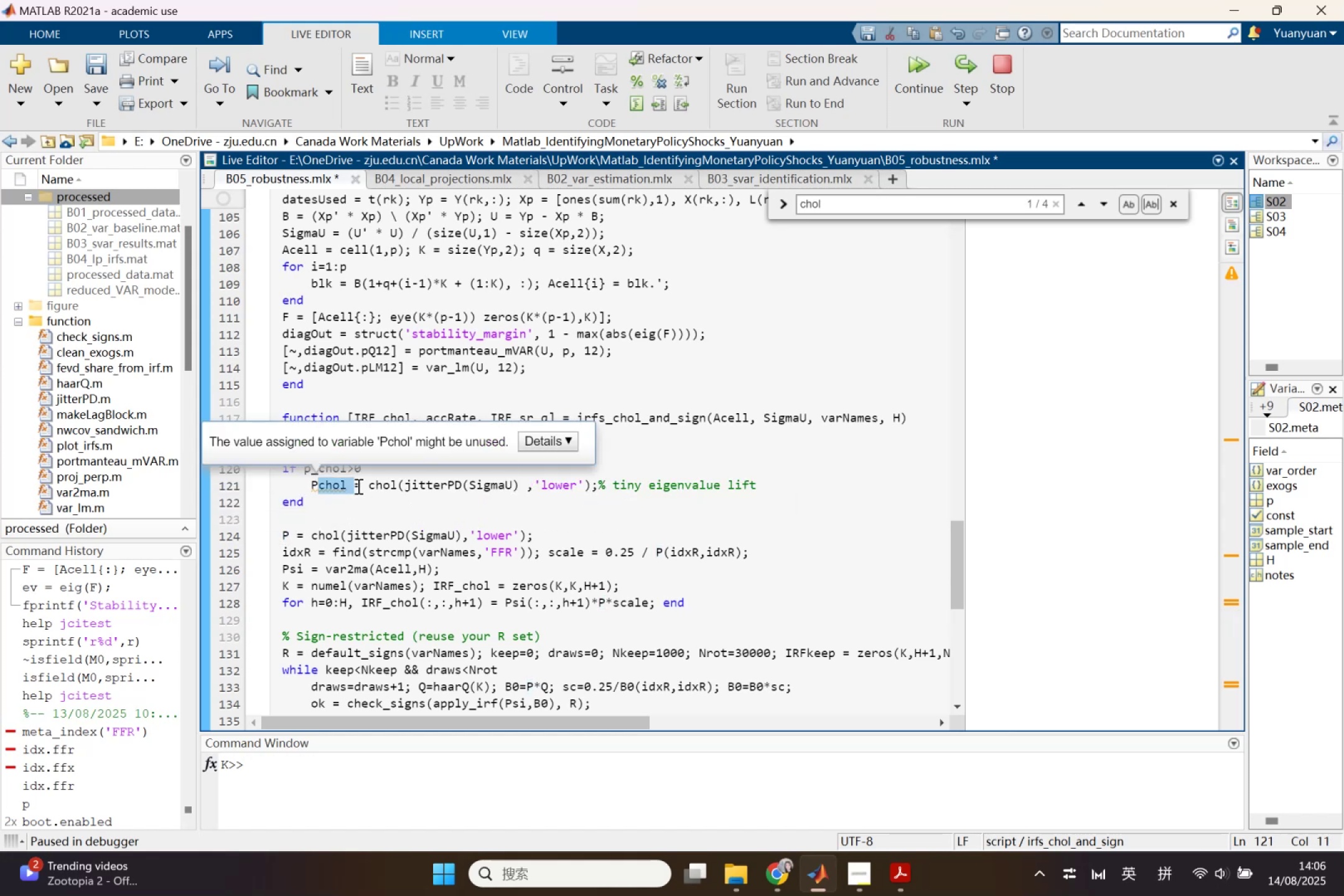 
key(Backspace)
 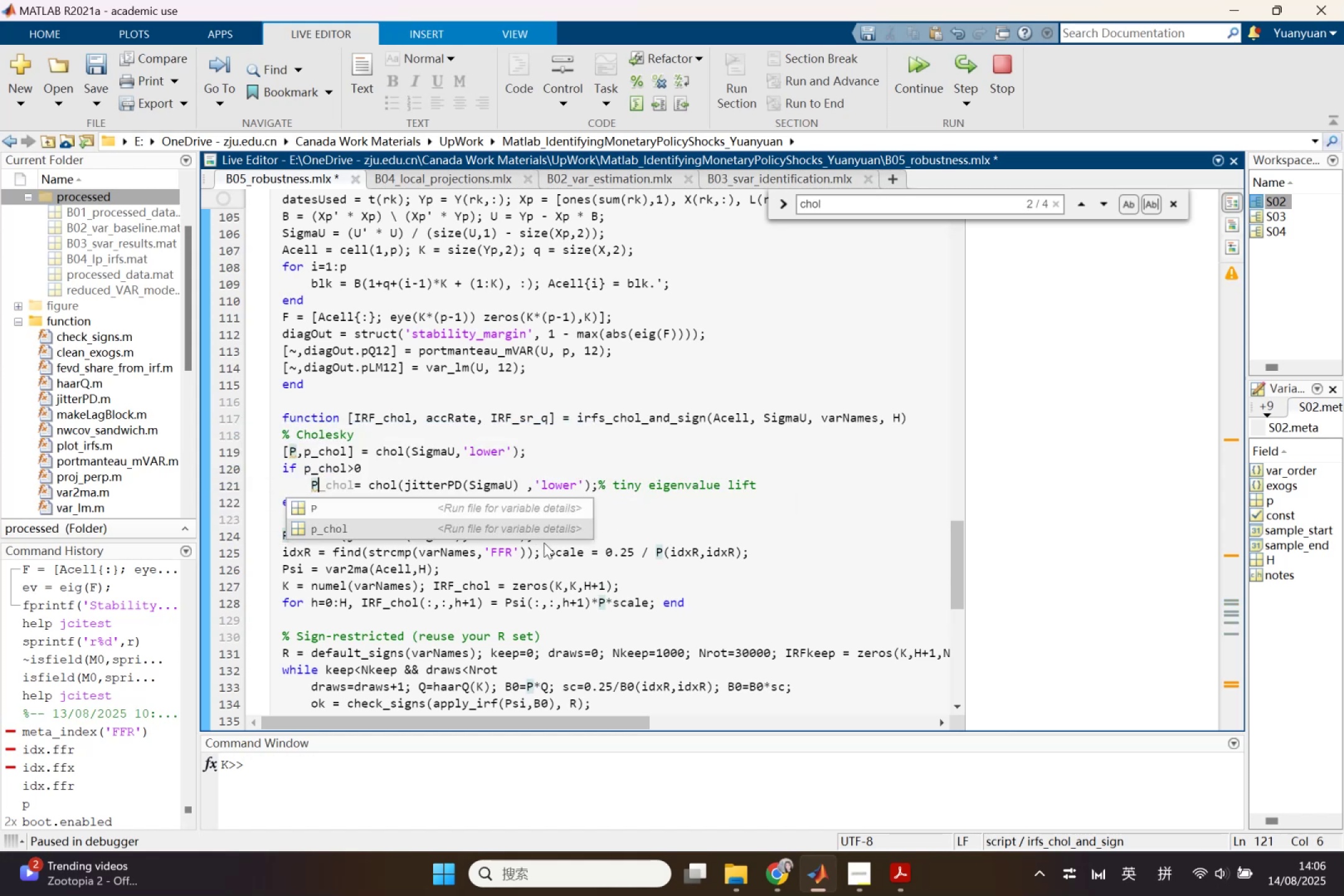 
left_click([660, 531])
 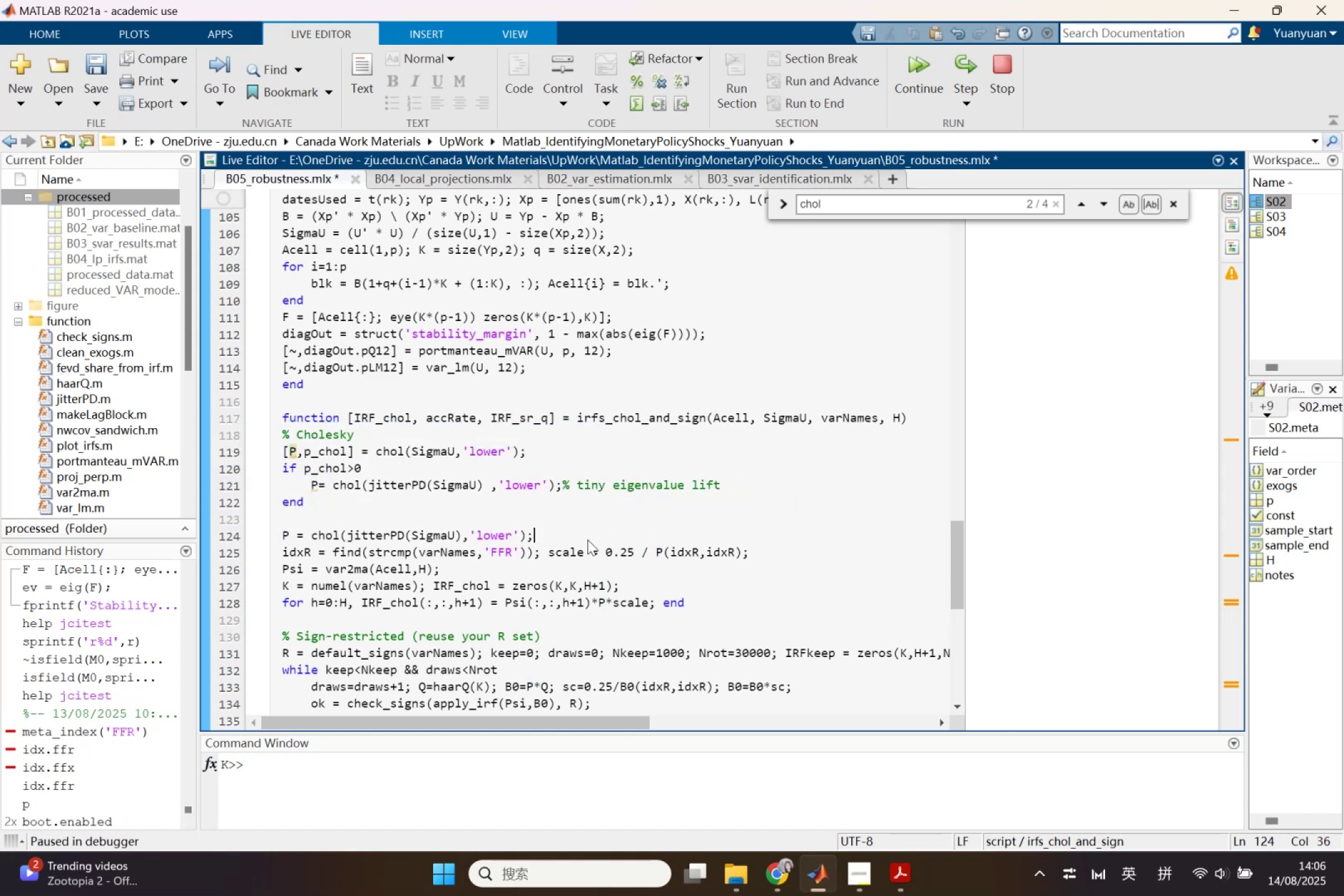 
left_click_drag(start_coordinate=[587, 539], to_coordinate=[278, 533])
 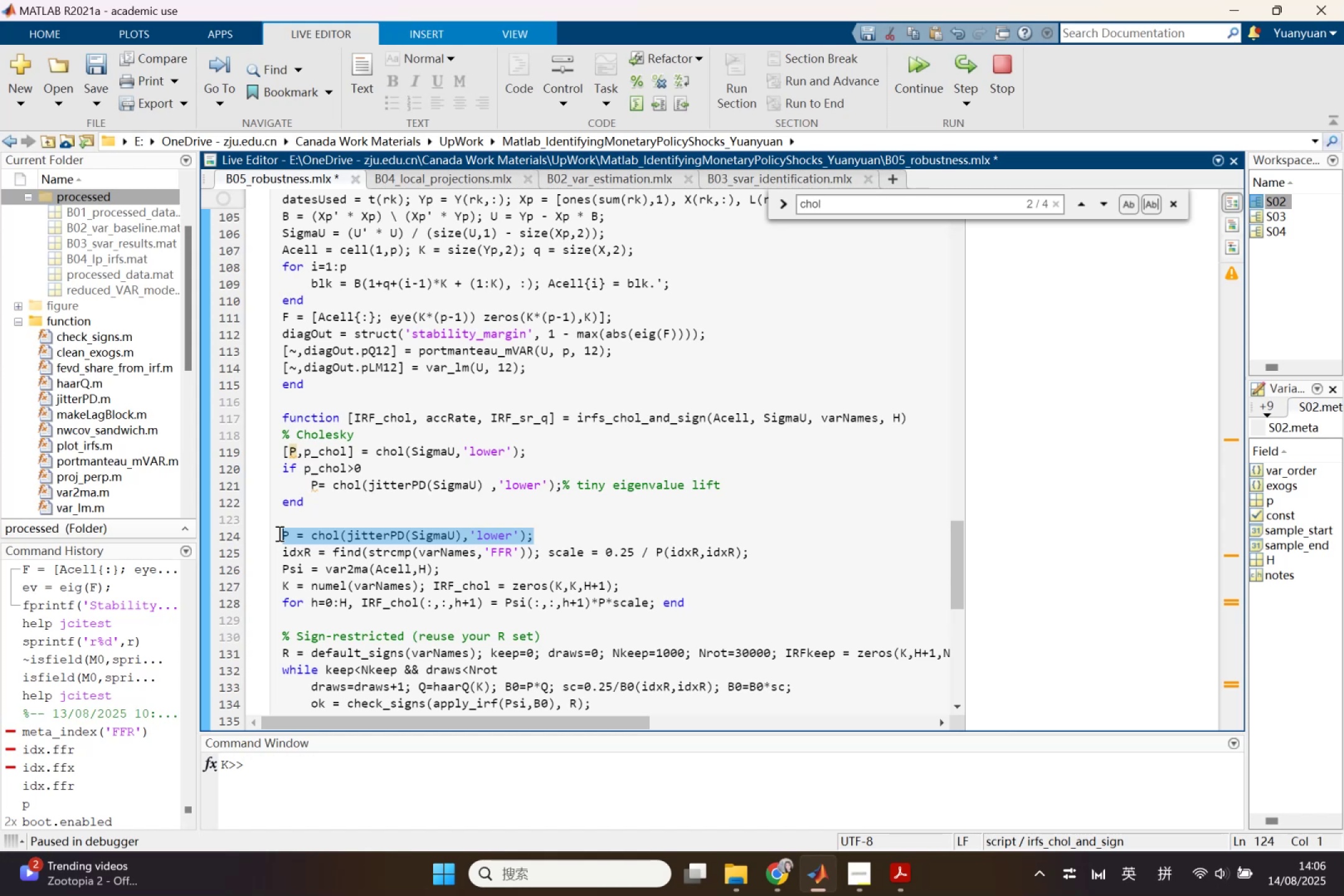 
key(Backspace)
 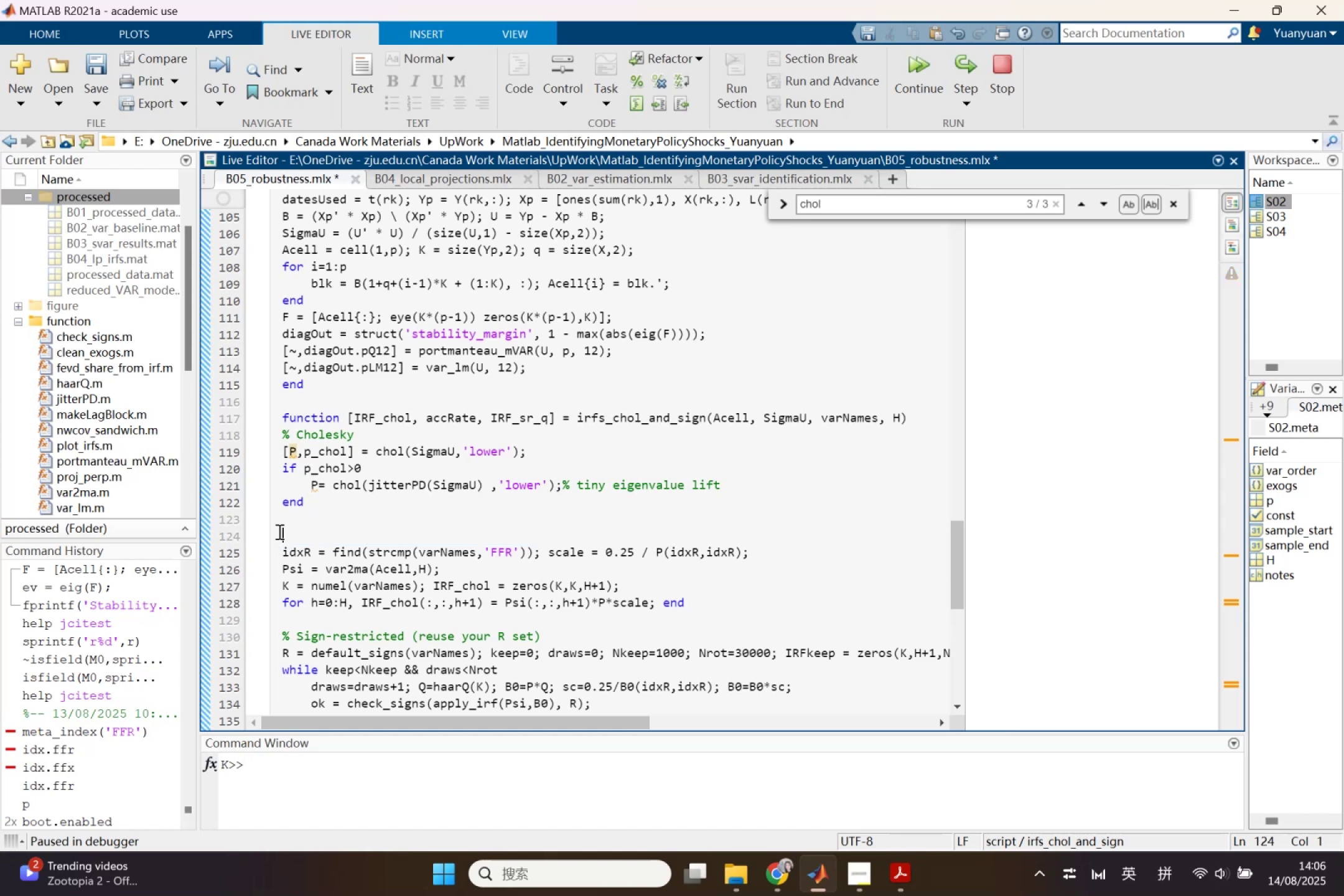 
key(Backspace)
 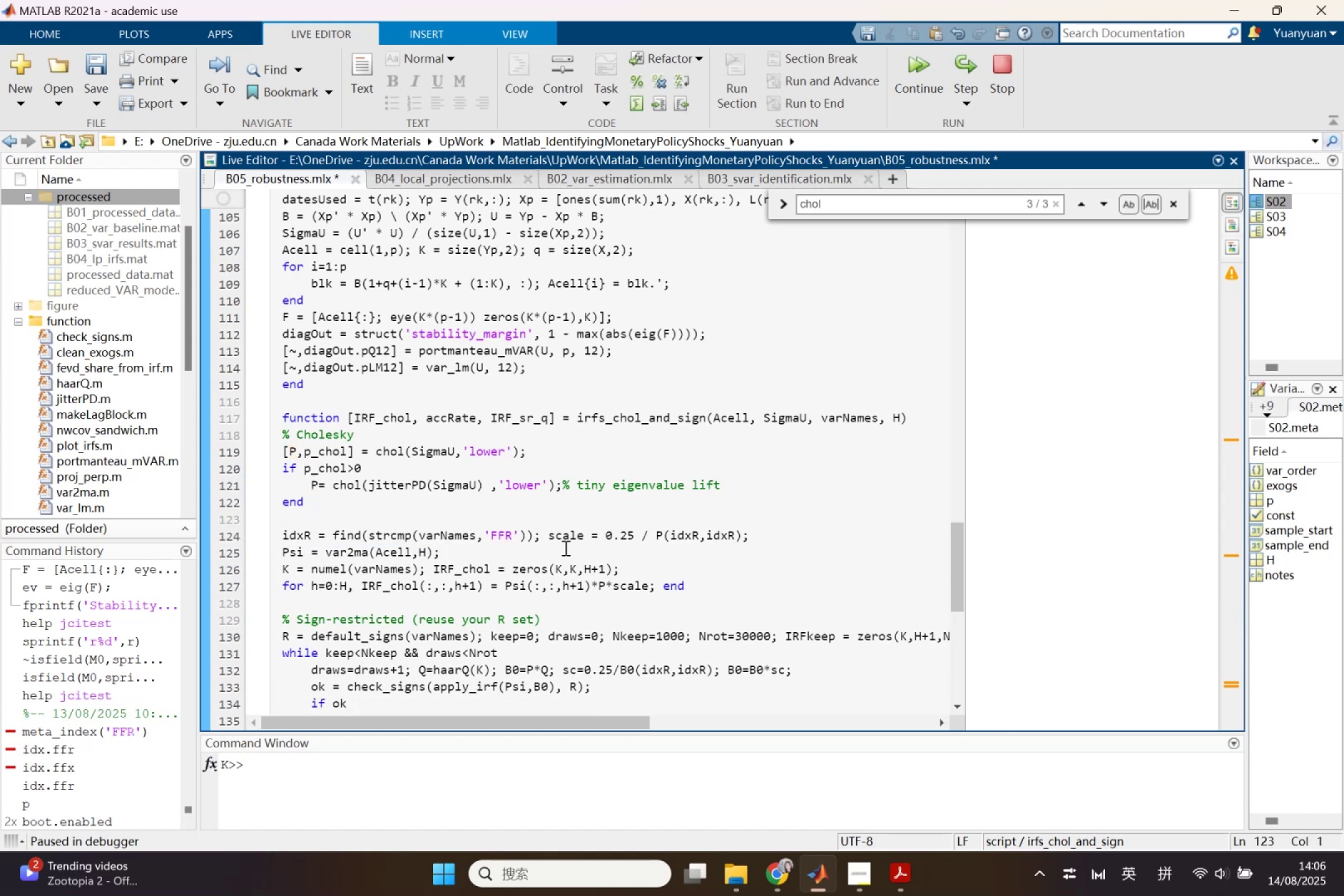 
left_click([553, 536])
 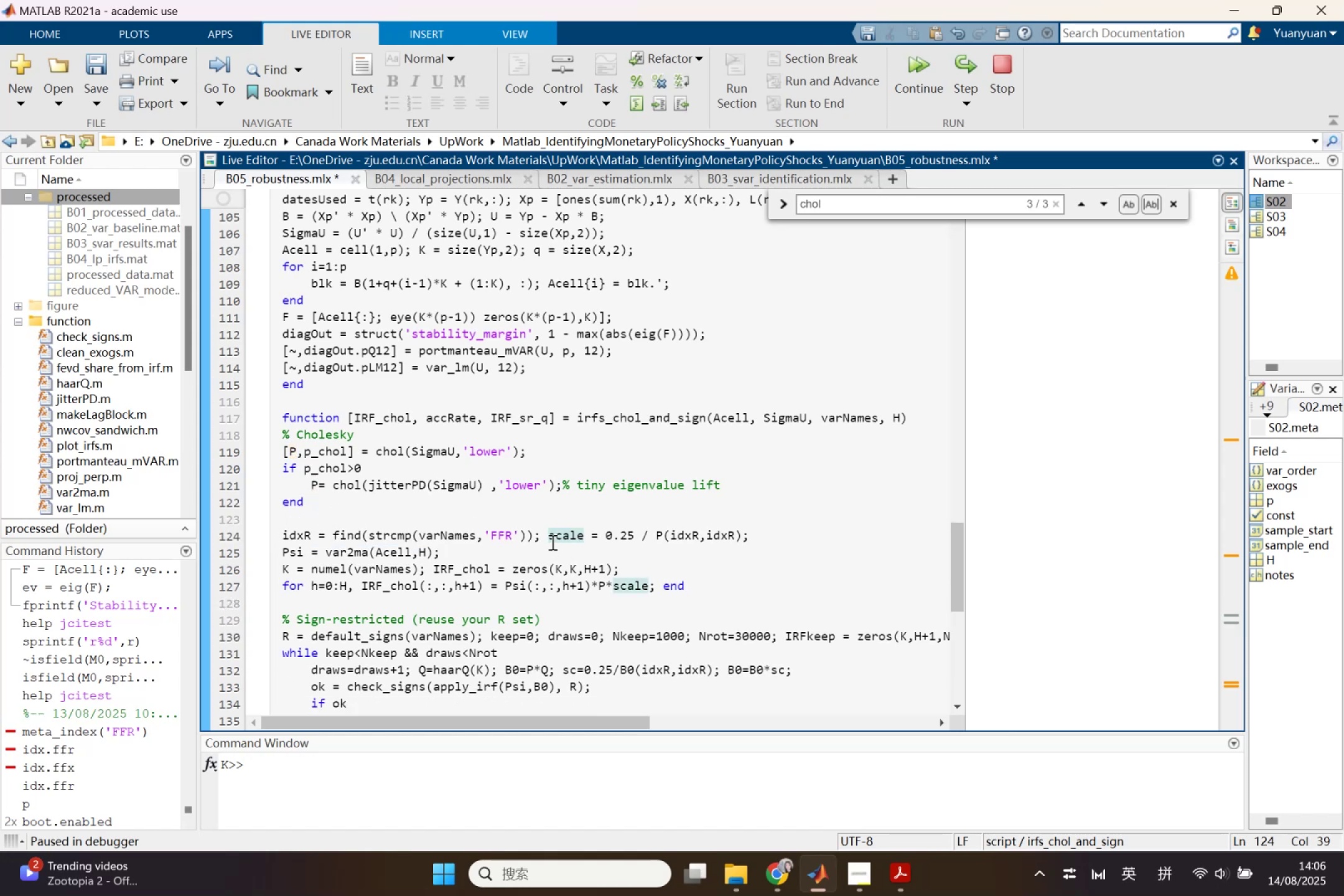 
left_click([551, 542])
 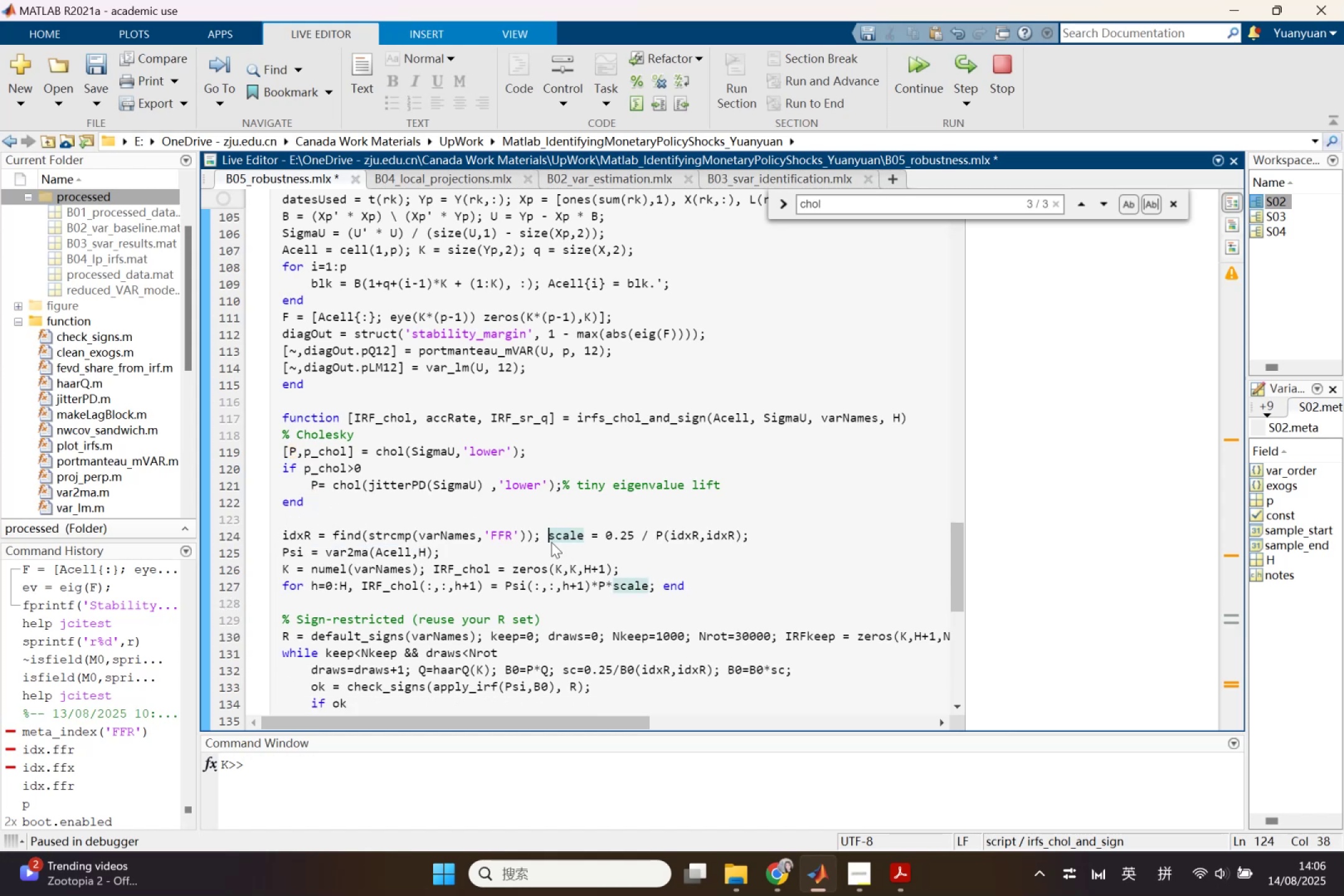 
key(Enter)
 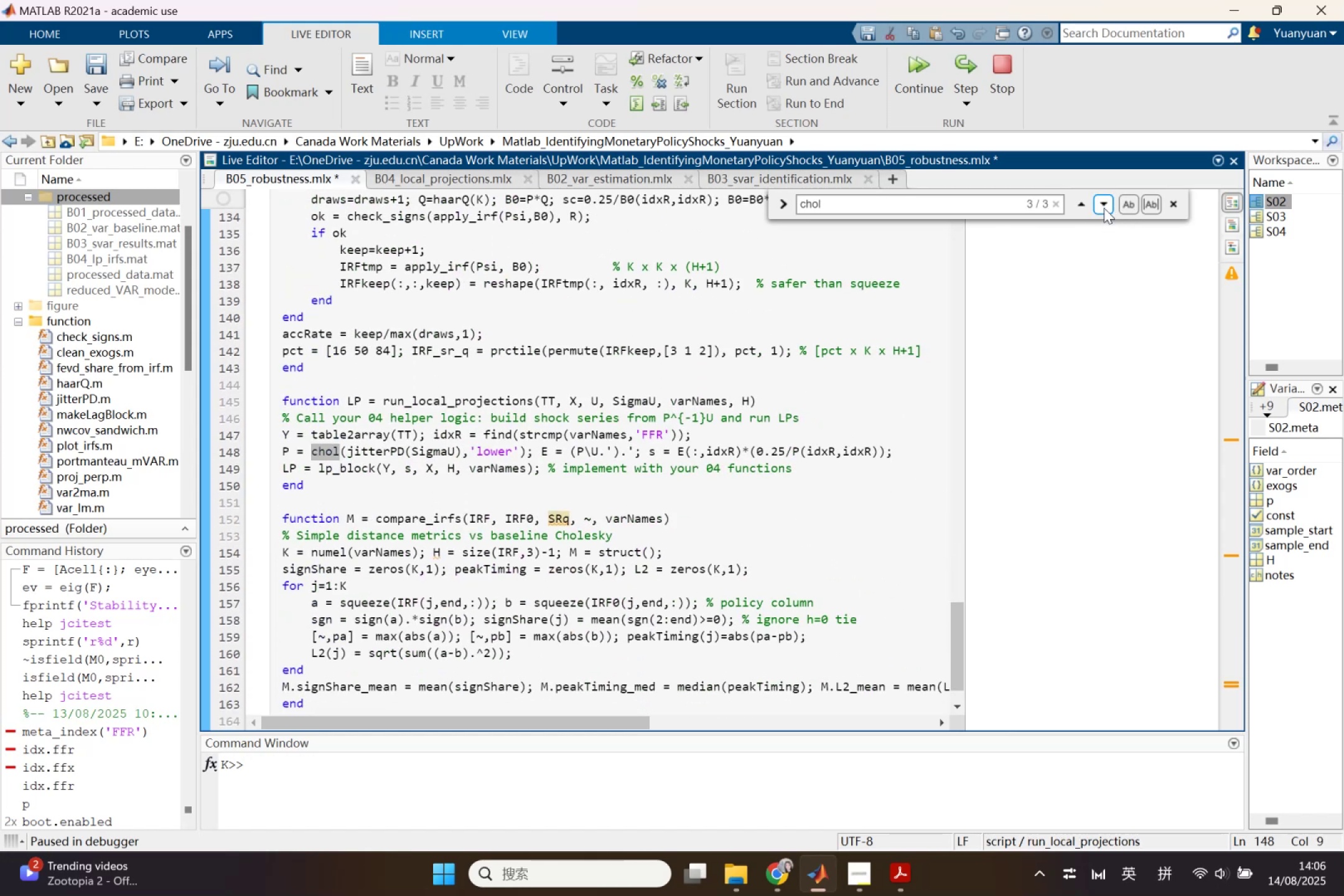 
wait(5.37)
 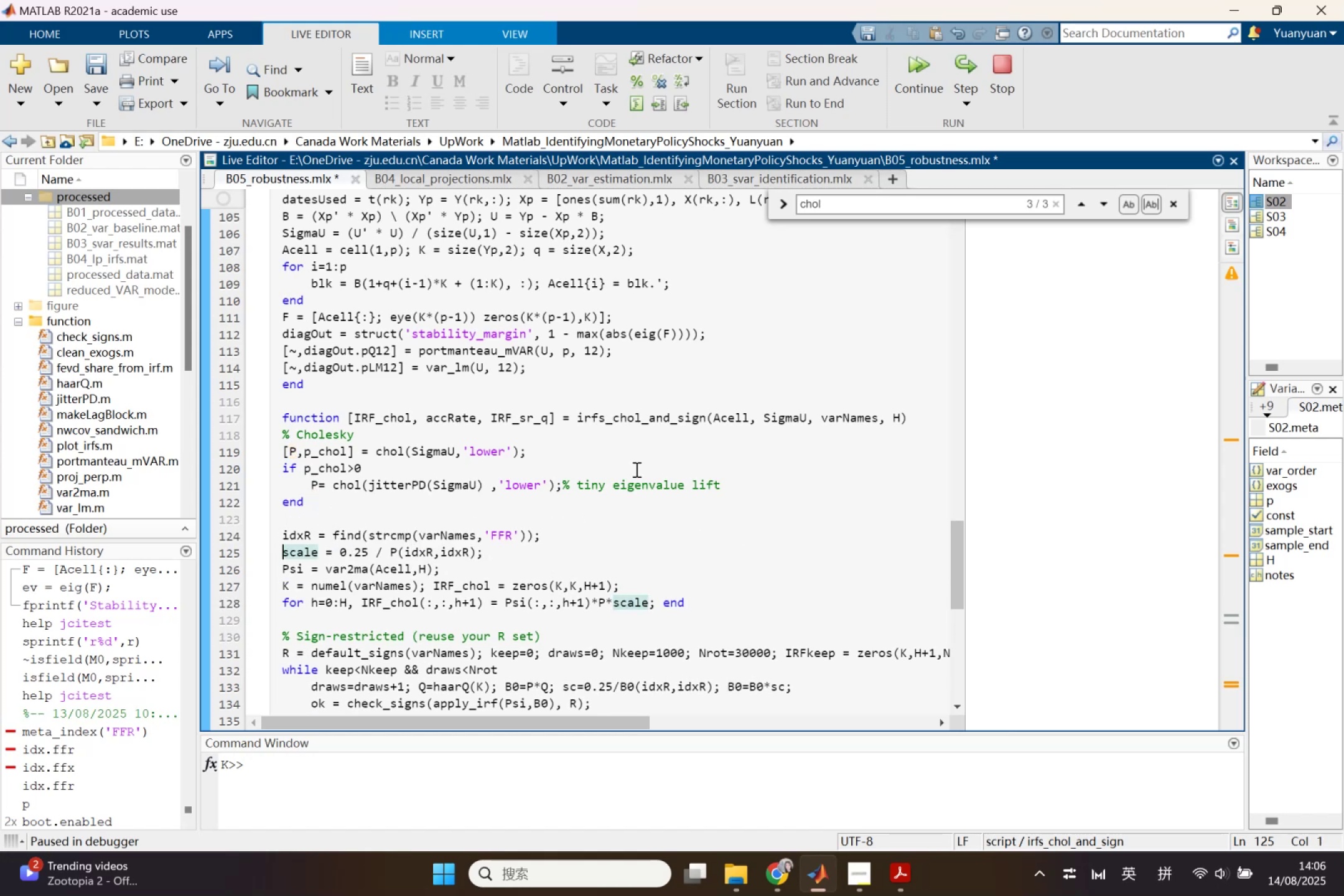 
left_click([544, 449])
 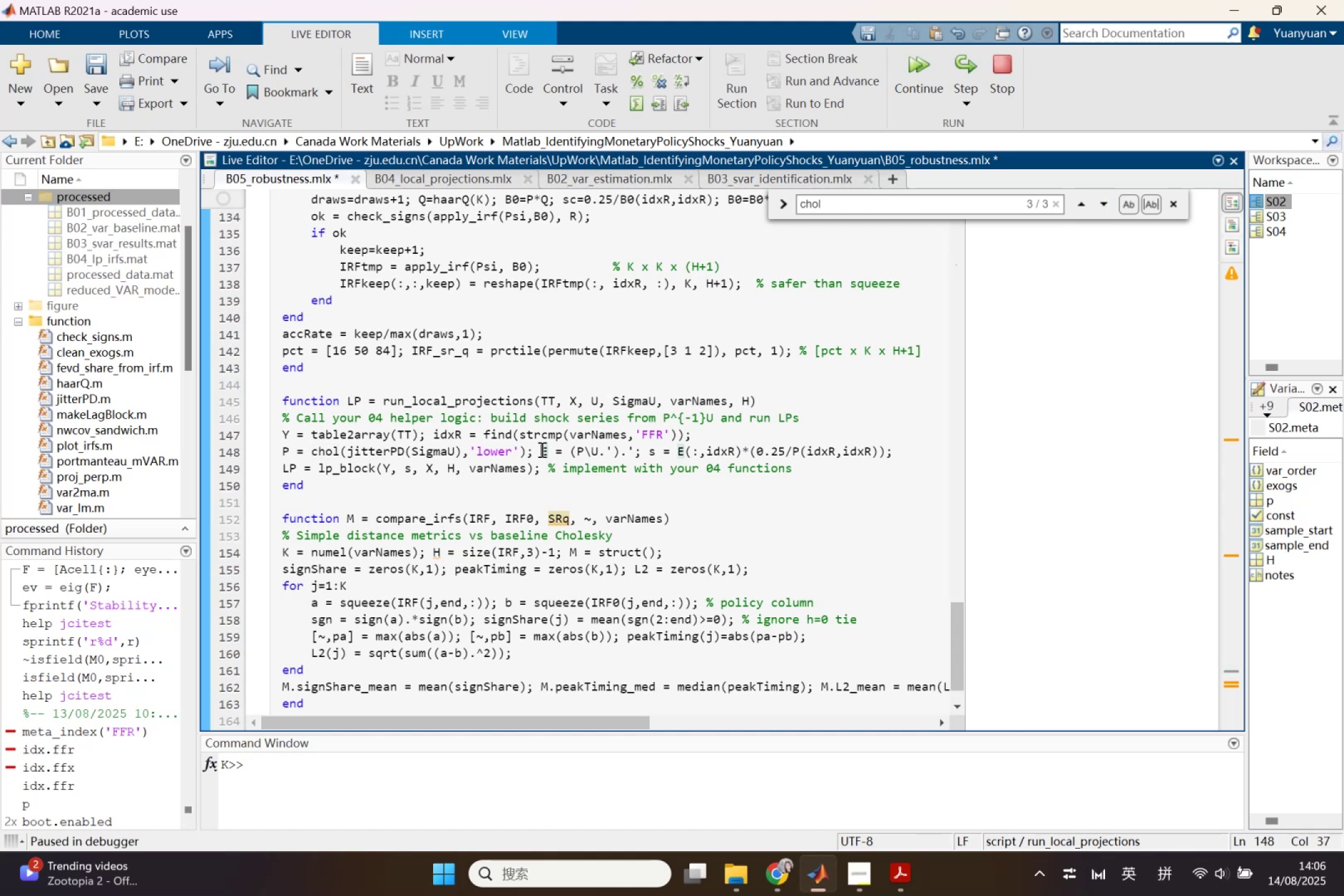 
key(Enter)
 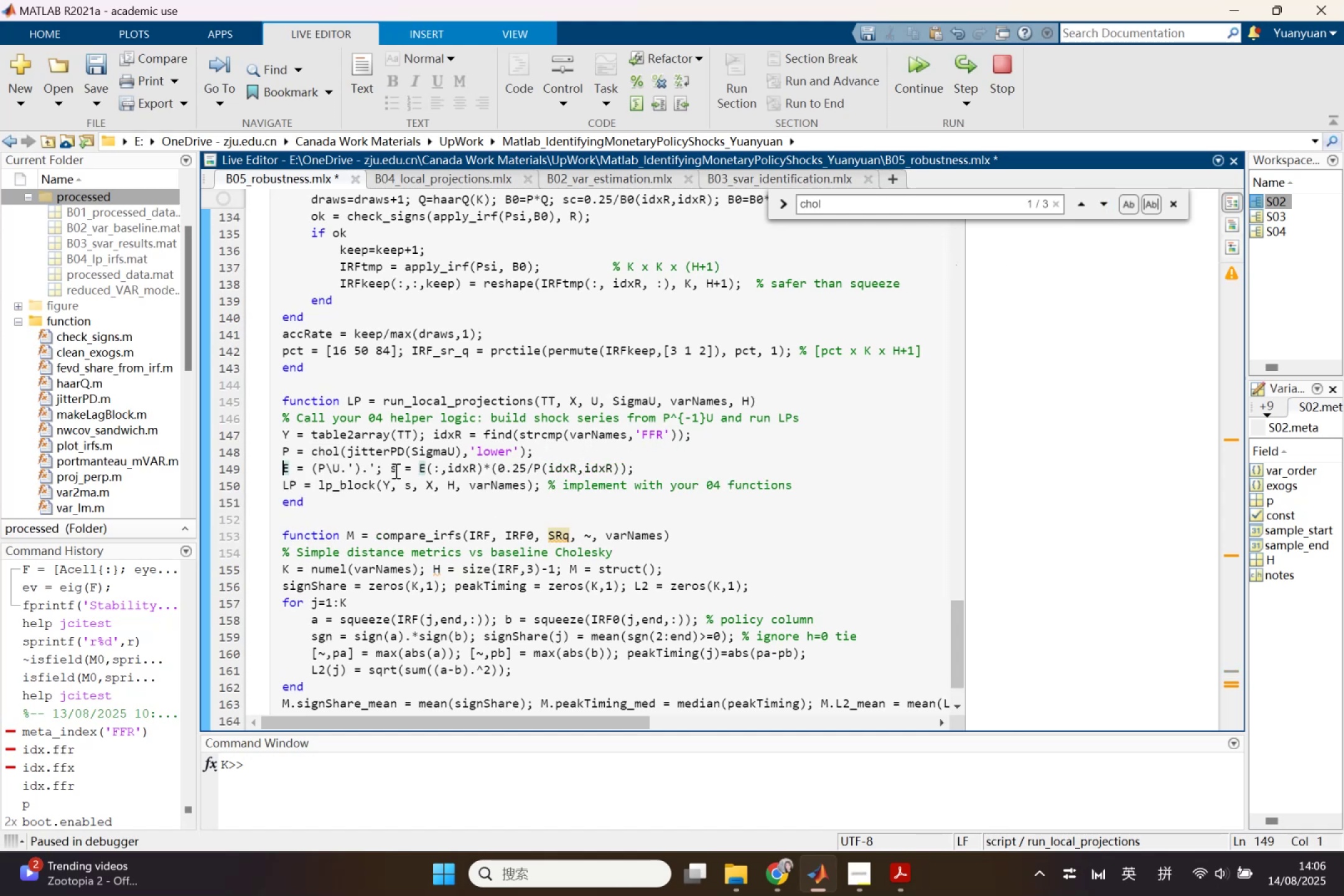 
left_click([388, 470])
 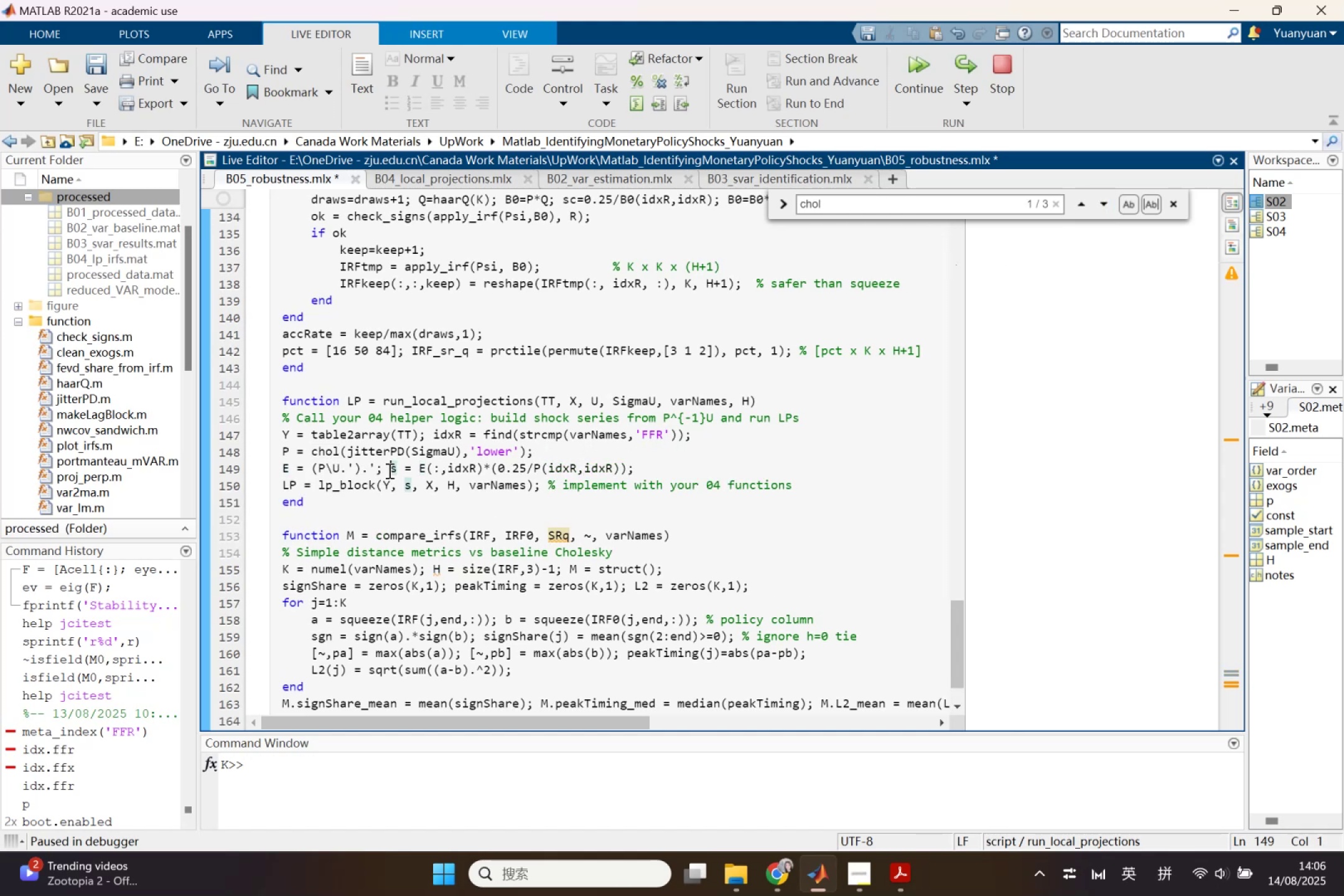 
key(Enter)
 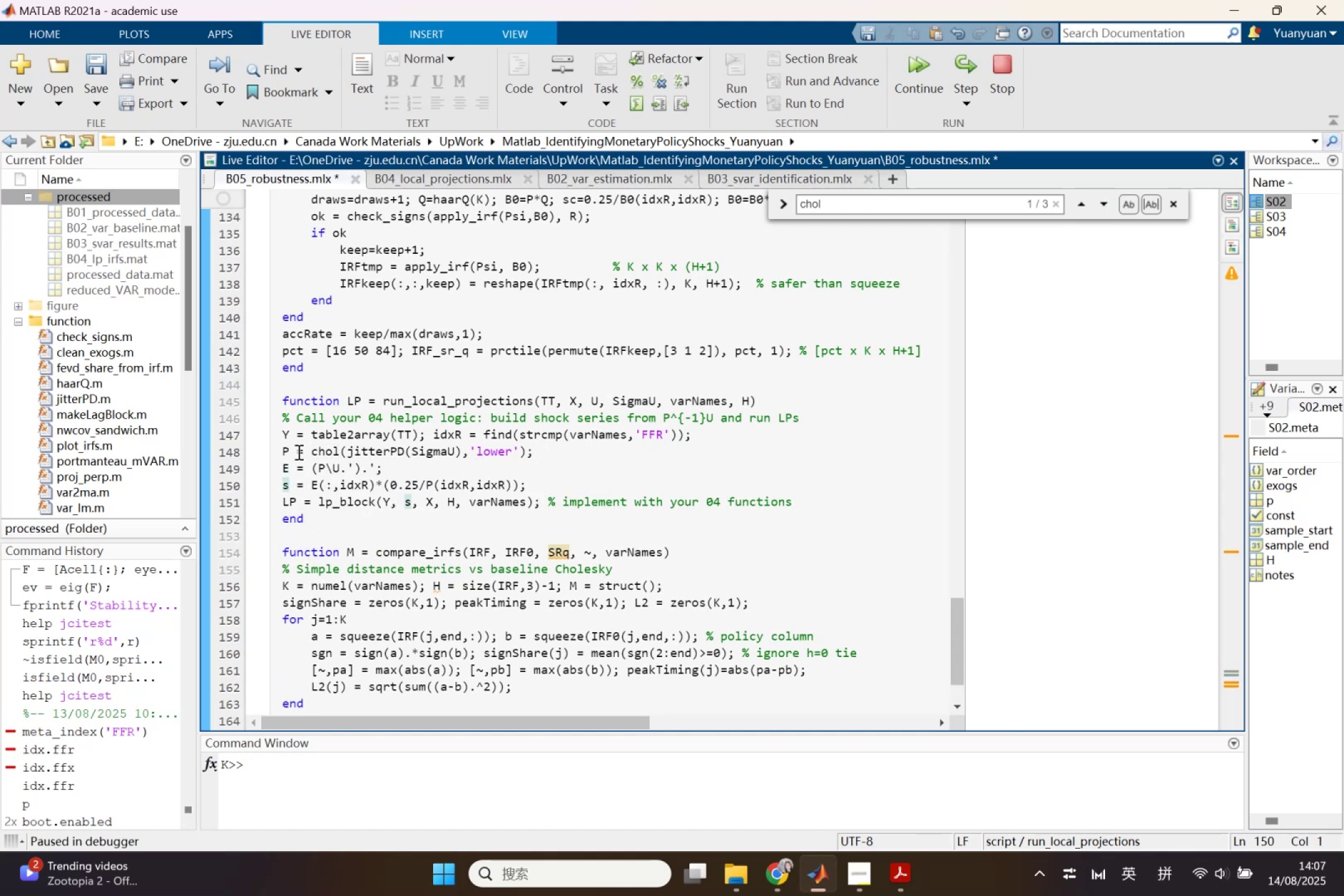 
left_click_drag(start_coordinate=[282, 450], to_coordinate=[562, 453])
 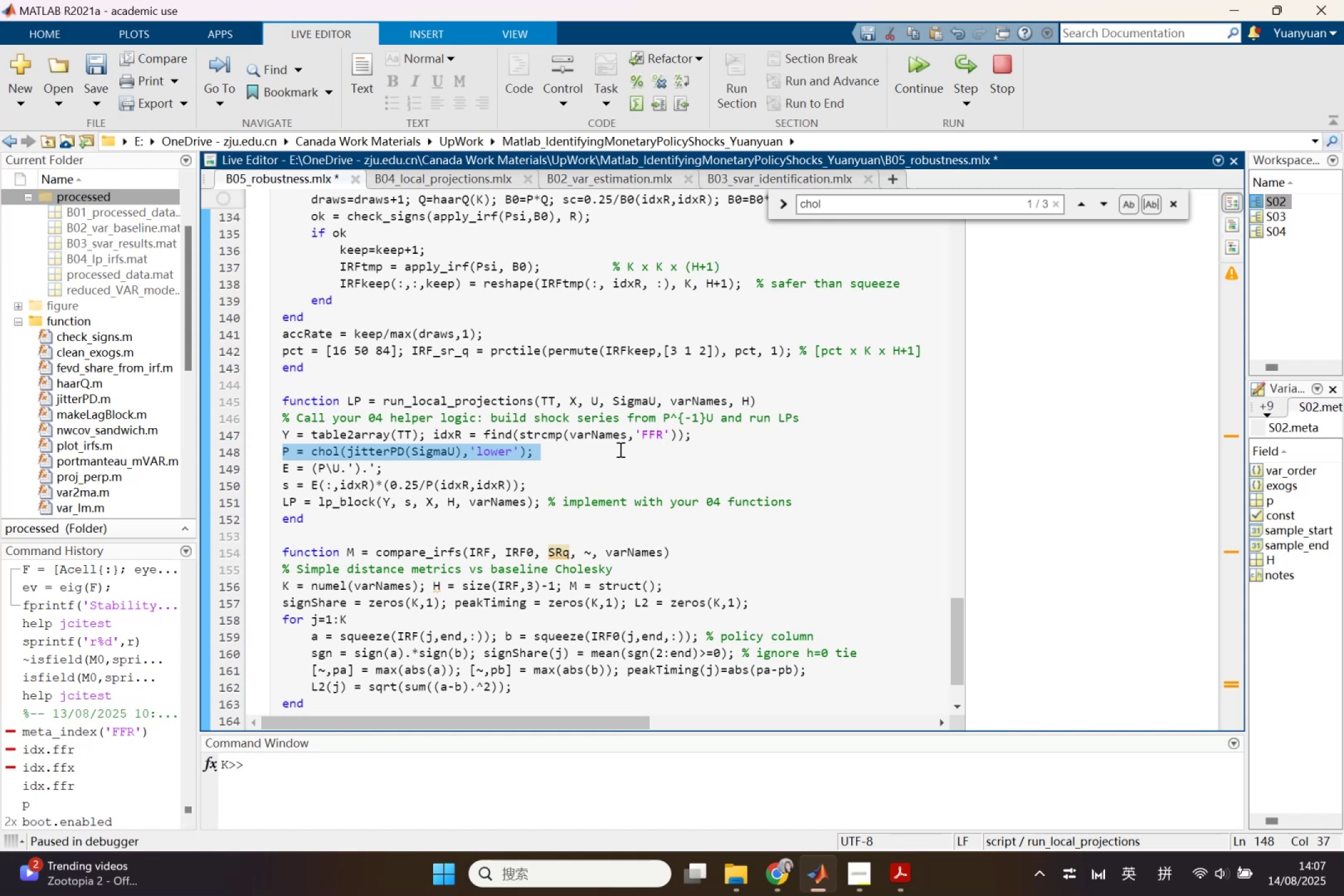 
scroll: coordinate [413, 384], scroll_direction: up, amount: 4.0
 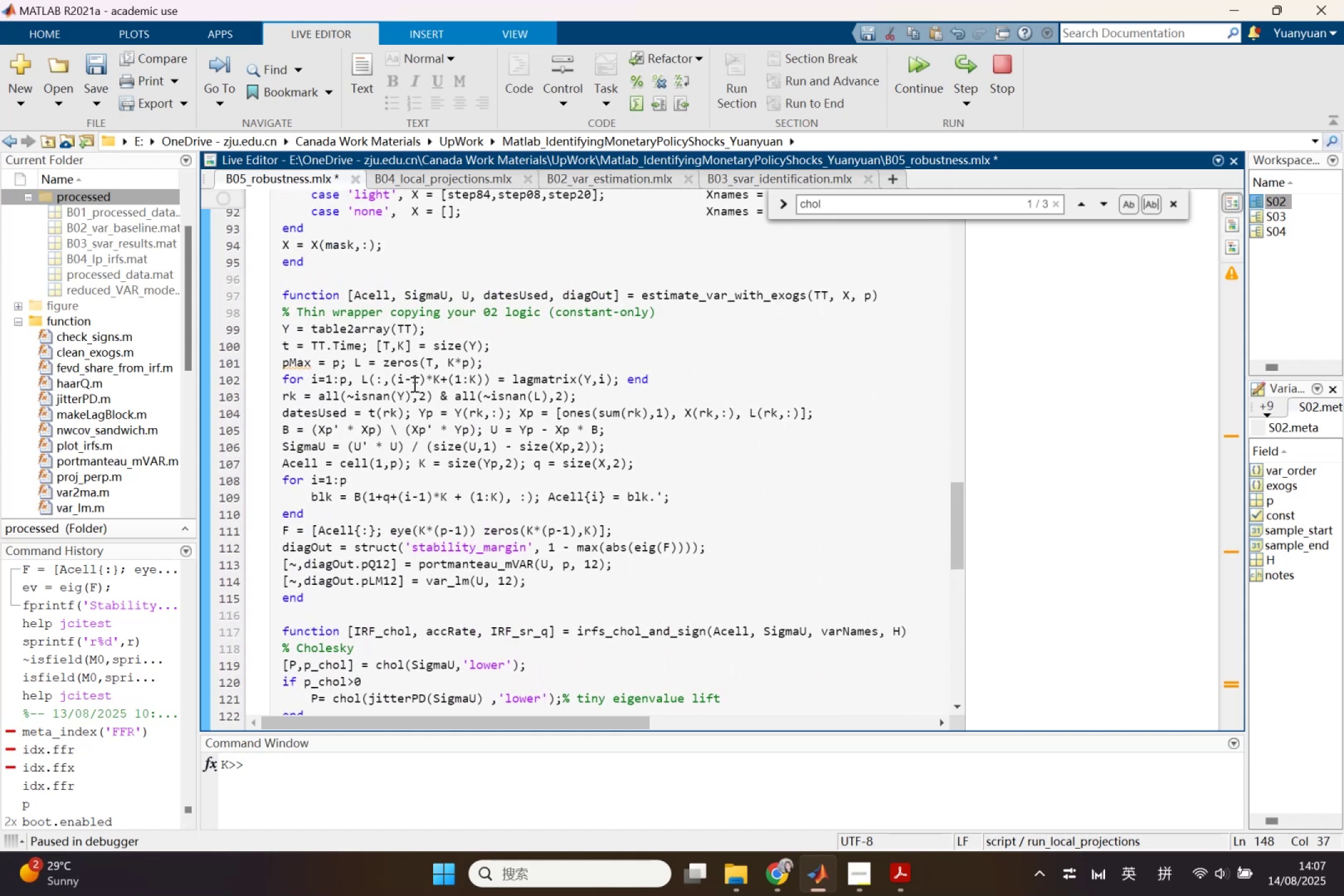 
scroll: coordinate [413, 384], scroll_direction: down, amount: 1.0
 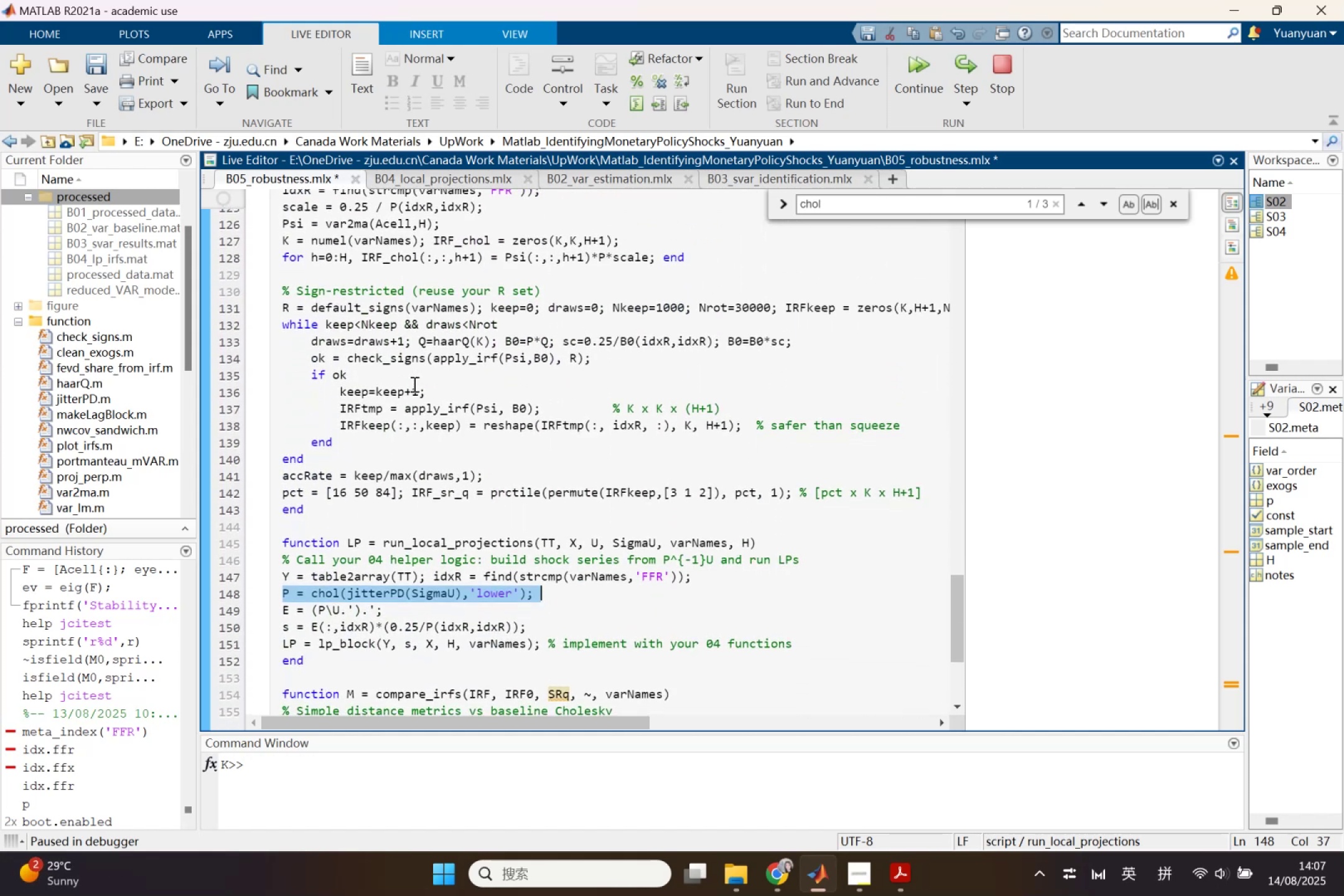 
key(Control+V)
 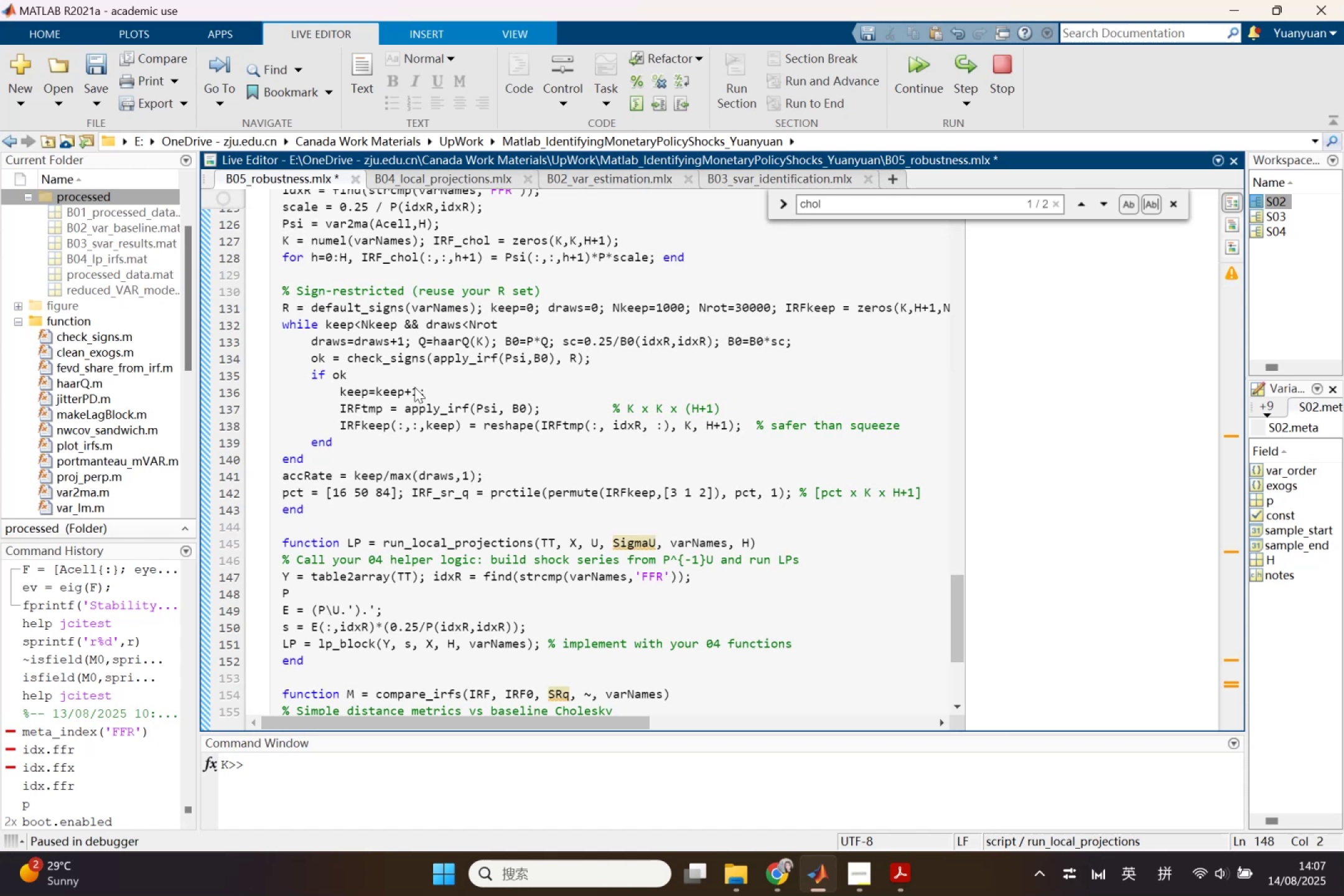 
key(Control+Z)
 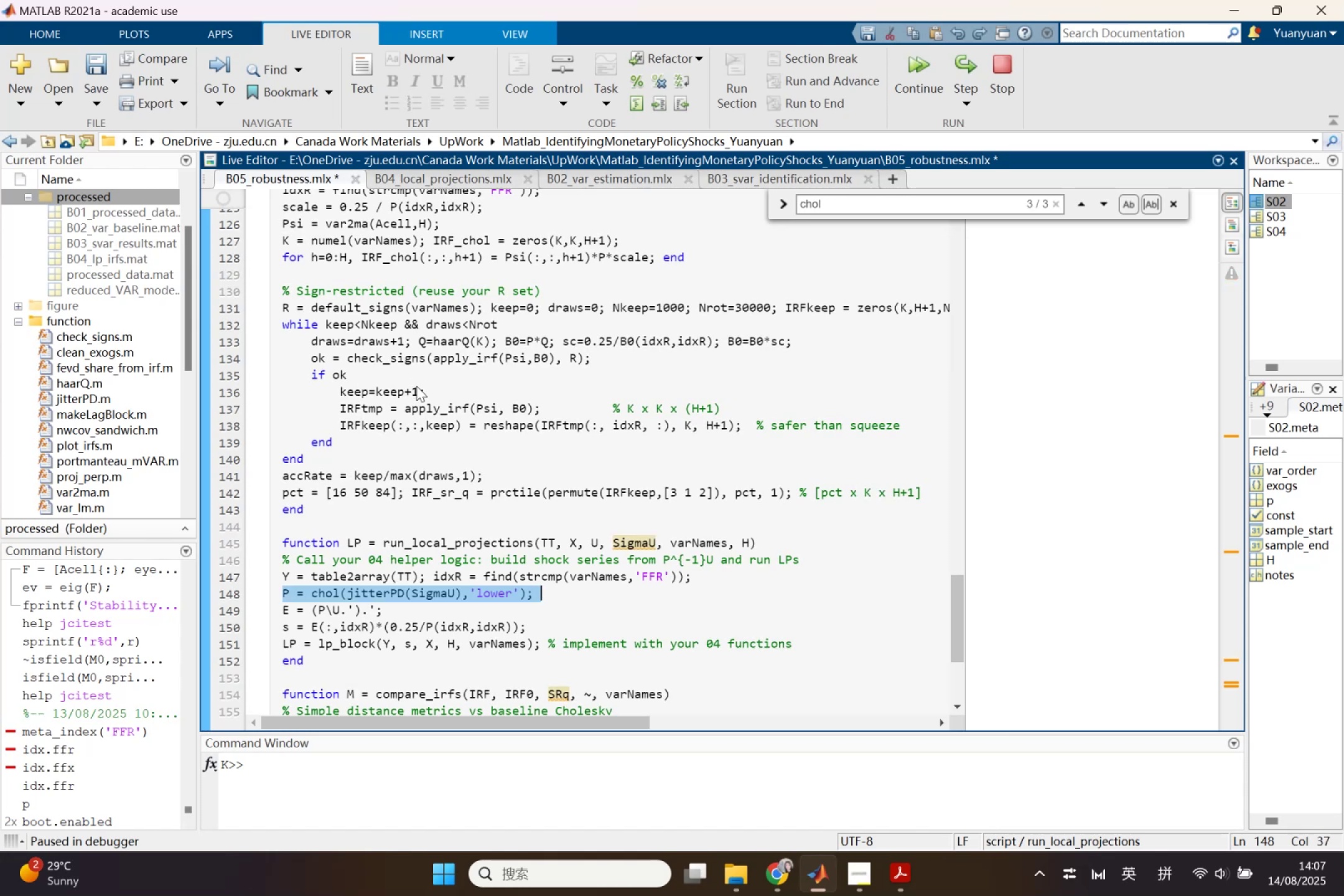 
scroll: coordinate [418, 385], scroll_direction: up, amount: 4.0
 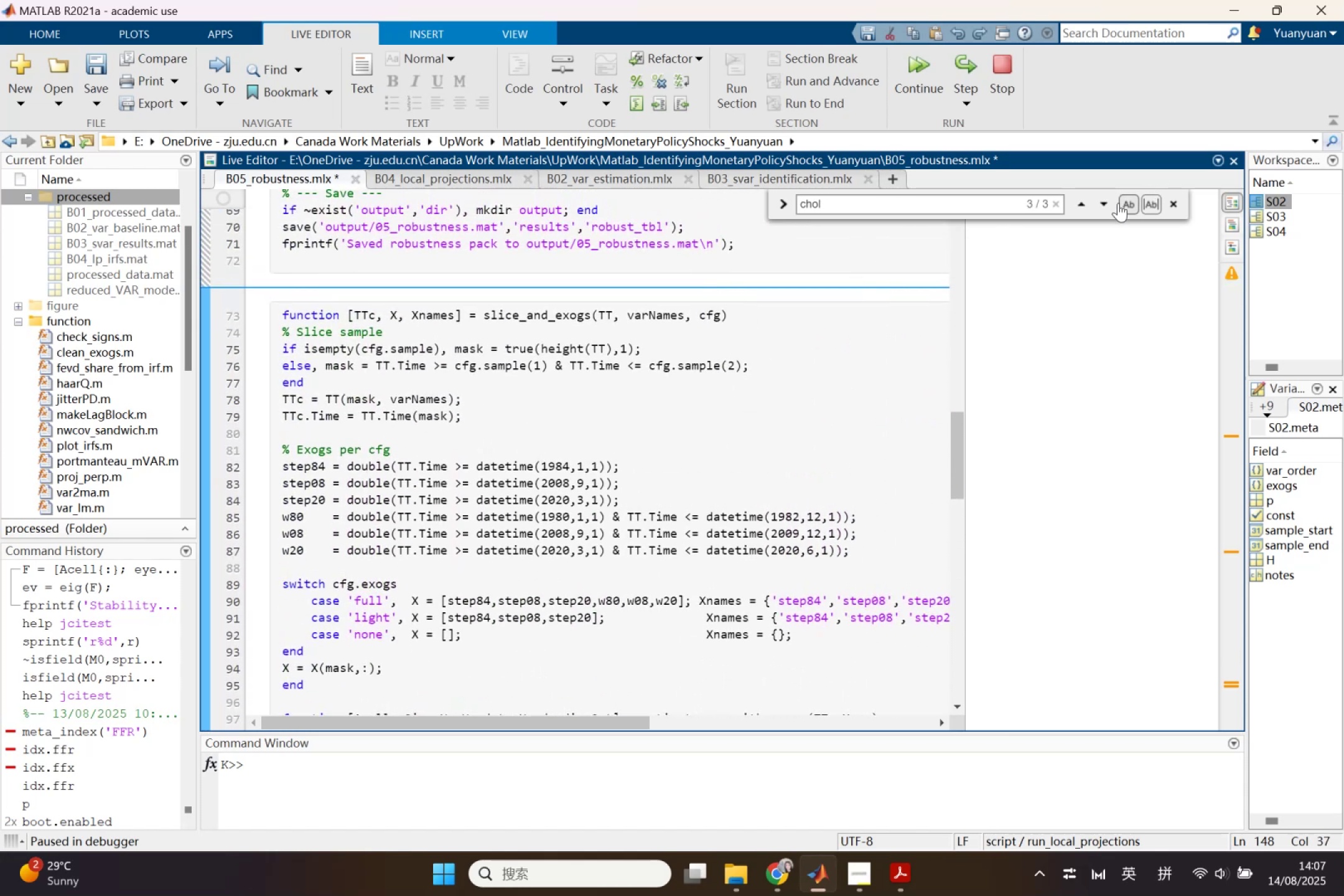 
left_click([1083, 205])
 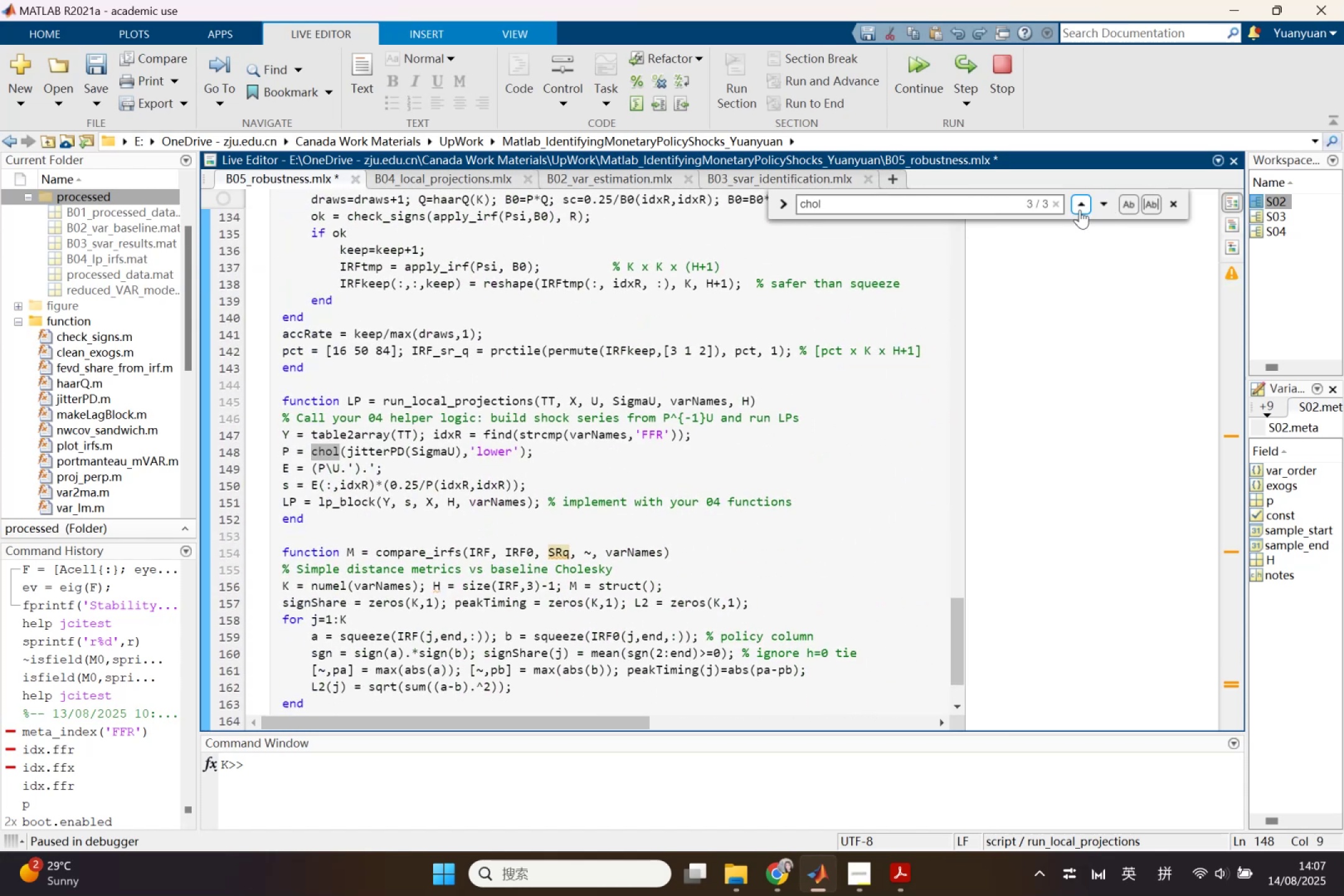 
left_click([1089, 205])
 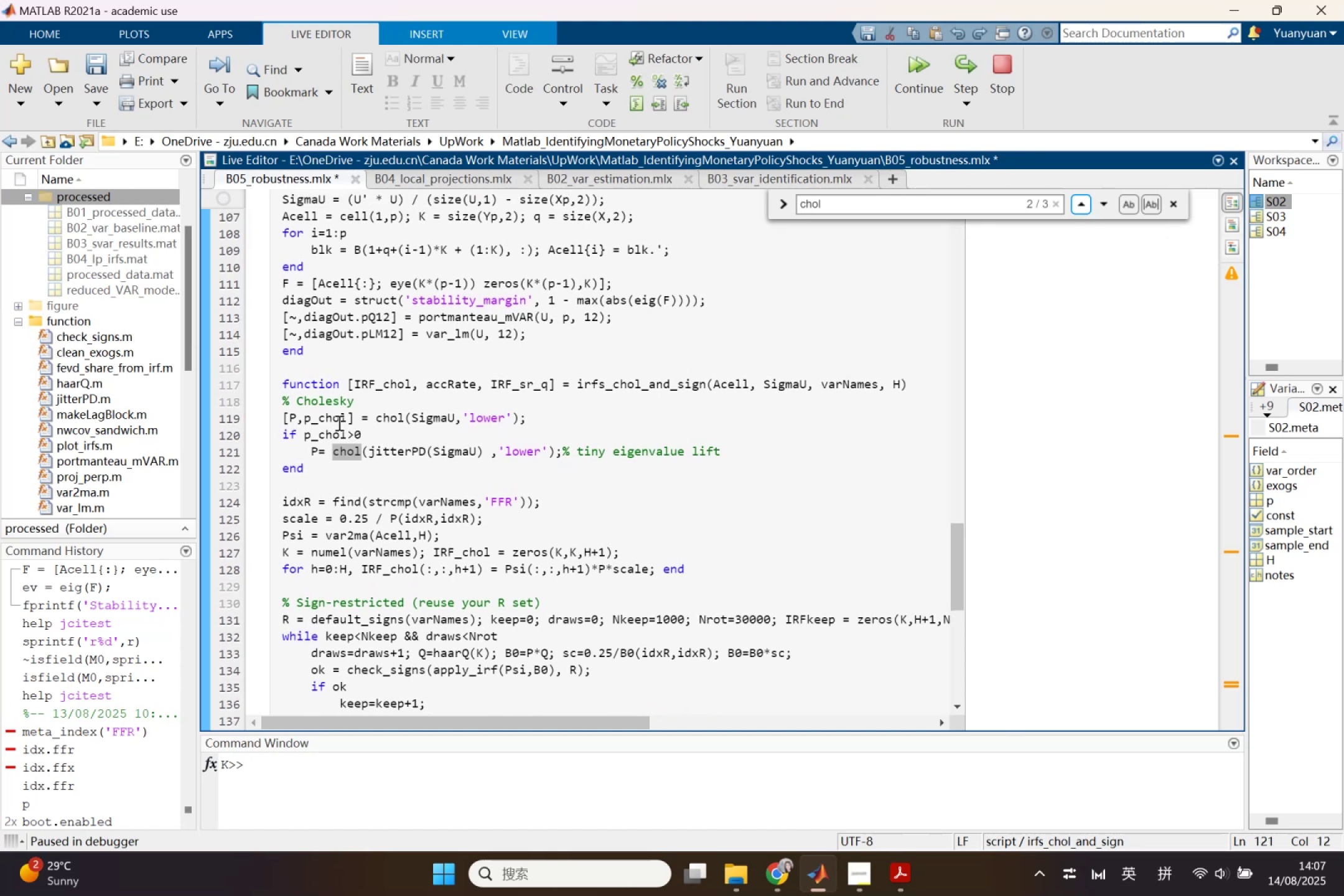 
left_click_drag(start_coordinate=[282, 417], to_coordinate=[333, 466])
 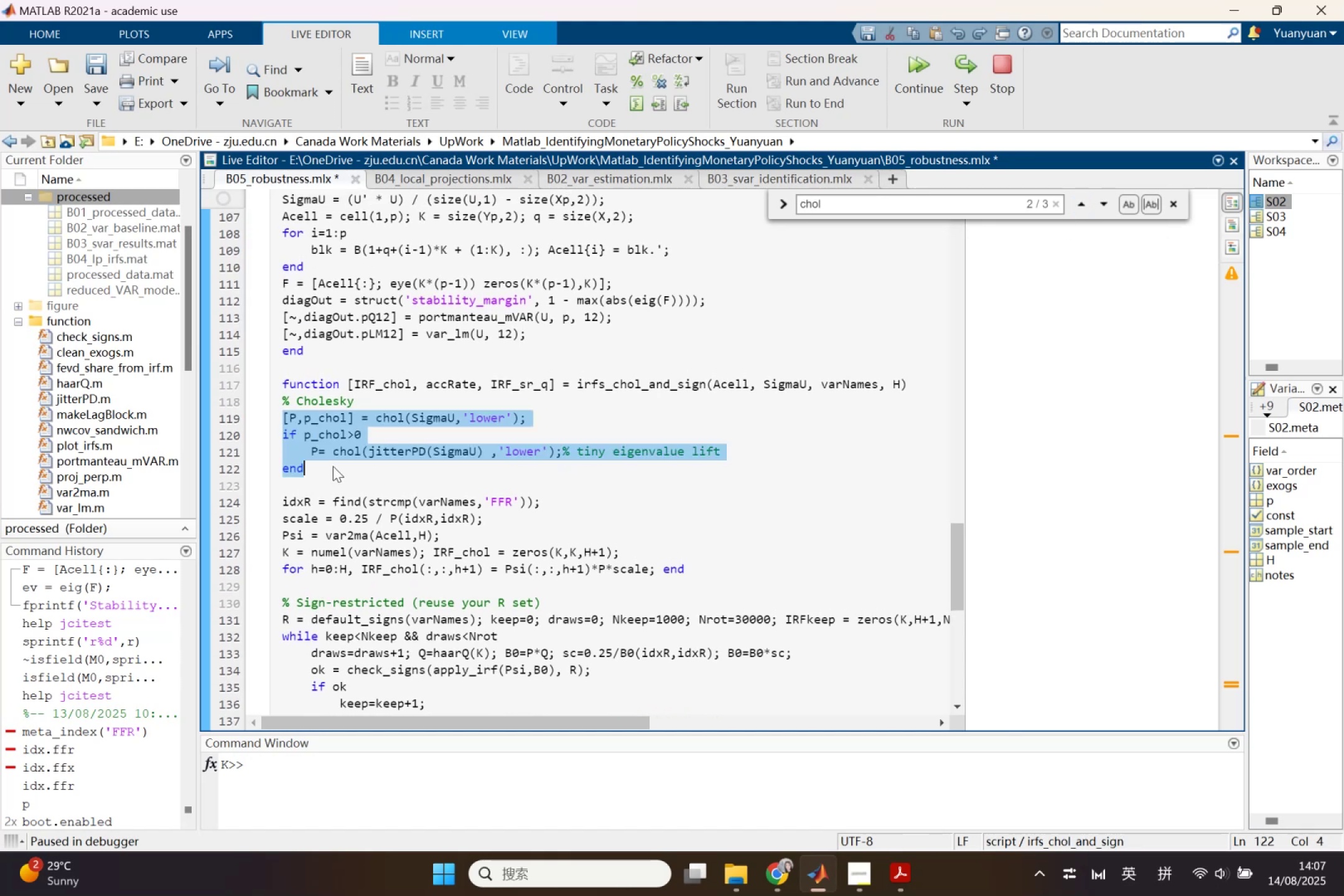 
key(Control+ControlLeft)
 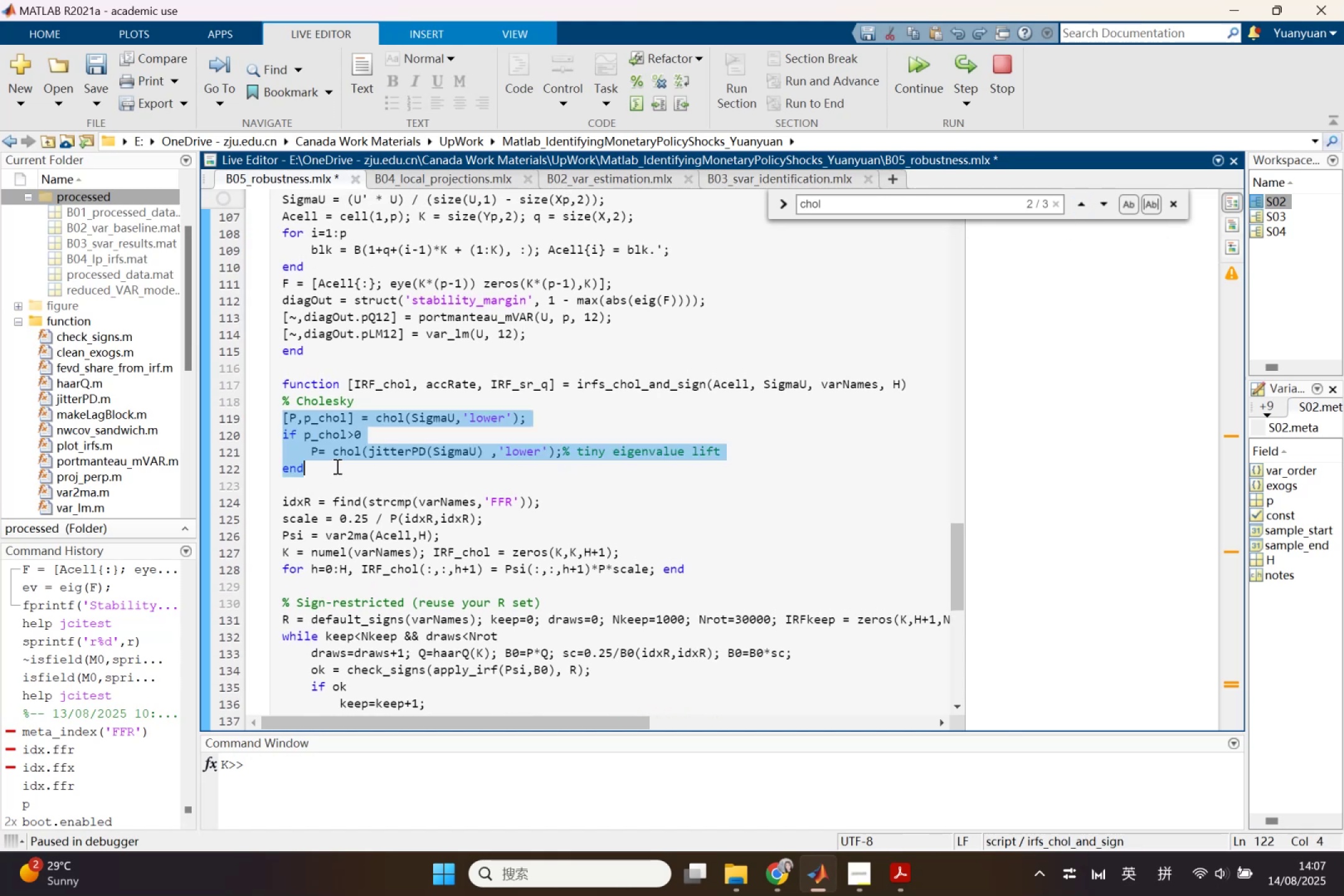 
key(Control+C)
 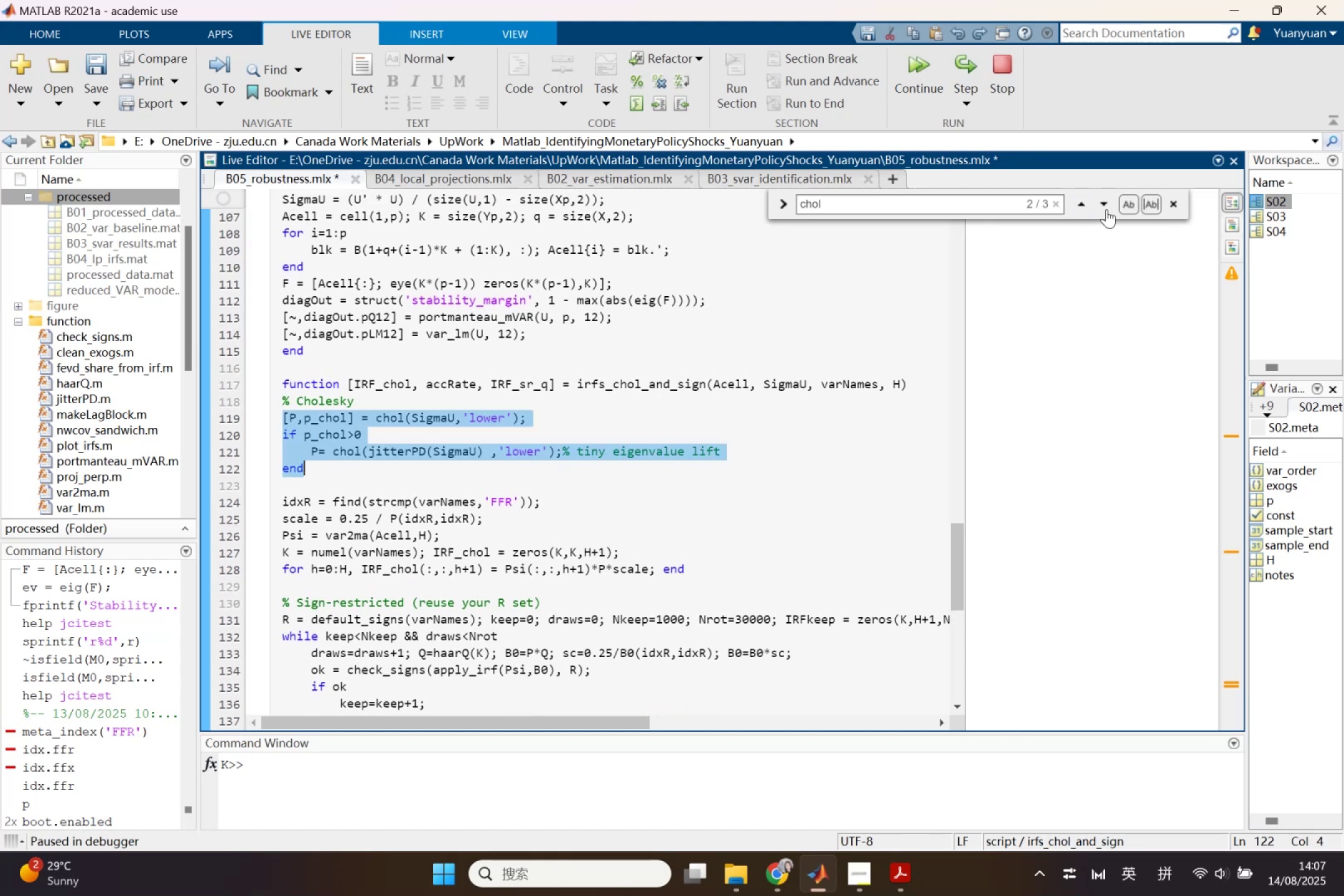 
left_click([1106, 209])
 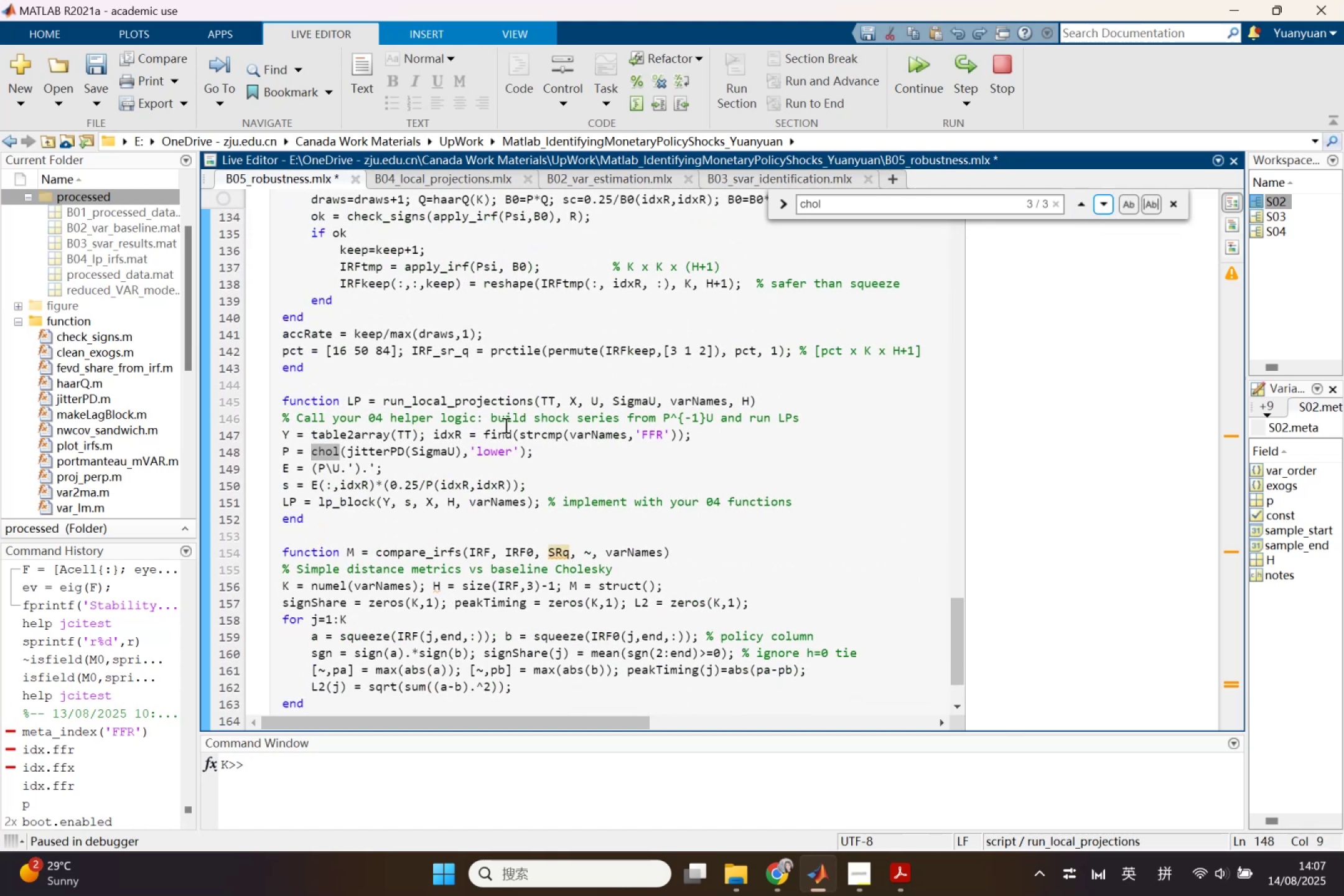 
left_click_drag(start_coordinate=[549, 454], to_coordinate=[254, 449])
 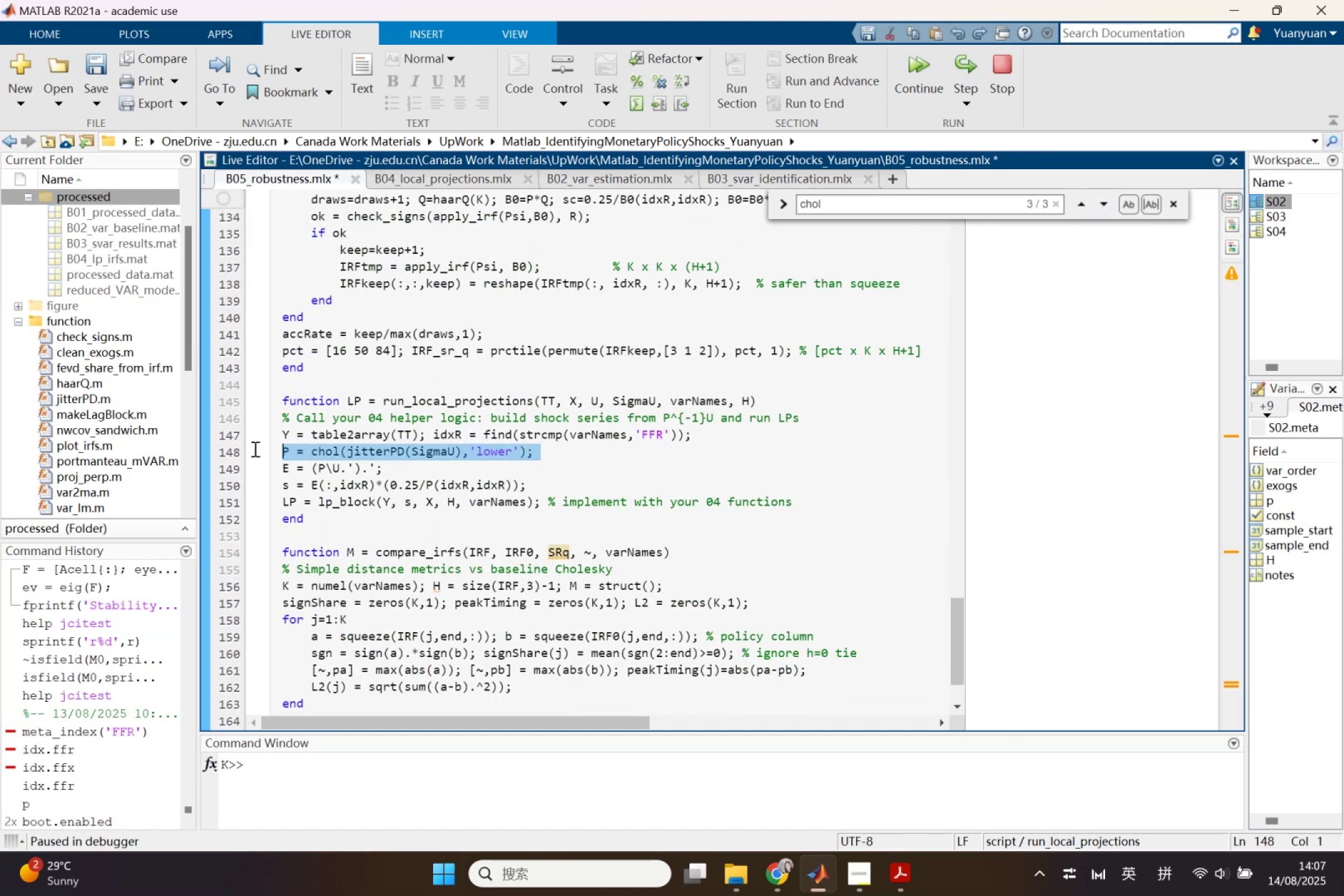 
key(Control+V)
 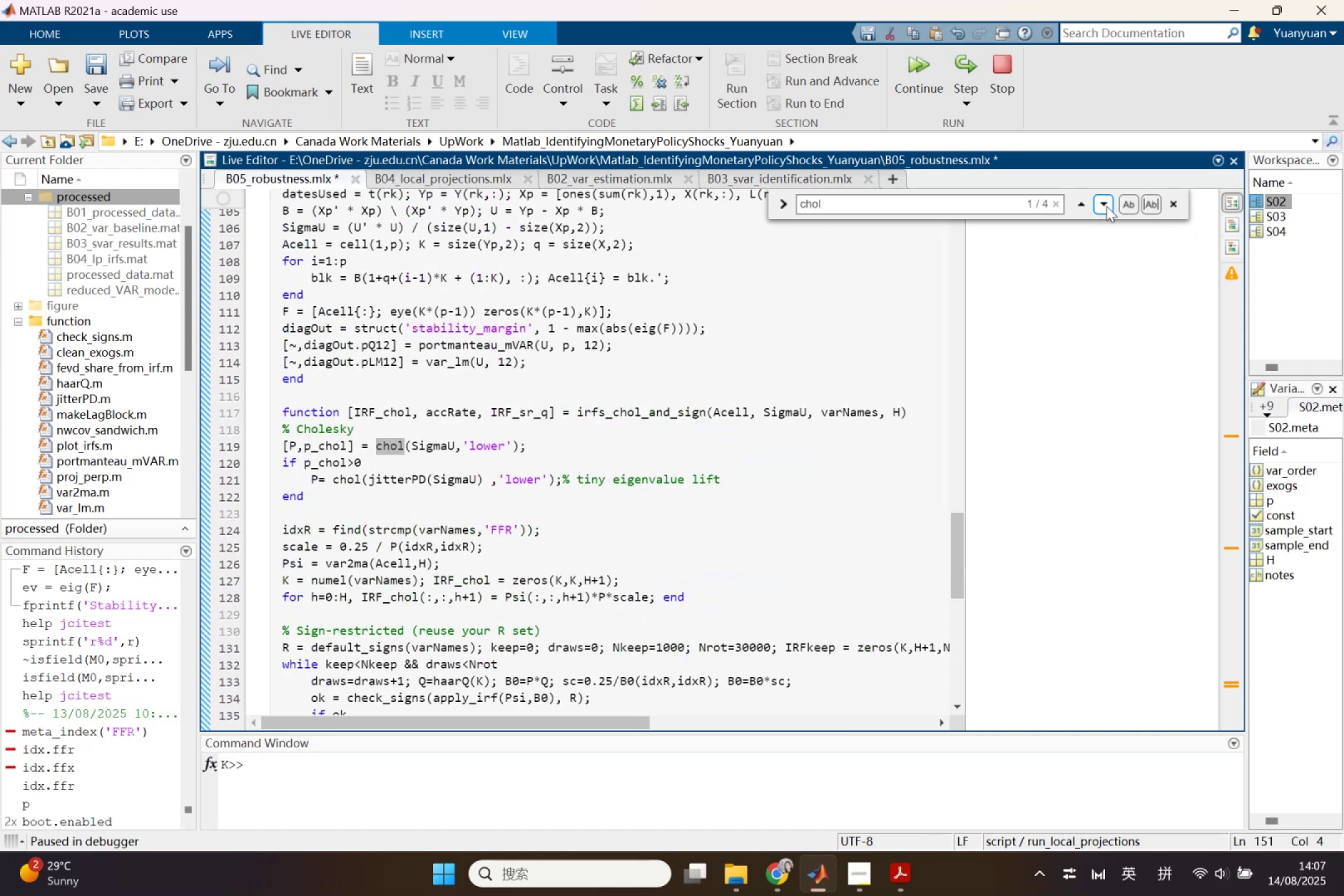 
wait(8.41)
 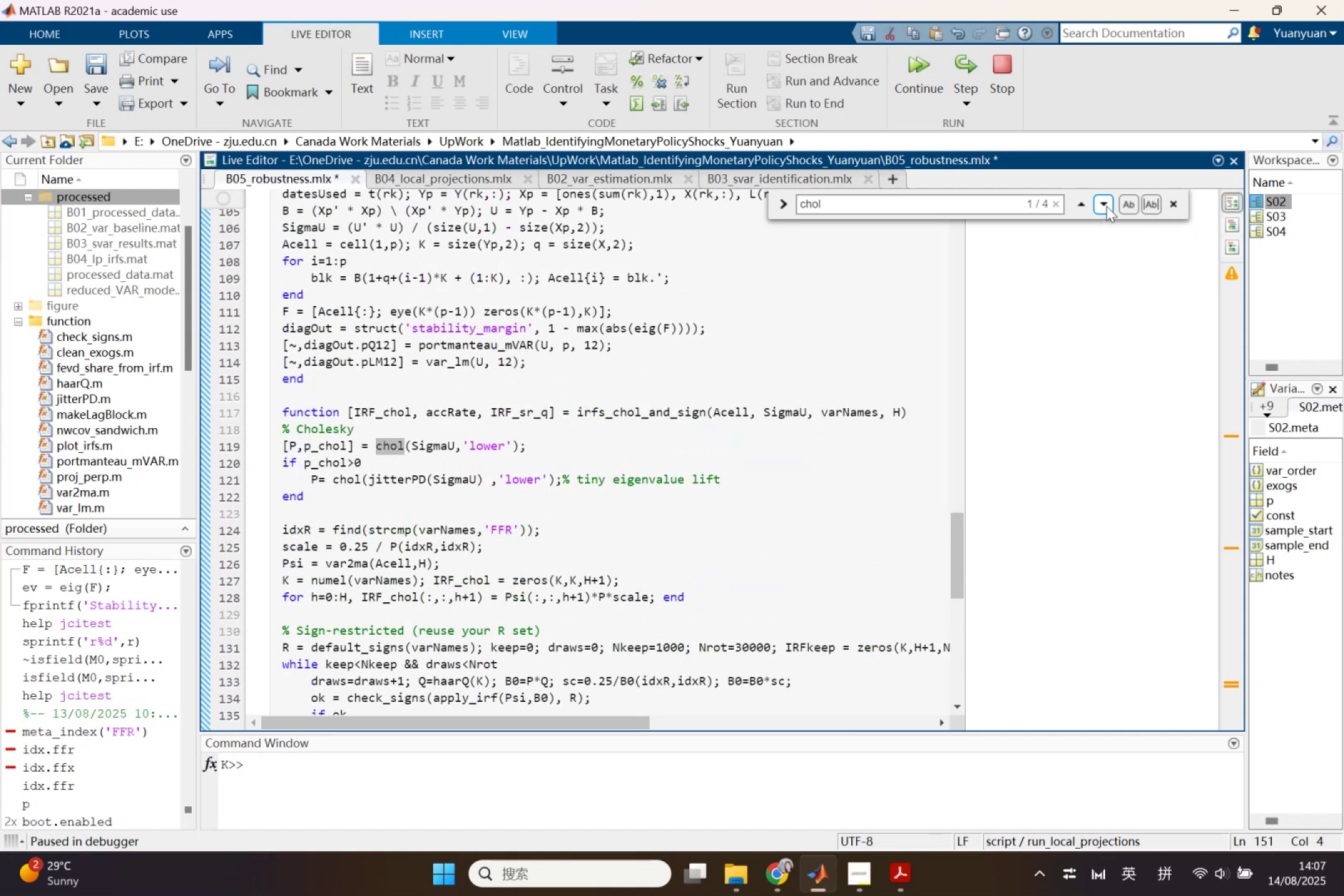 
left_click([1106, 210])
 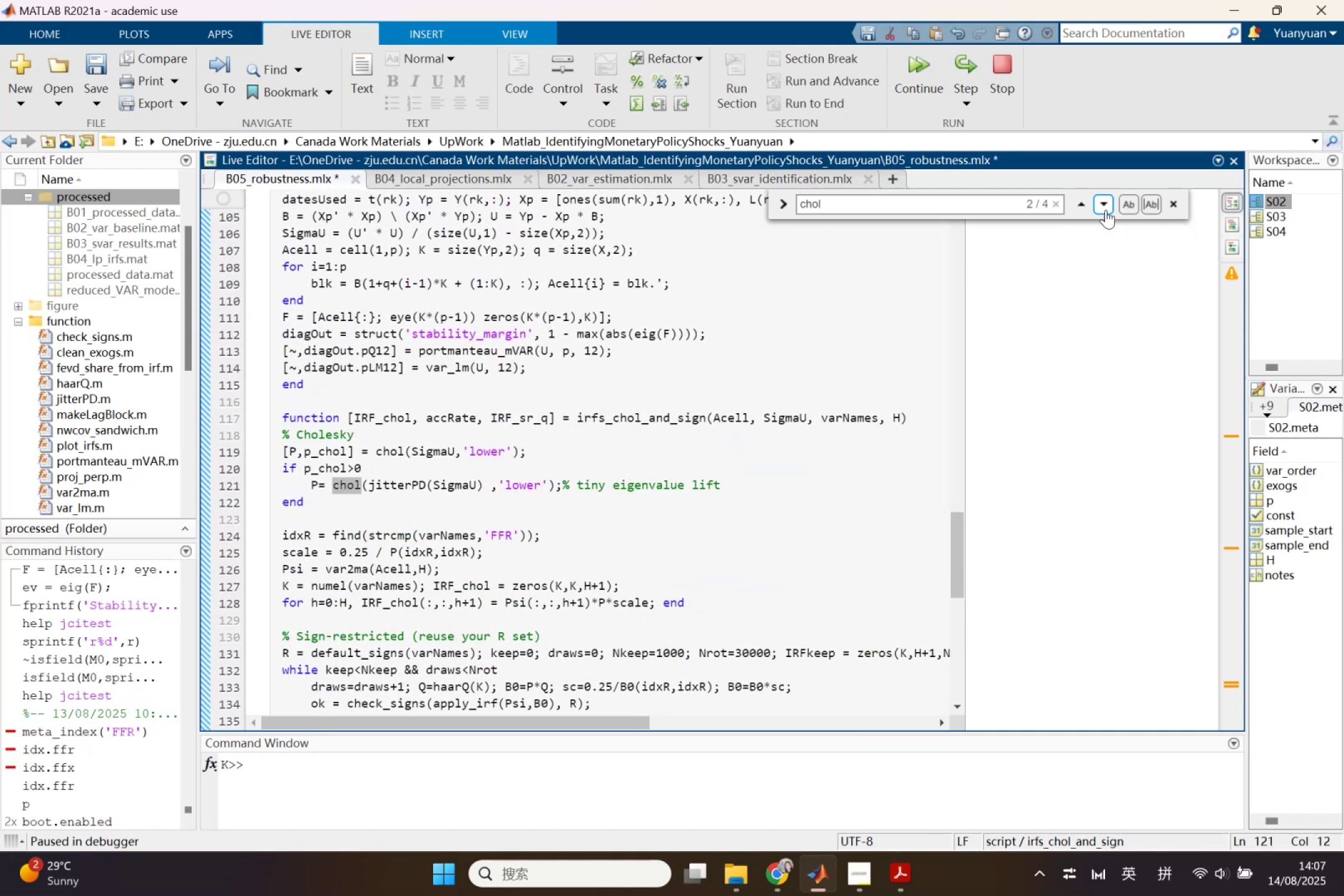 
left_click([1106, 210])
 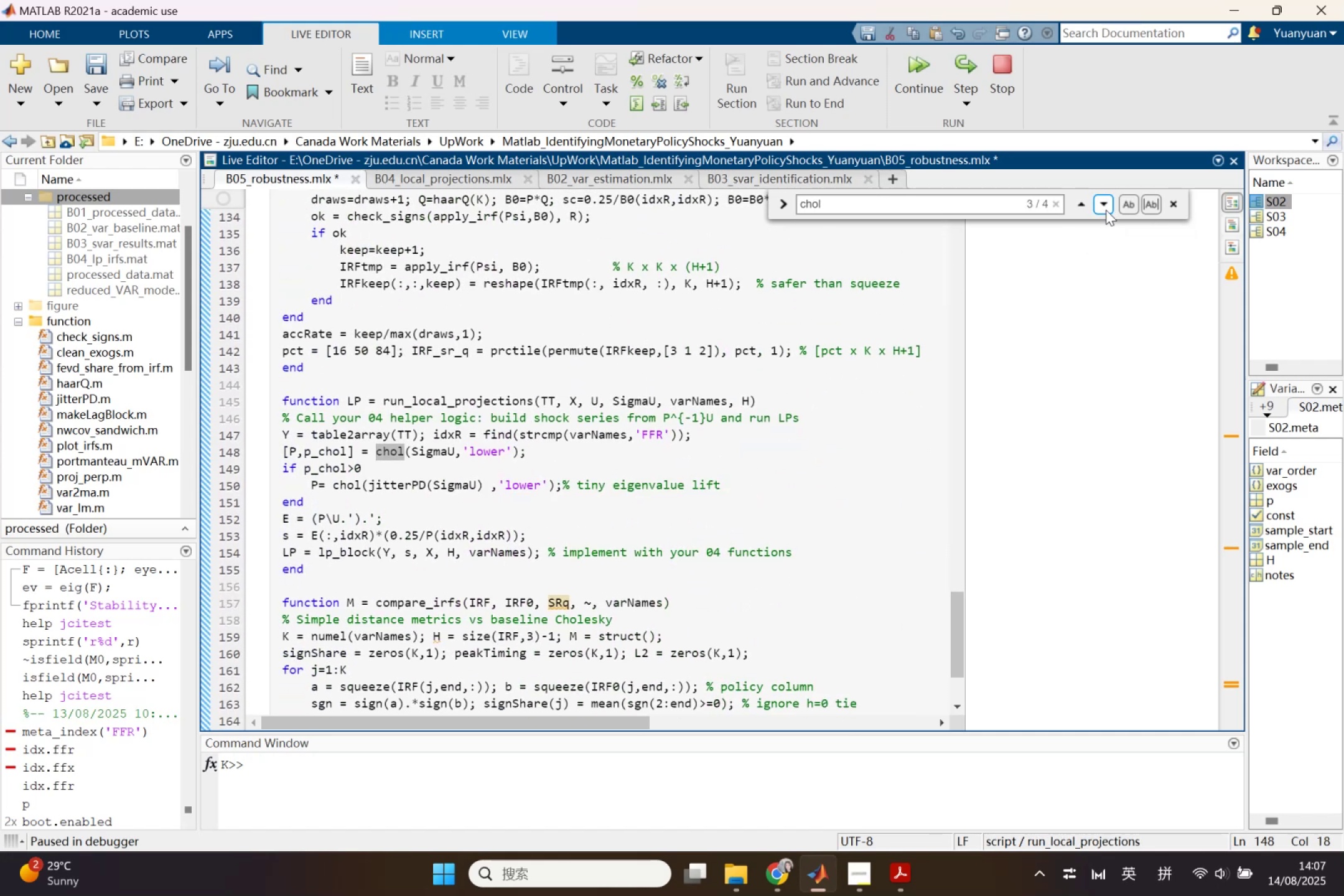 
left_click([1106, 210])
 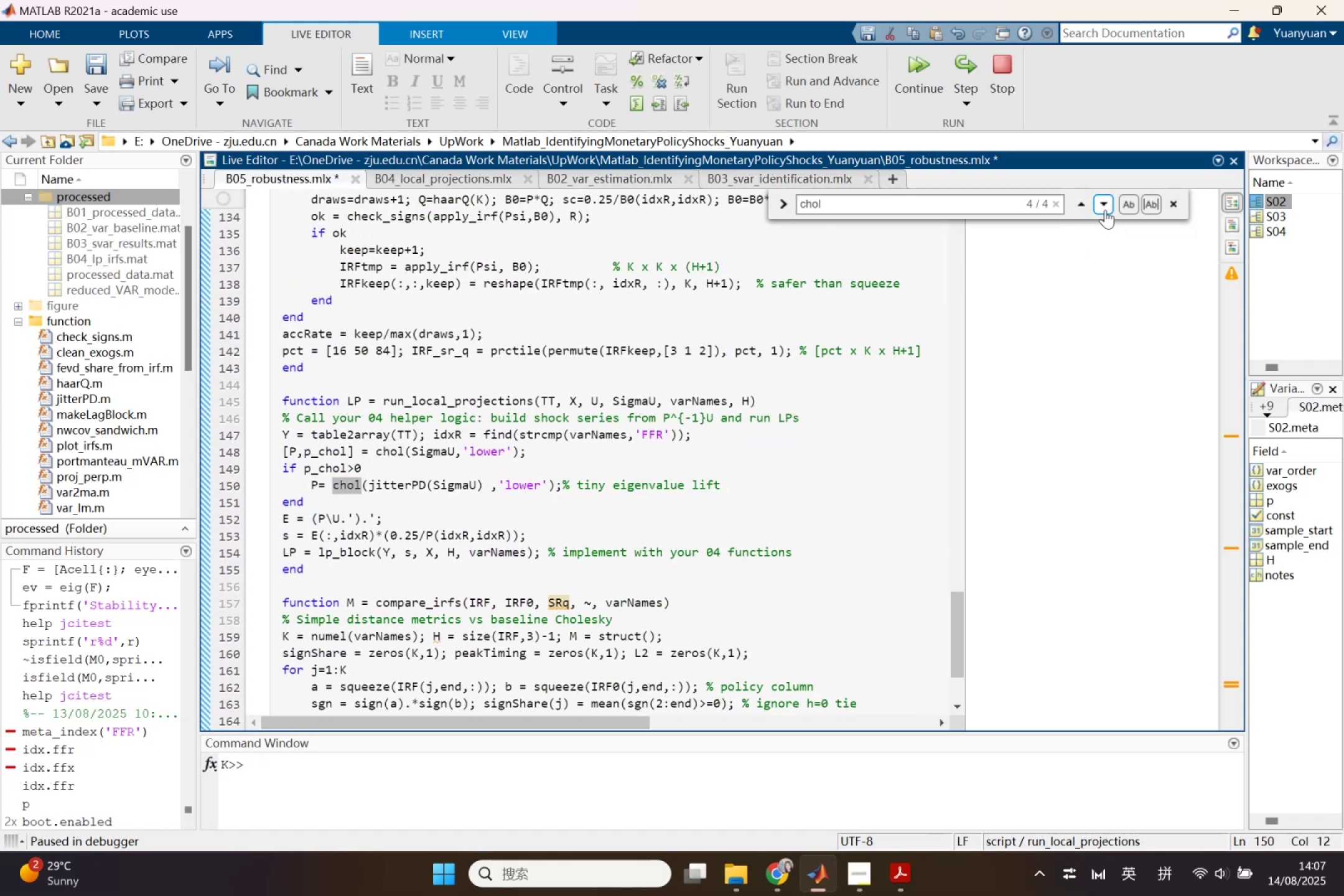 
left_click([1105, 210])
 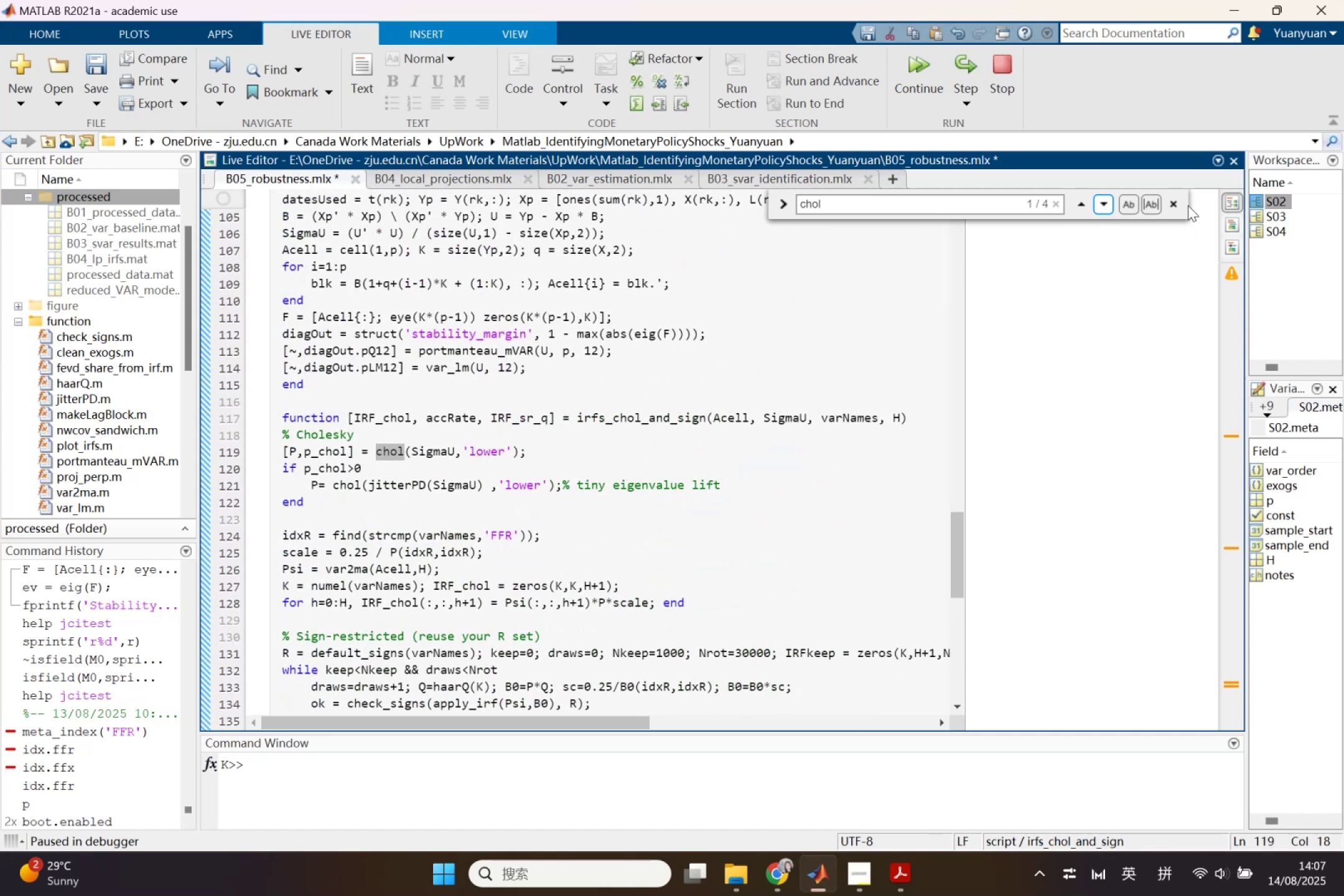 
left_click([1174, 206])
 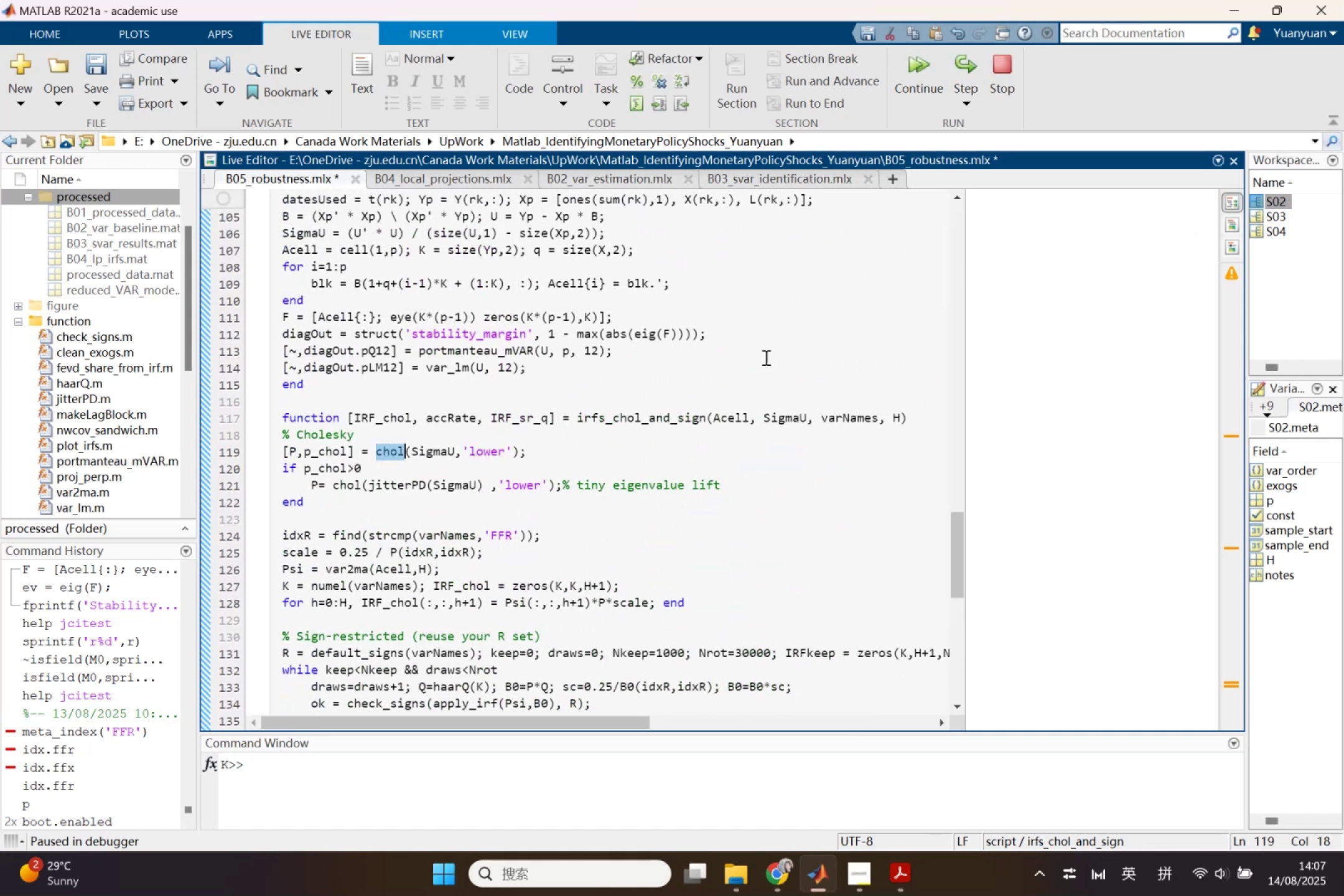 
left_click_drag(start_coordinate=[726, 372], to_coordinate=[726, 369])
 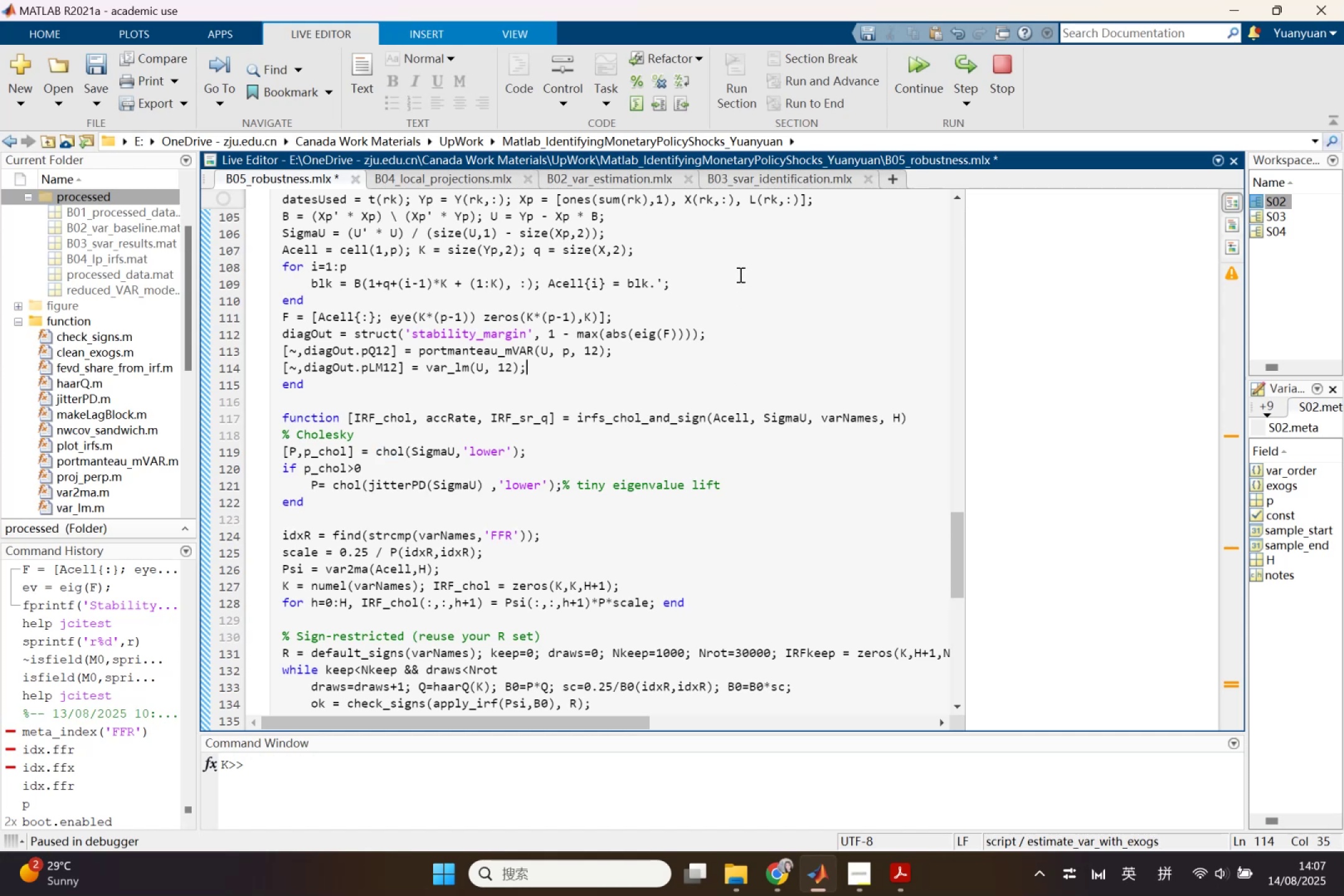 
scroll: coordinate [855, 506], scroll_direction: up, amount: 2.0
 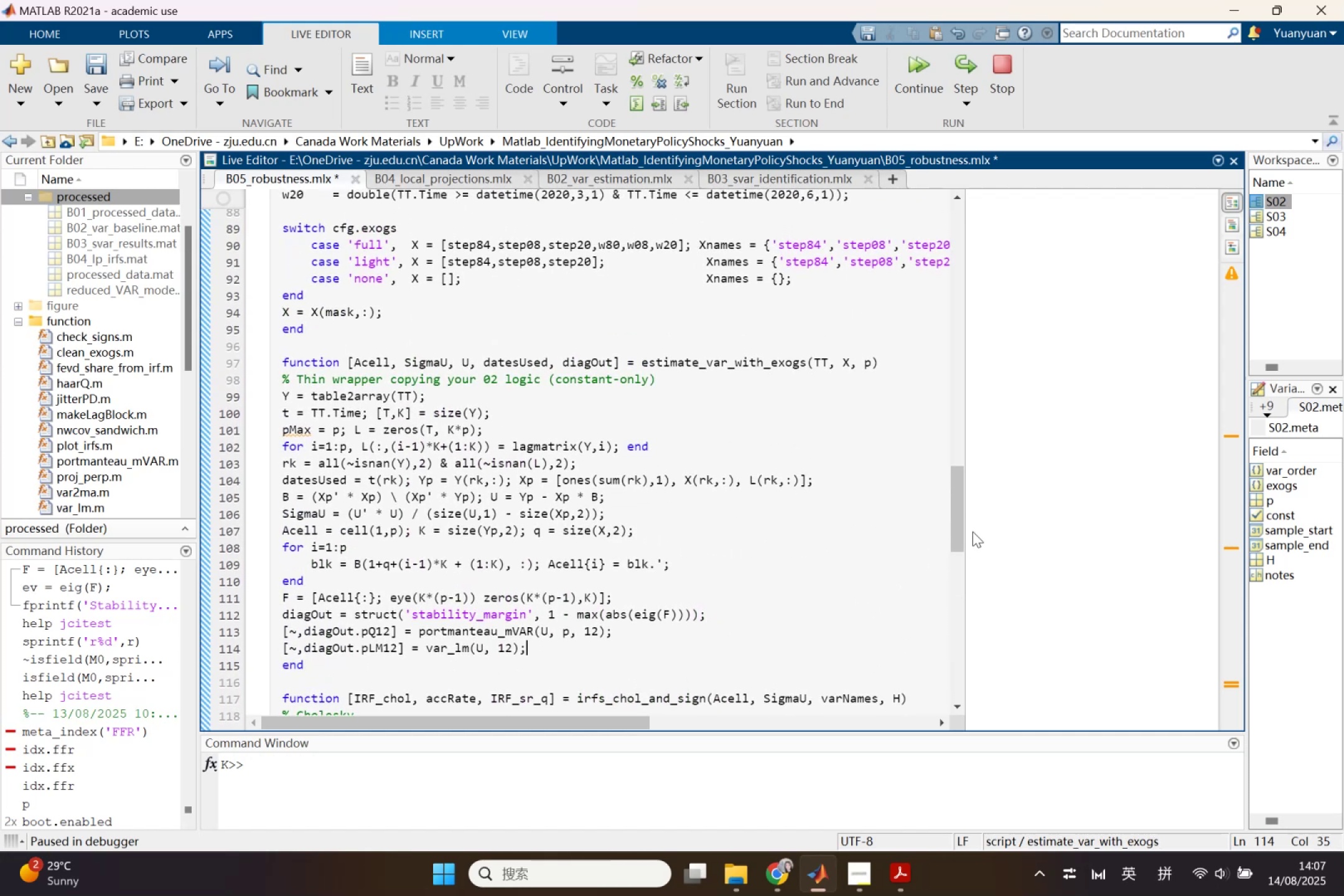 
left_click_drag(start_coordinate=[955, 525], to_coordinate=[1012, 264])
 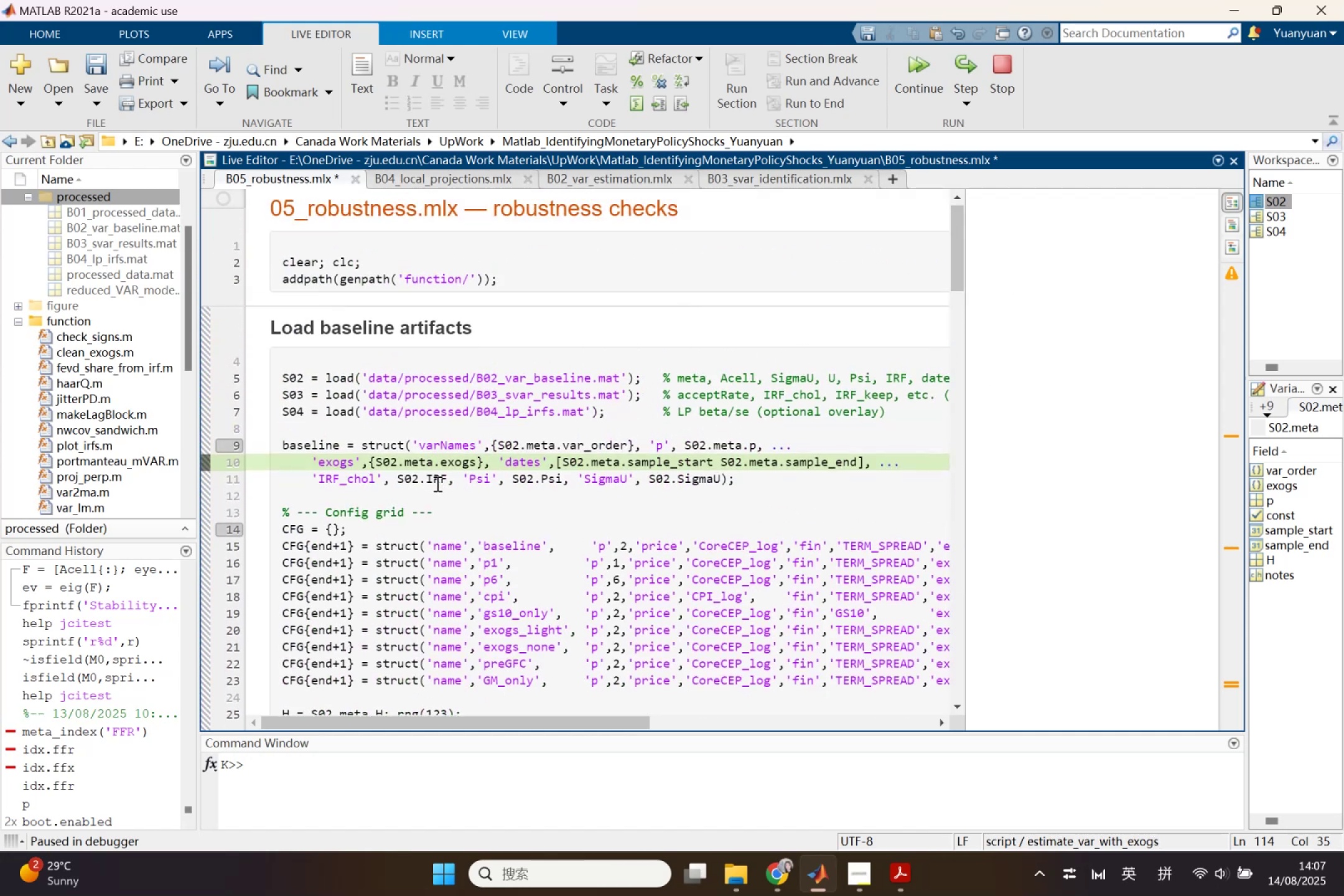 
left_click([436, 483])
 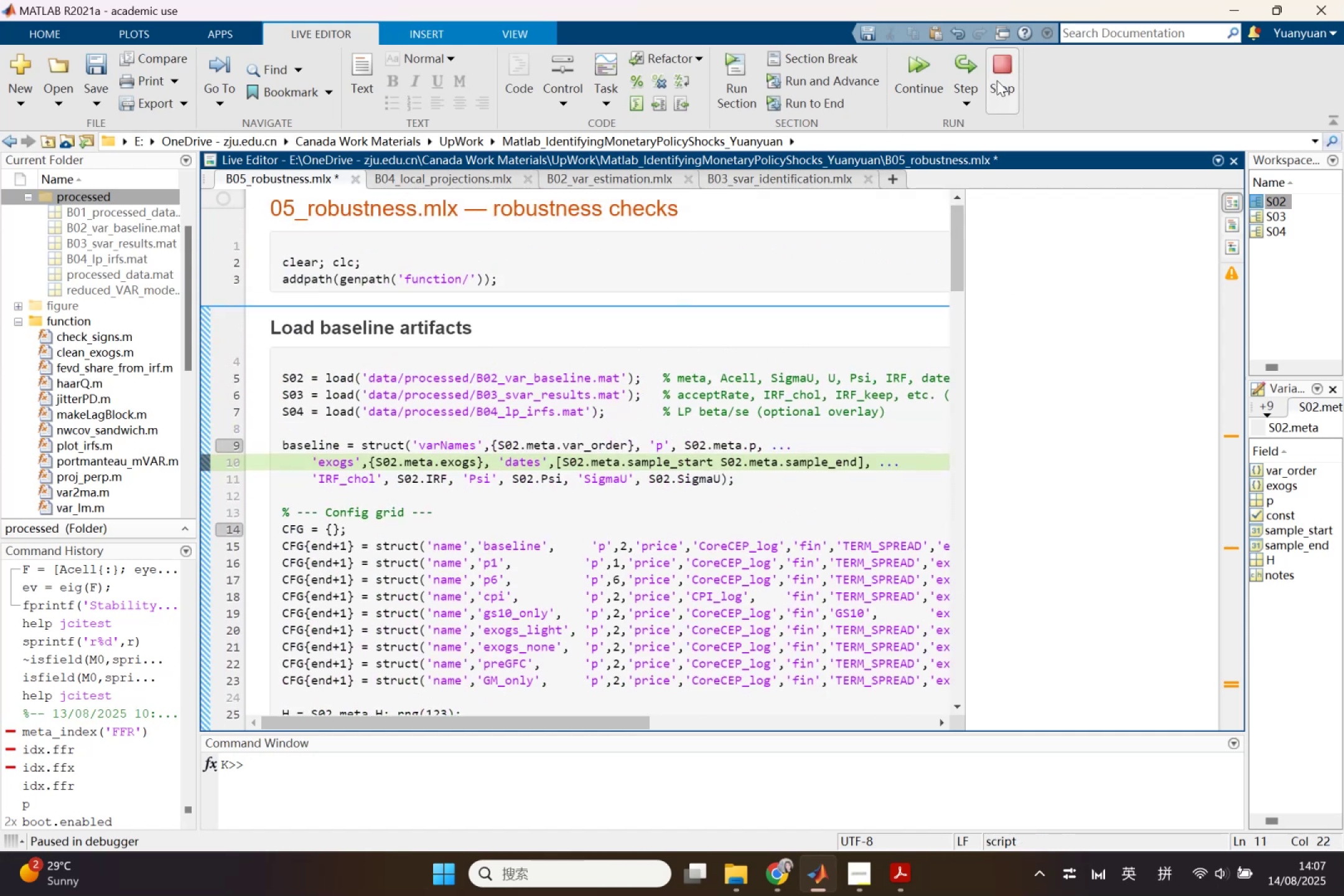 
left_click([999, 80])
 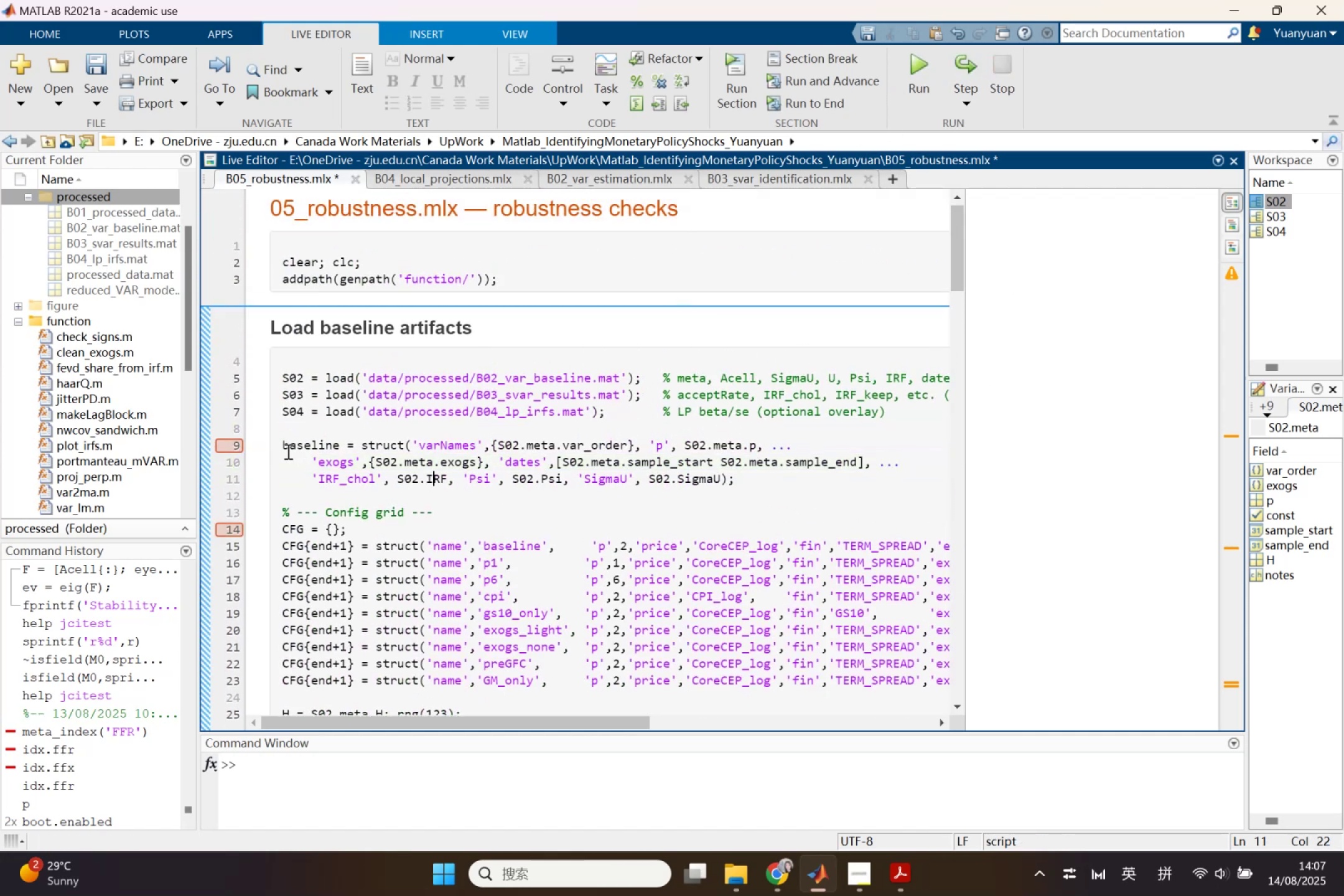 
left_click([235, 445])
 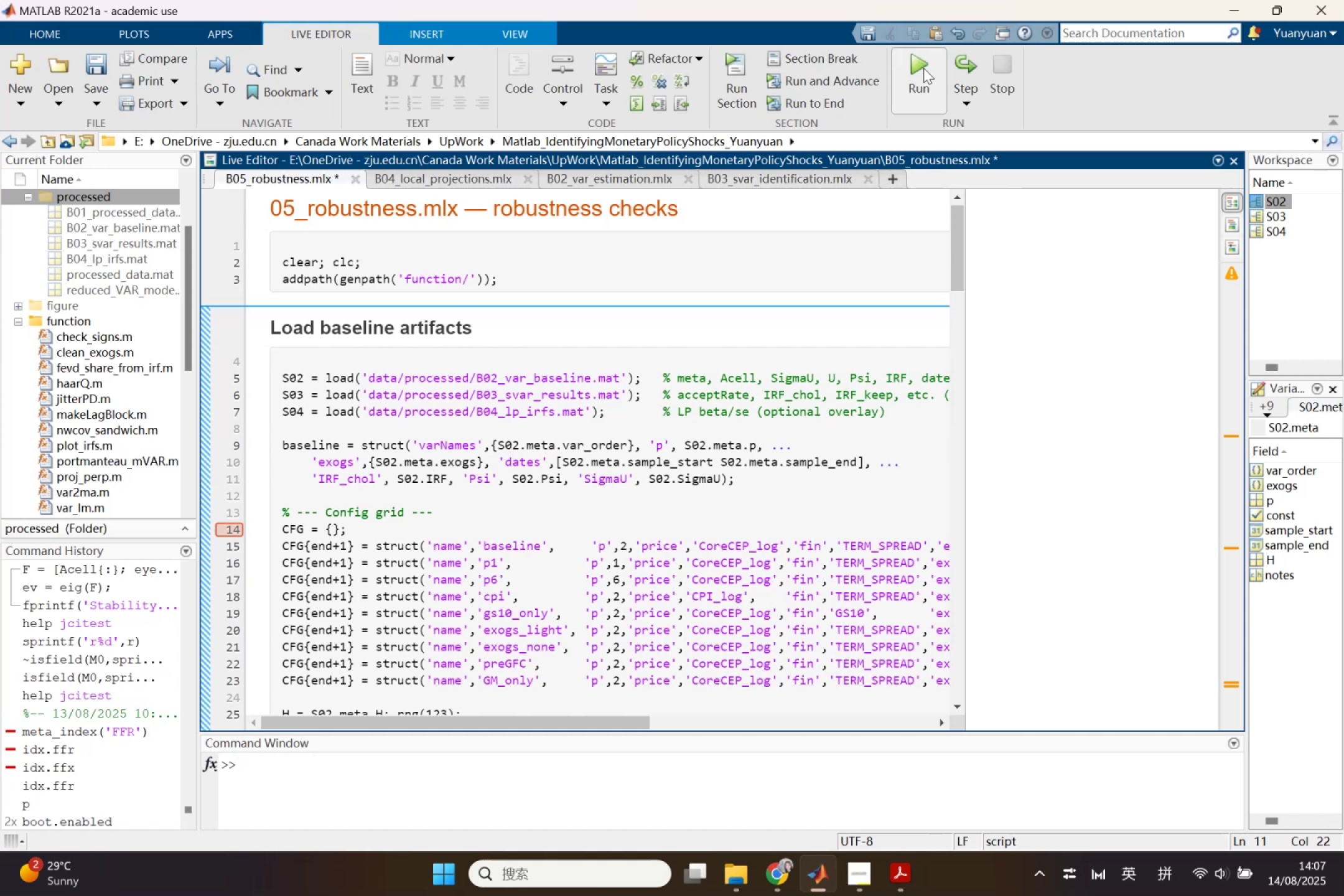 
left_click([918, 61])
 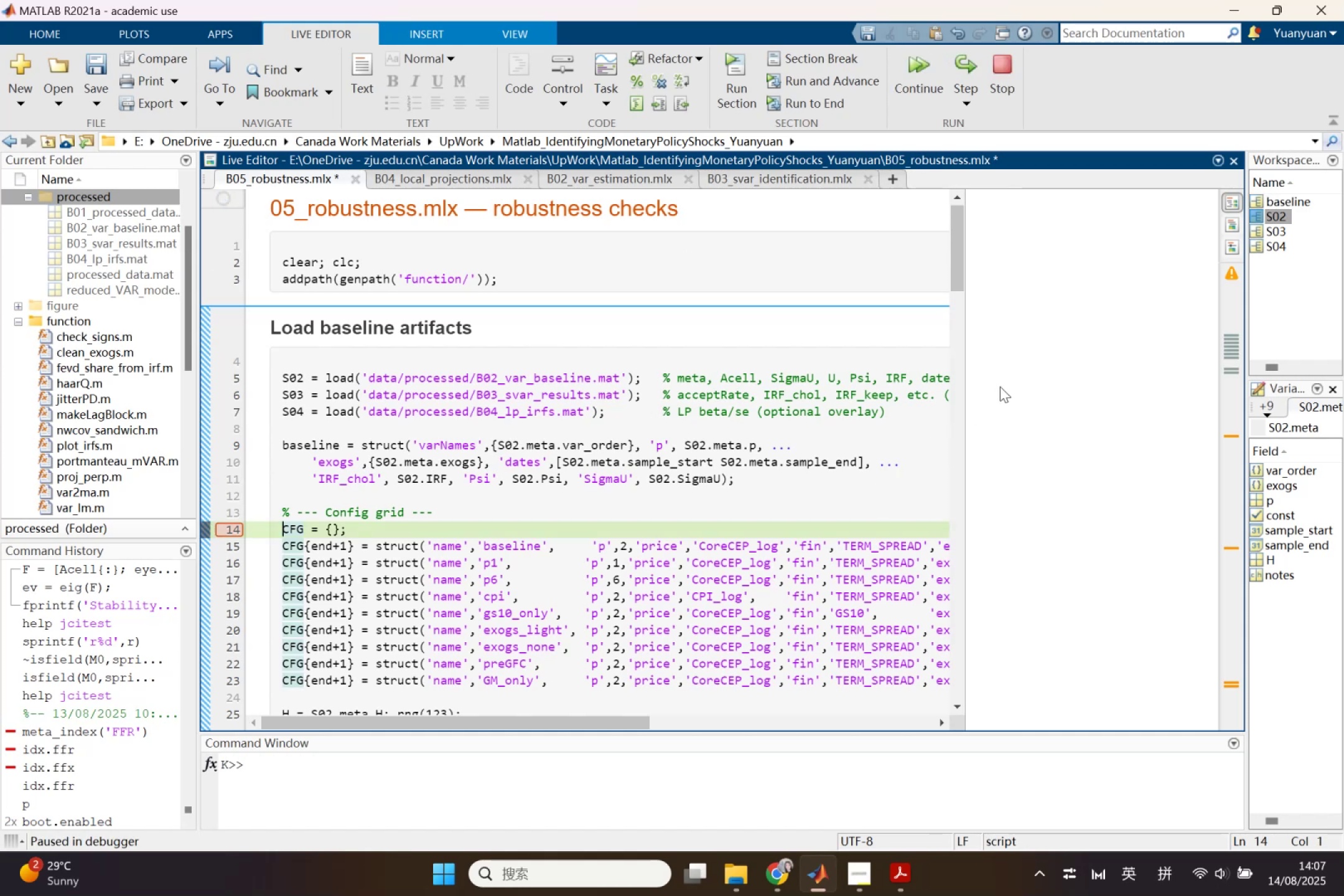 
wait(5.45)
 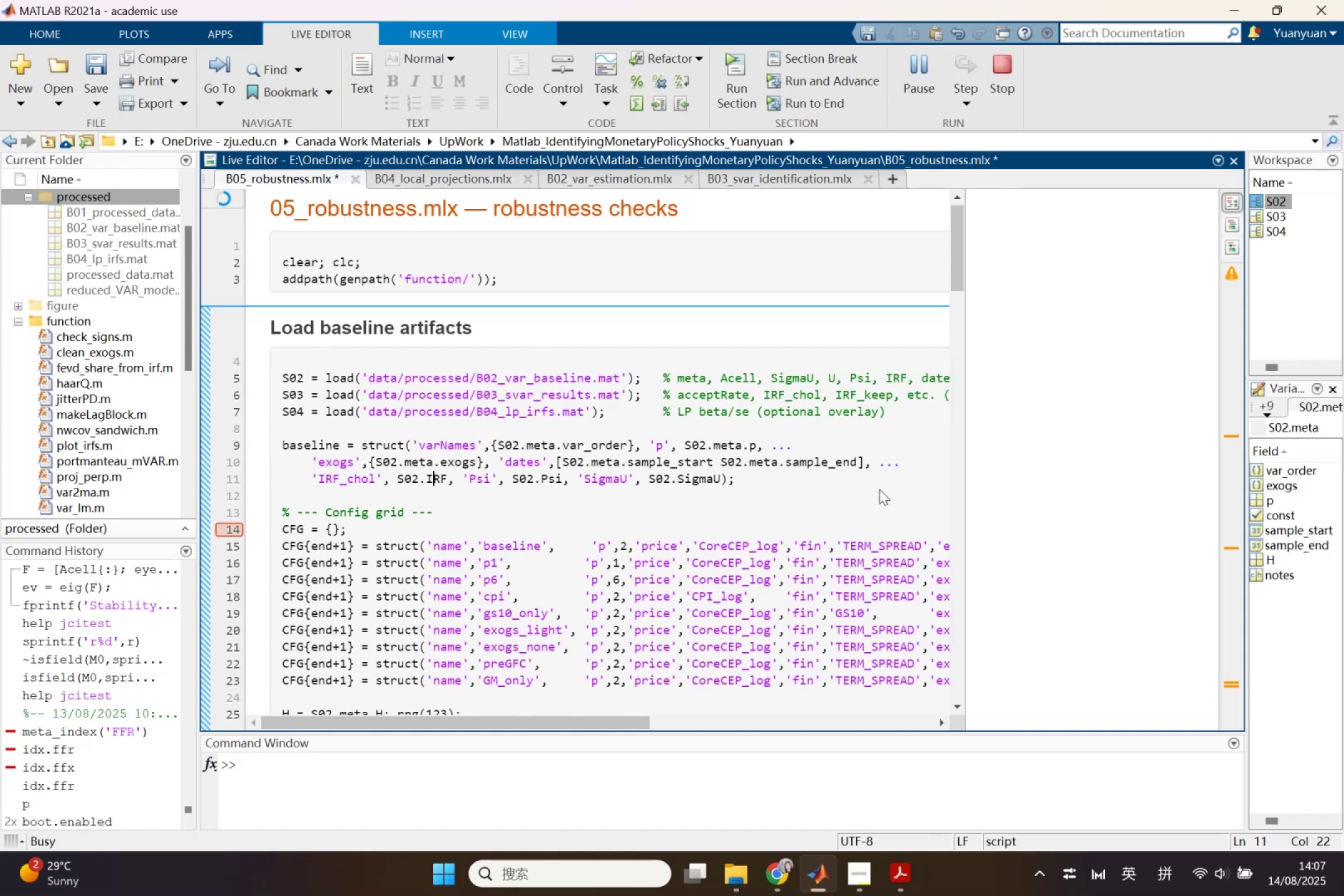 
left_click([1231, 276])
 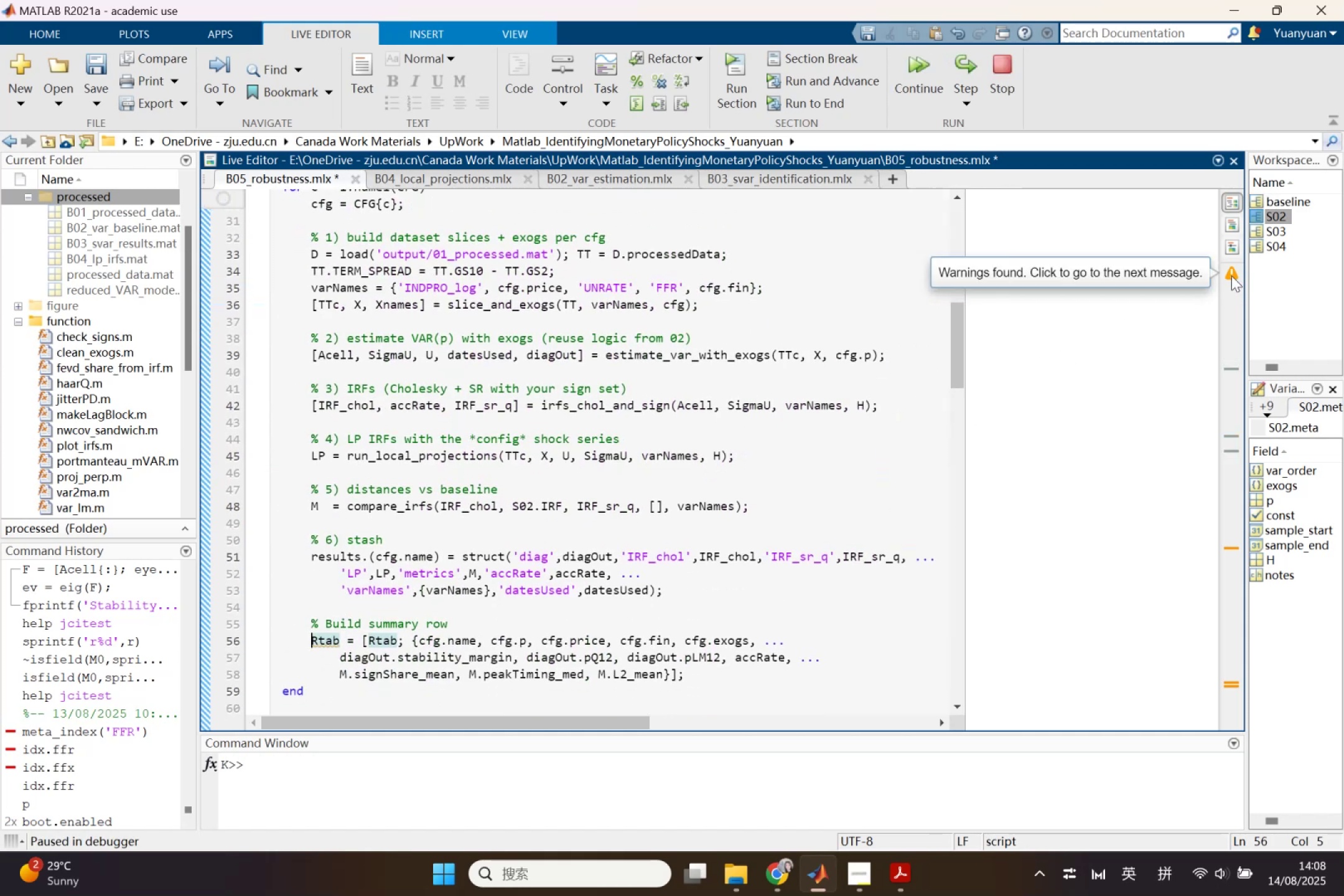 
mouse_move([303, 651])
 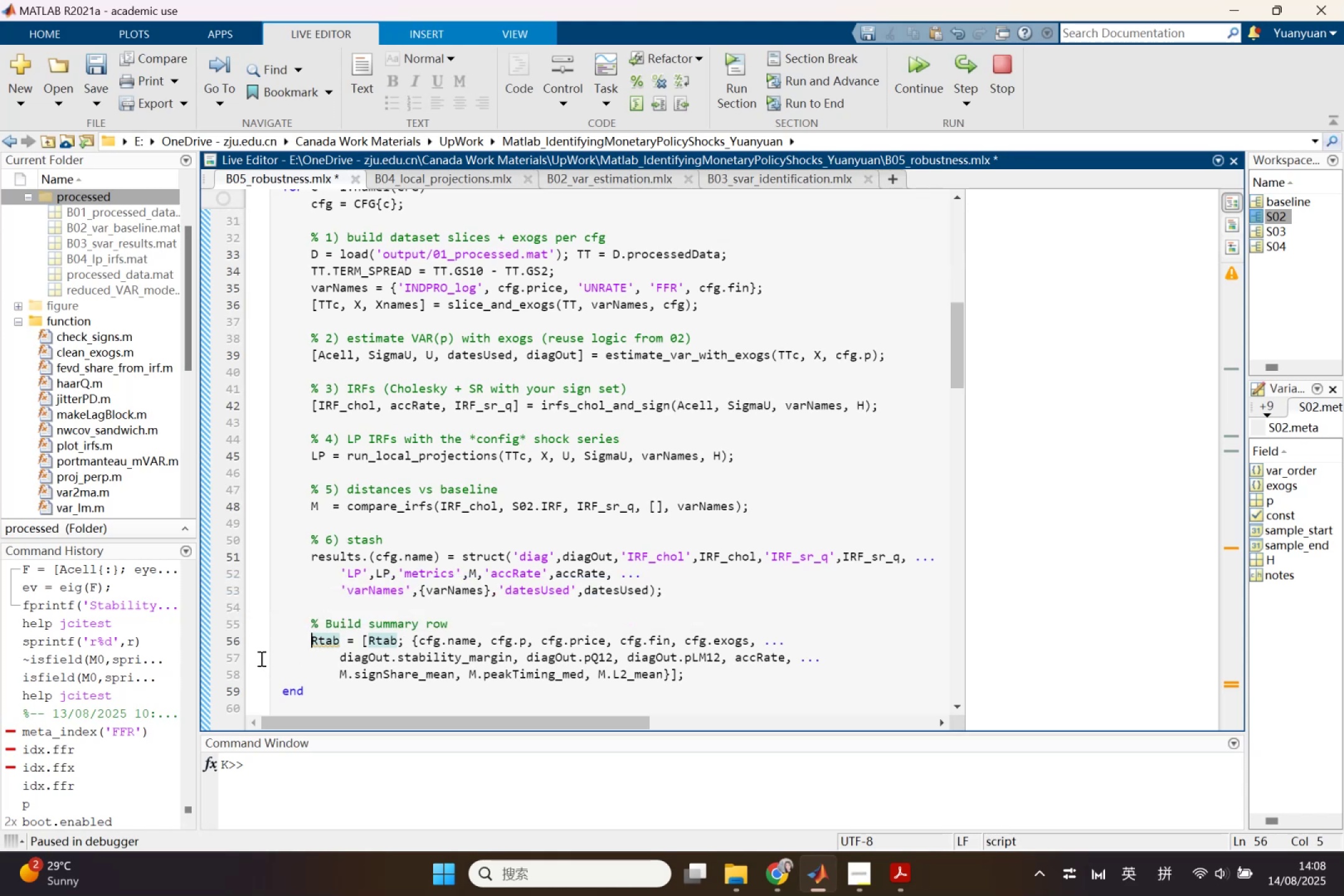 
wait(12.14)
 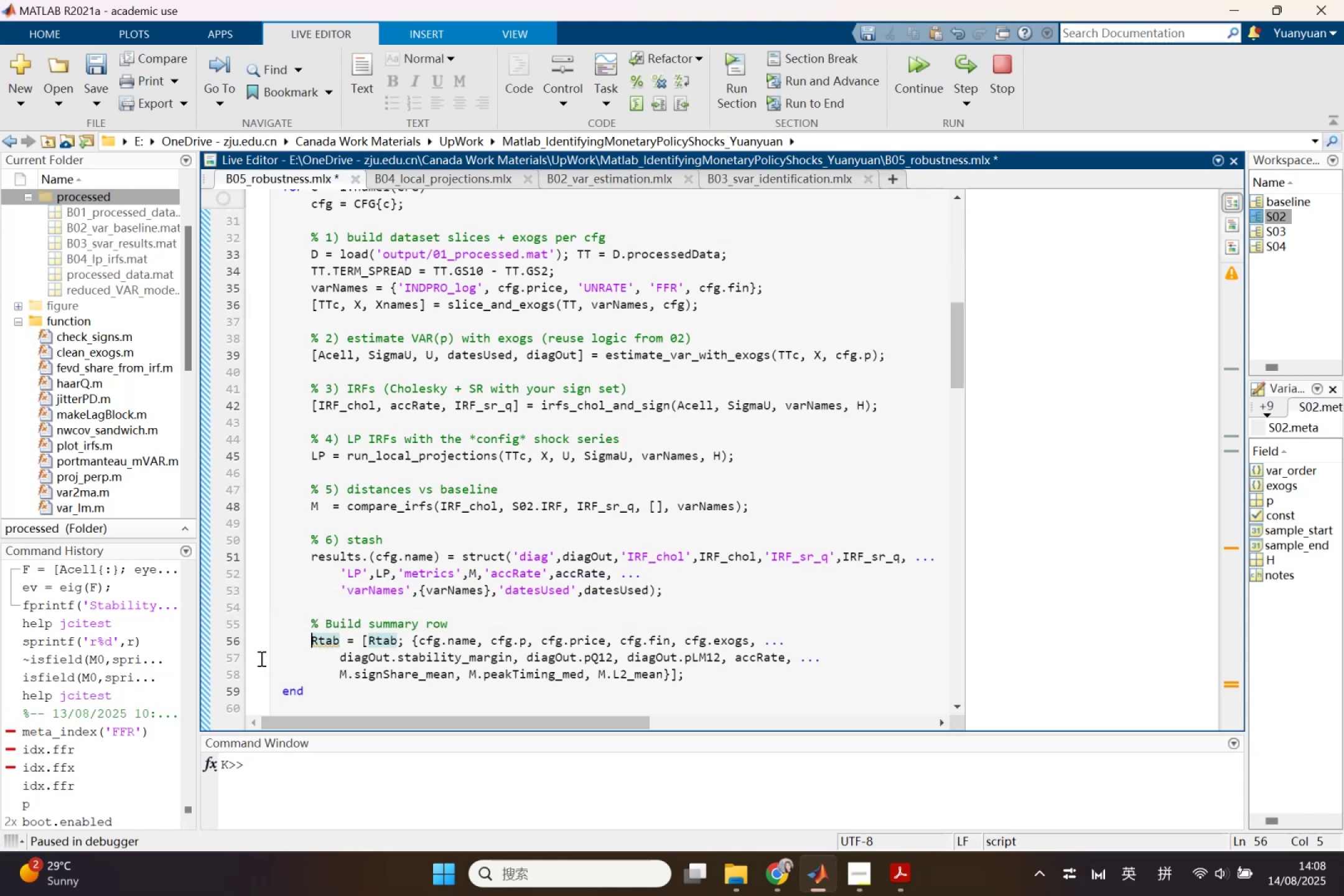 
scroll: coordinate [278, 649], scroll_direction: up, amount: 10.0
 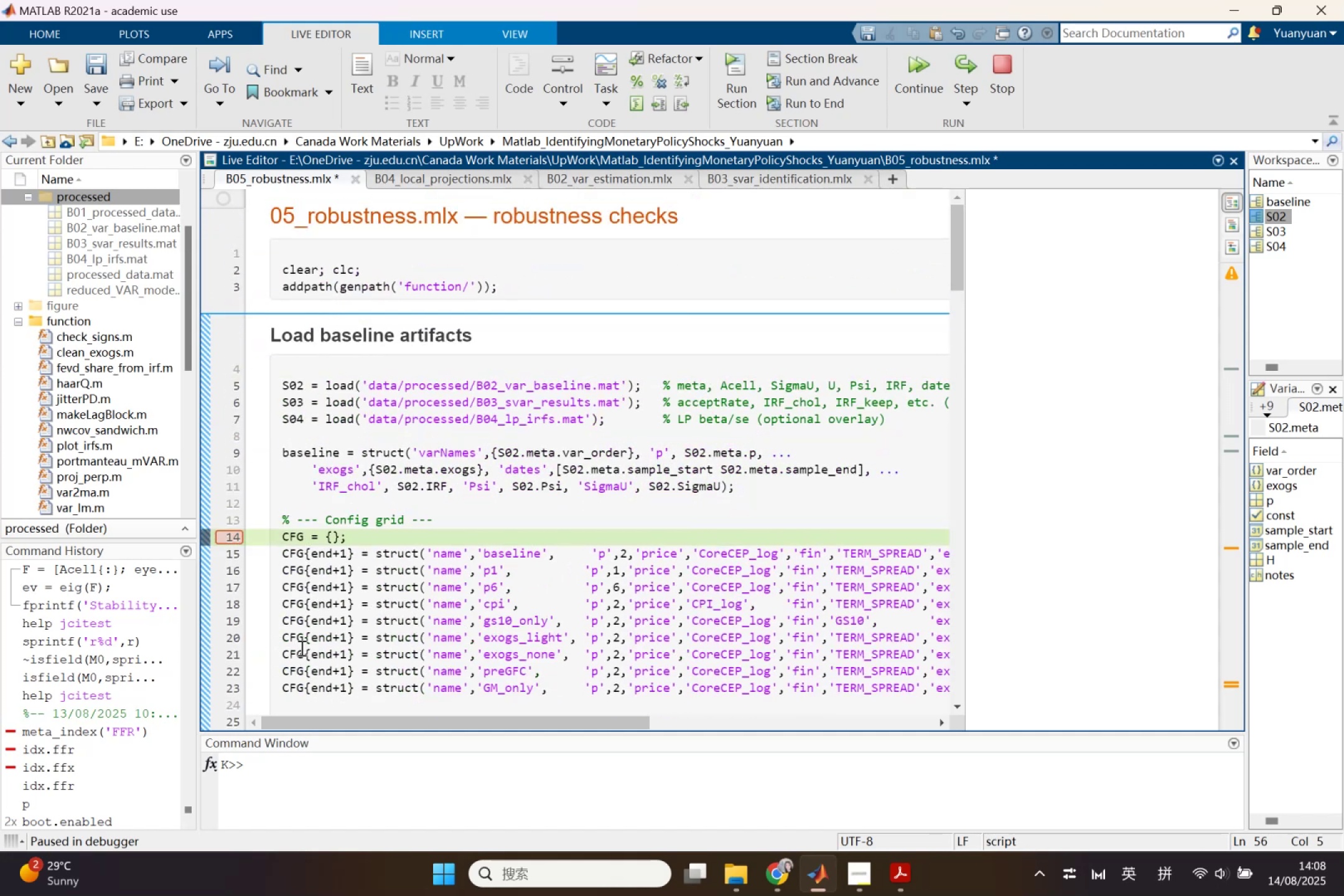 
wait(5.92)
 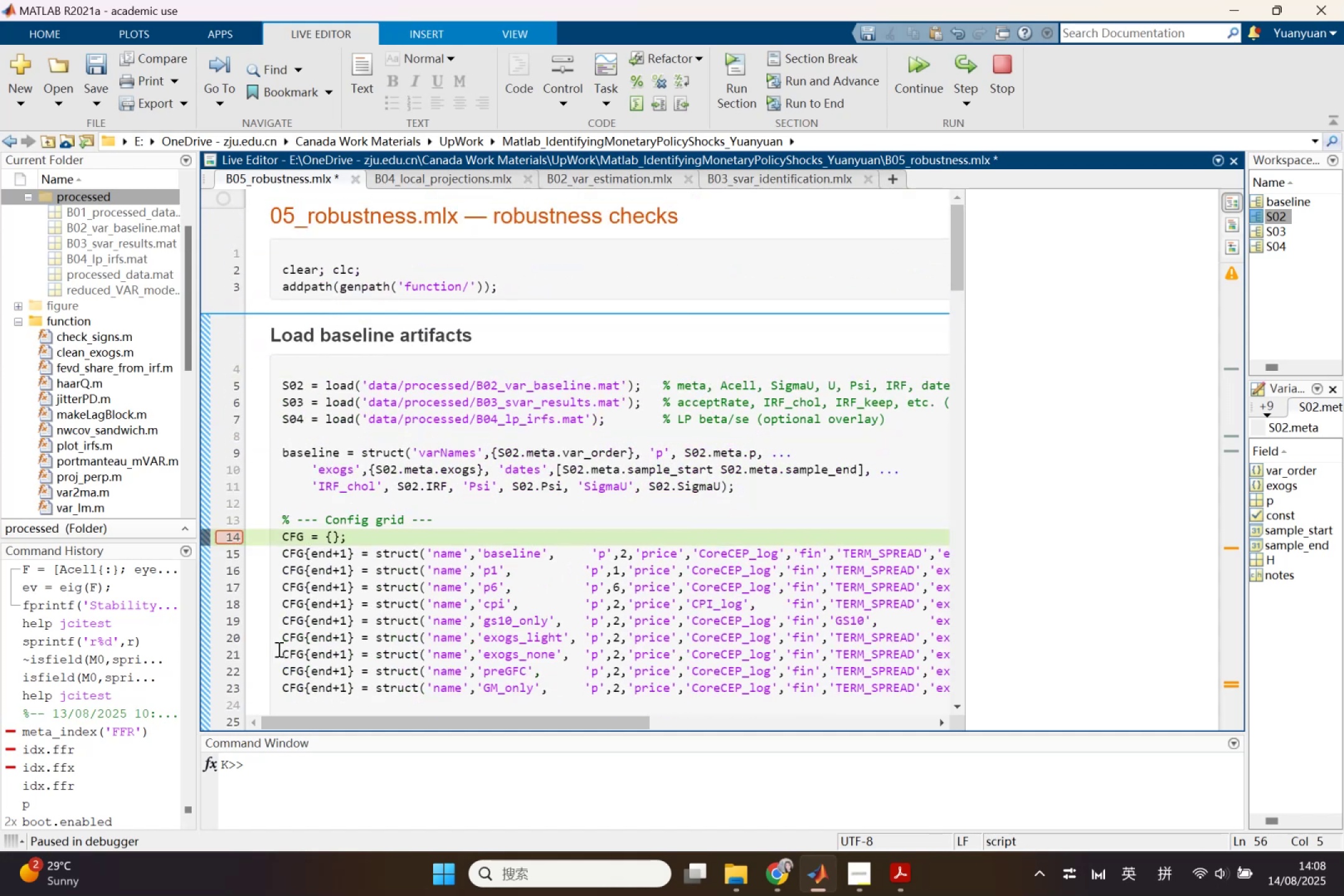 
left_click_drag(start_coordinate=[416, 720], to_coordinate=[366, 682])
 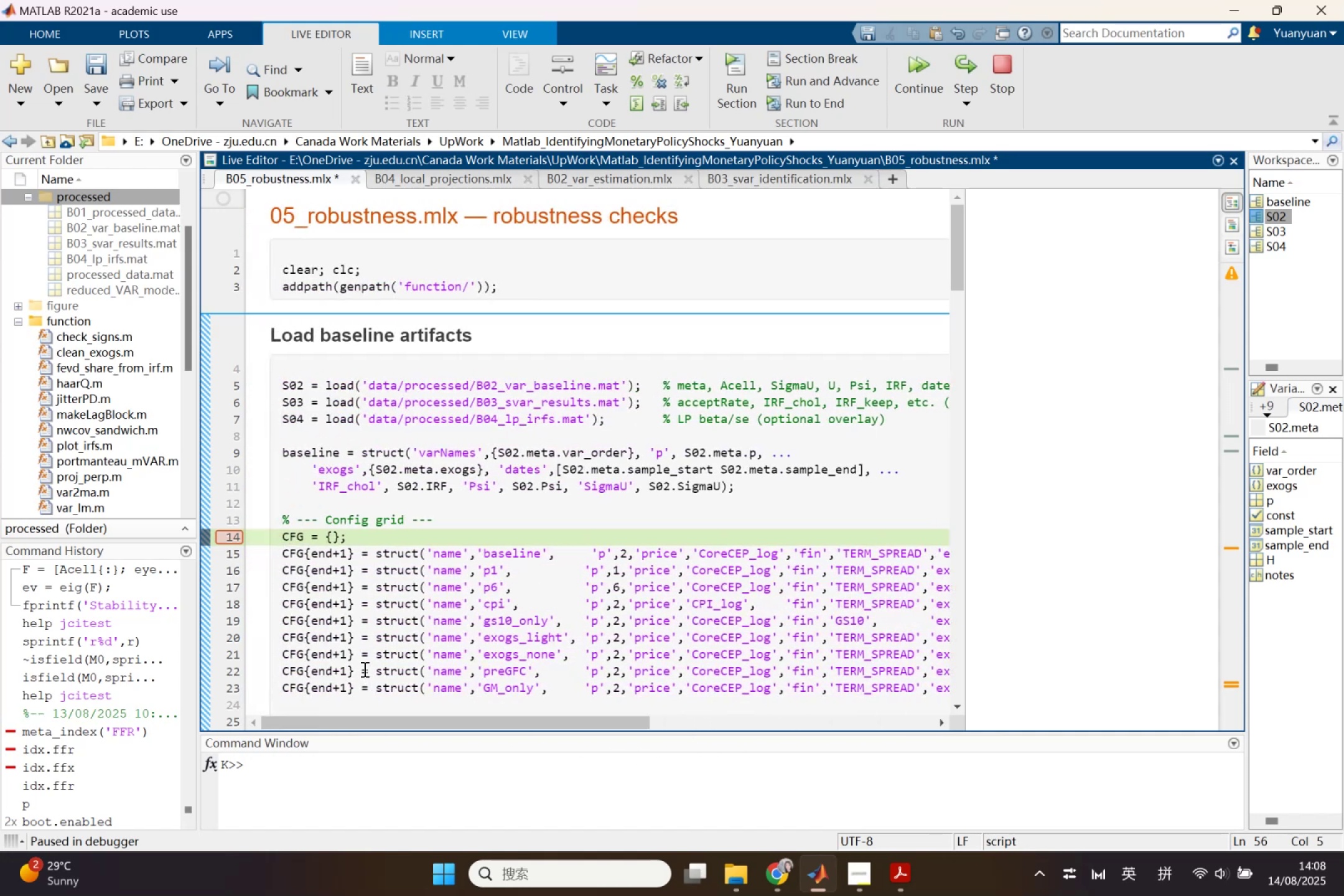 
scroll: coordinate [363, 669], scroll_direction: down, amount: 1.0
 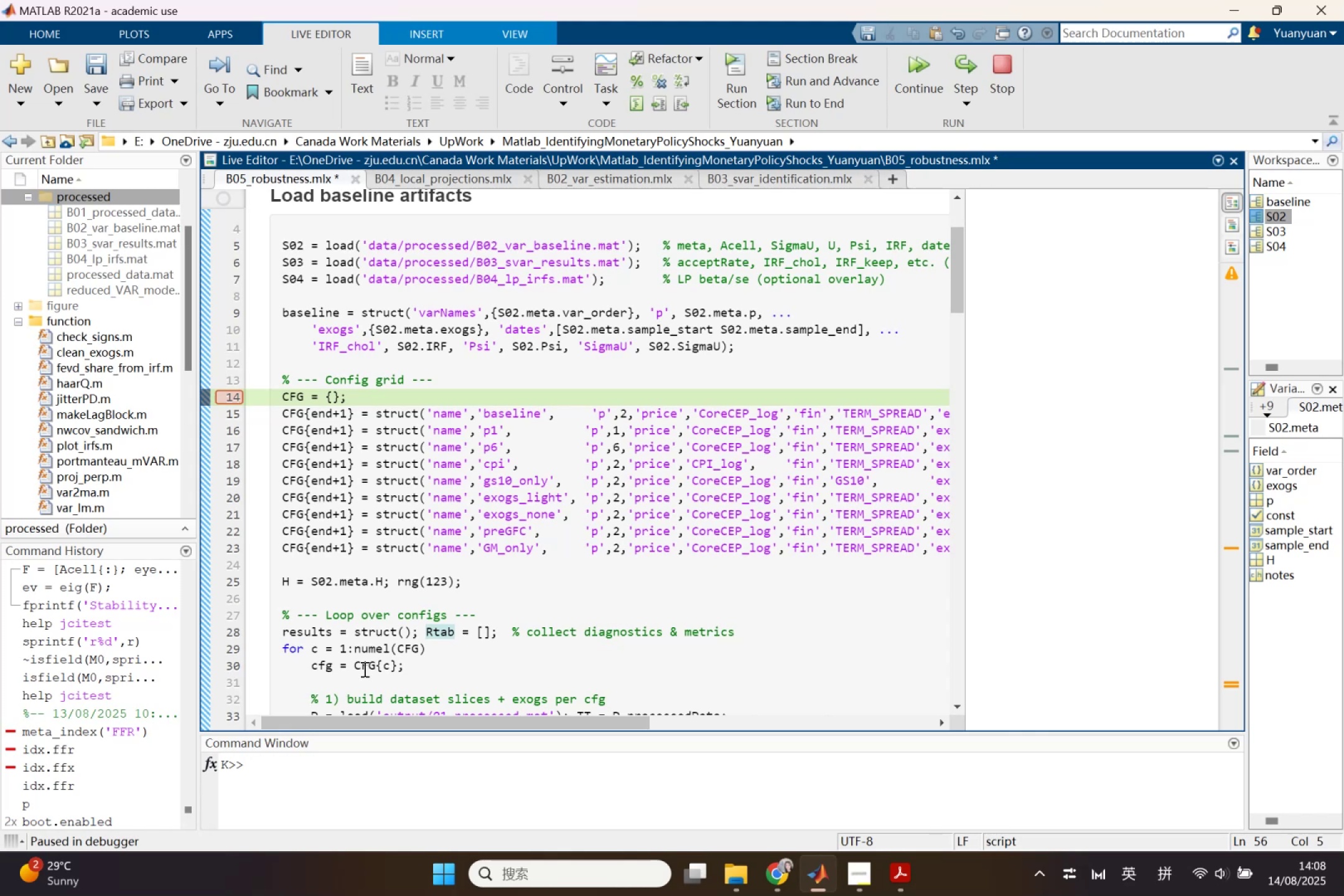 
scroll: coordinate [335, 468], scroll_direction: up, amount: 1.0
 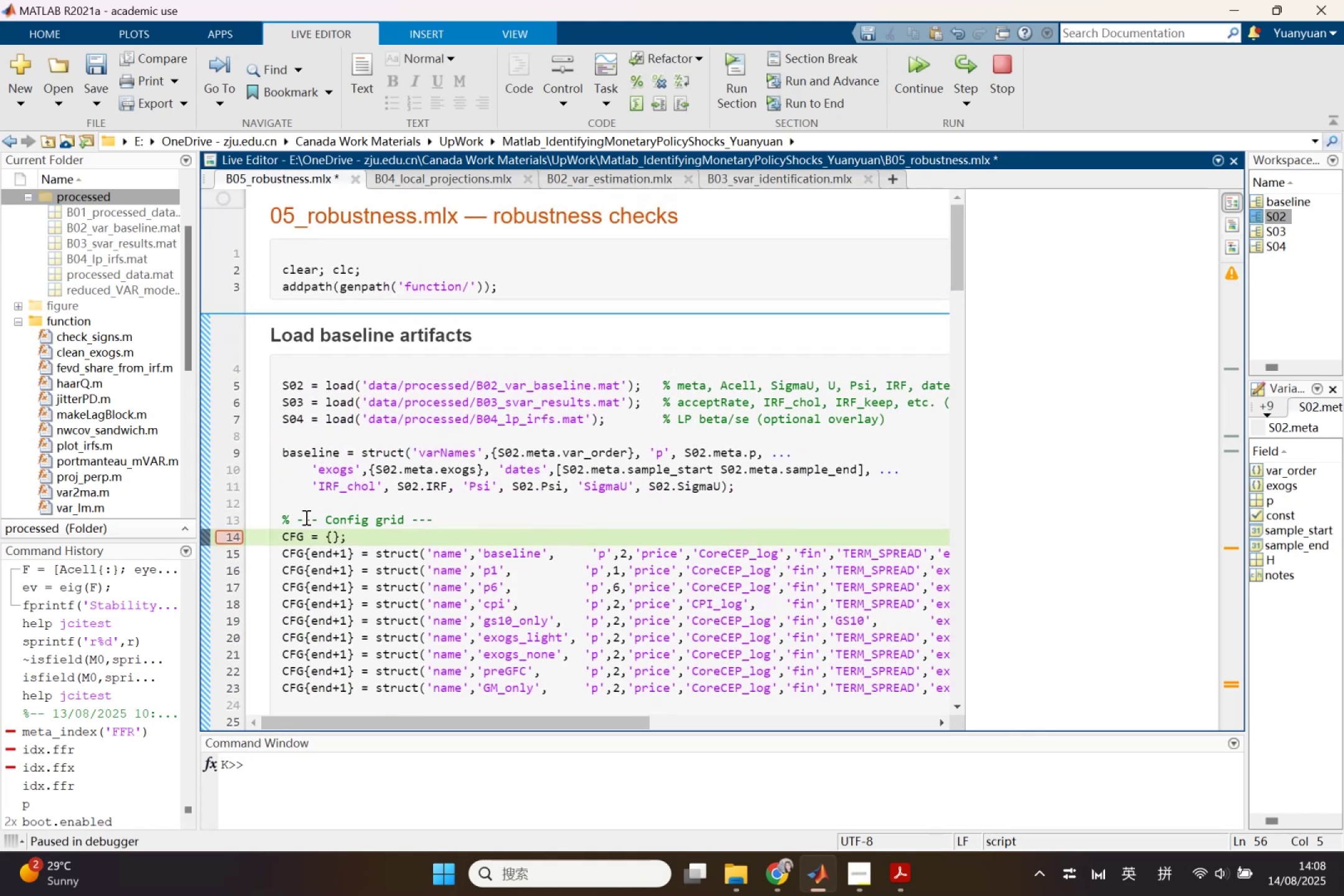 
left_click_drag(start_coordinate=[299, 518], to_coordinate=[434, 524])
 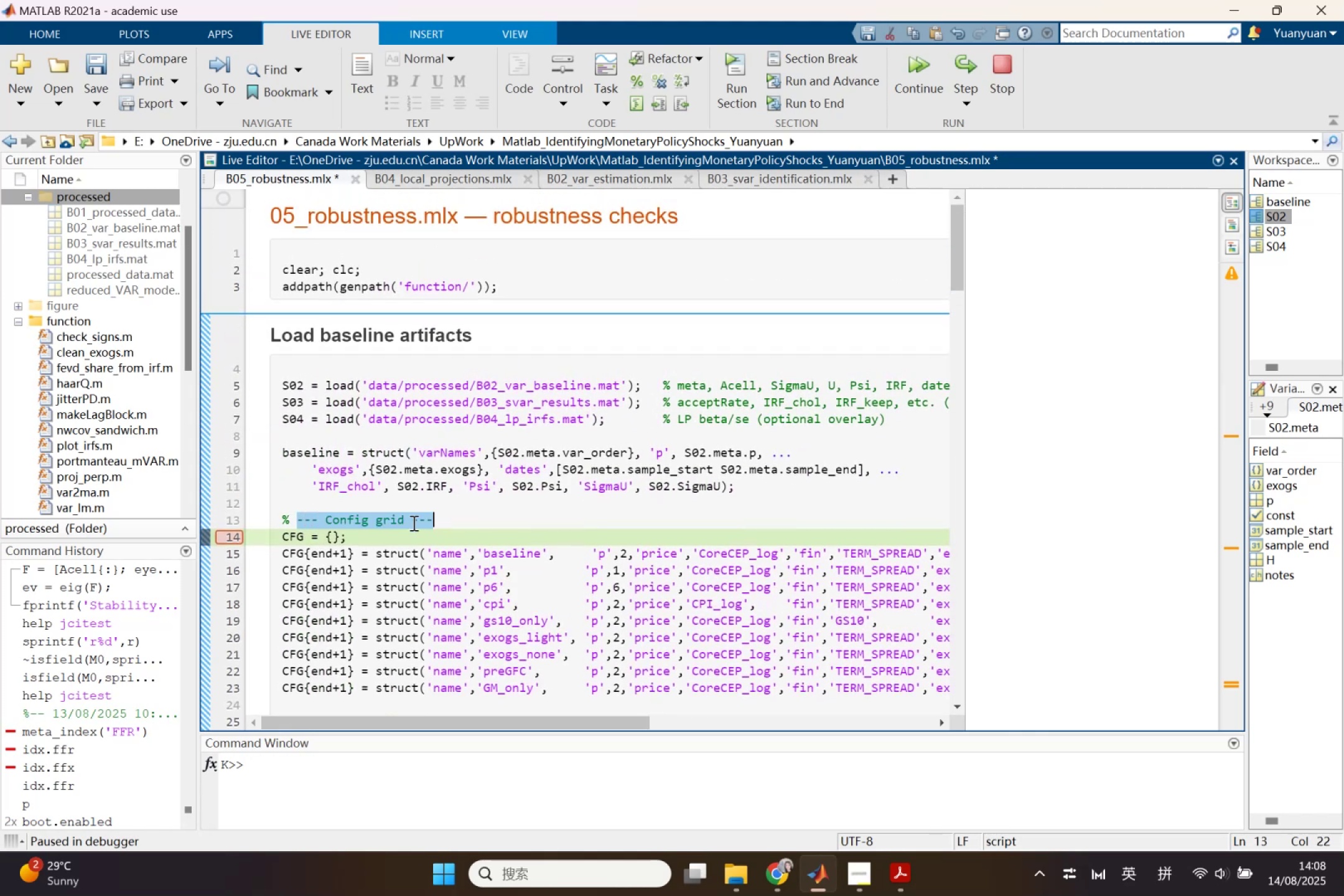 
left_click([413, 523])
 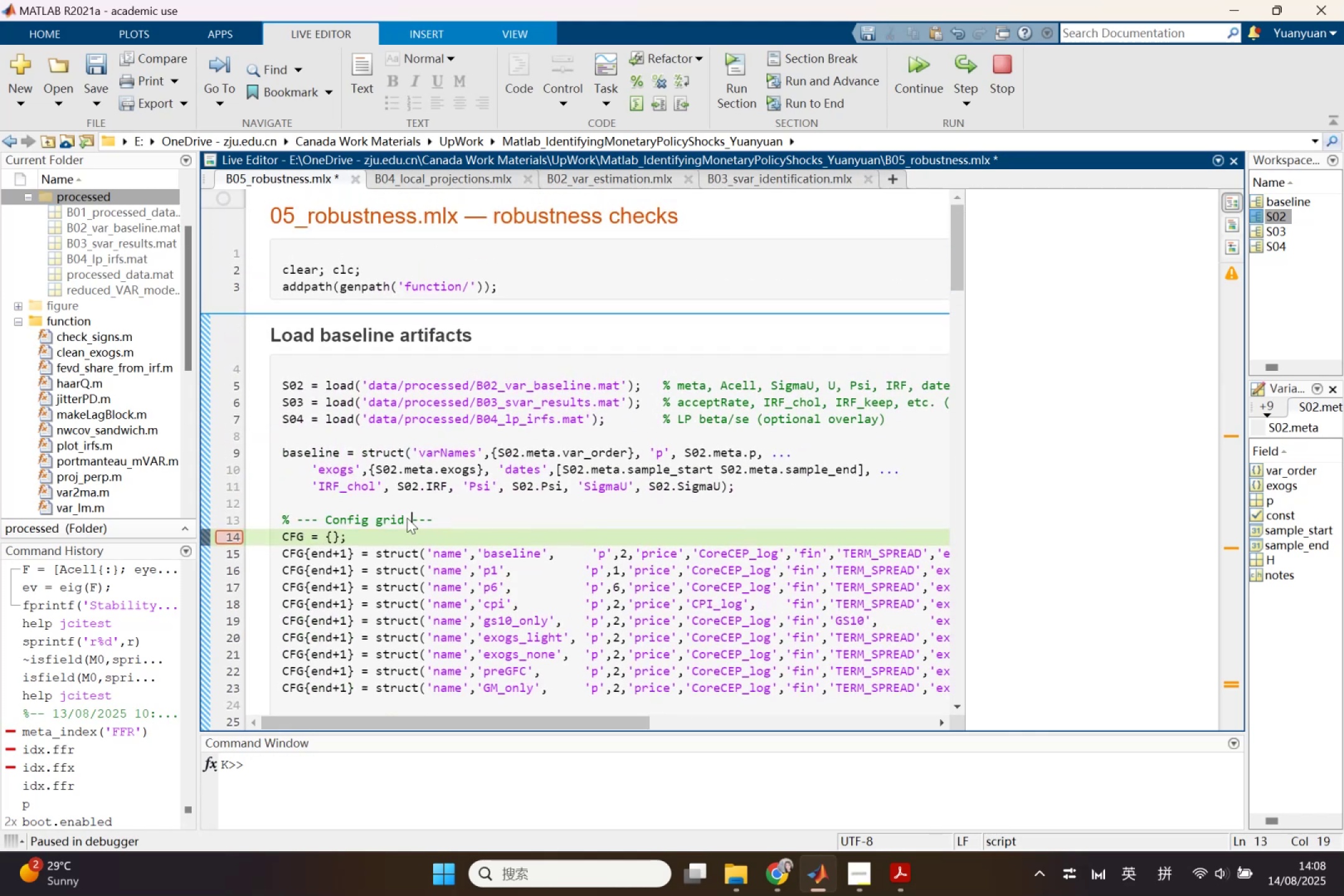 
left_click_drag(start_coordinate=[407, 517], to_coordinate=[329, 522])
 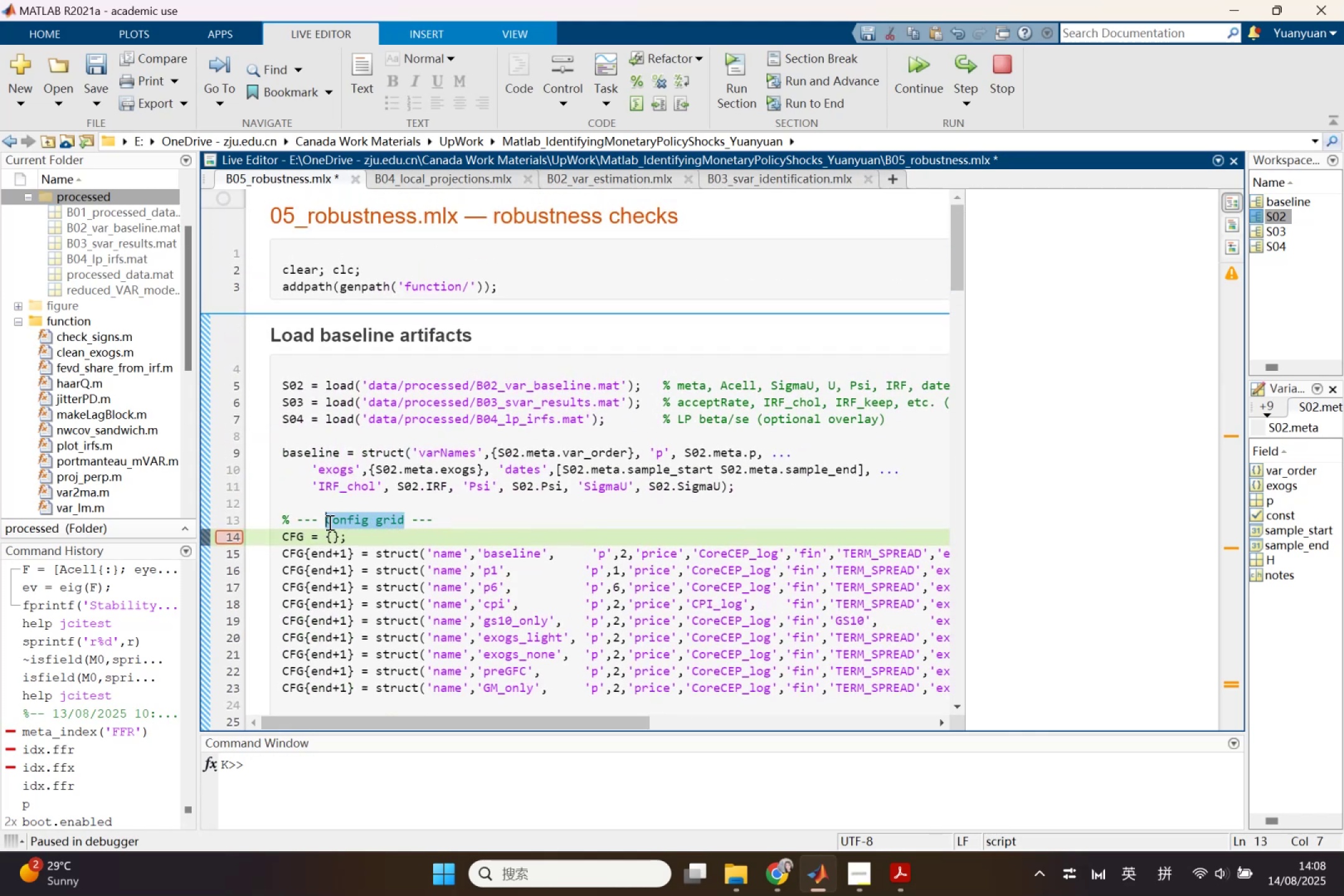 
key(Control+C)
 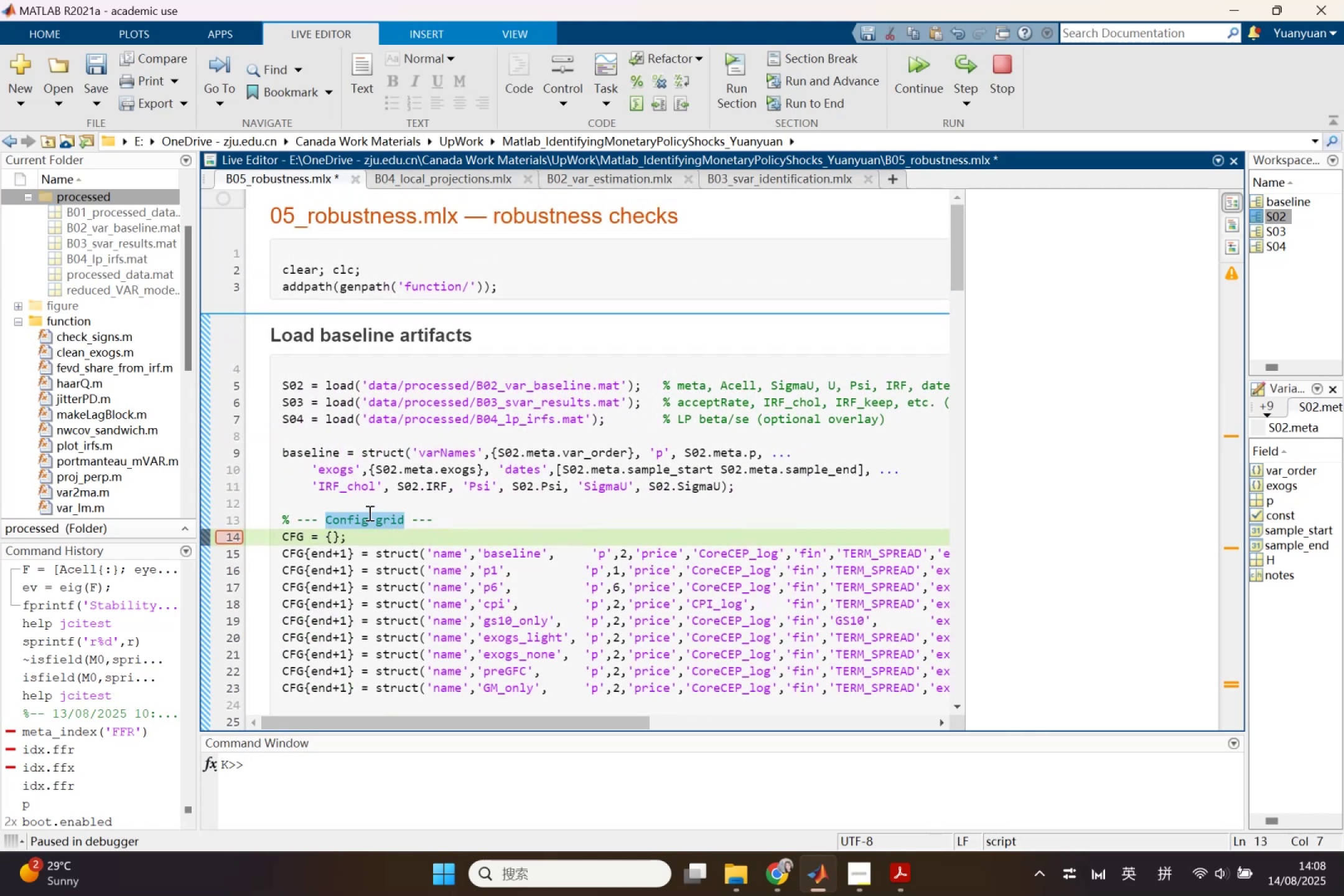 
left_click([368, 513])
 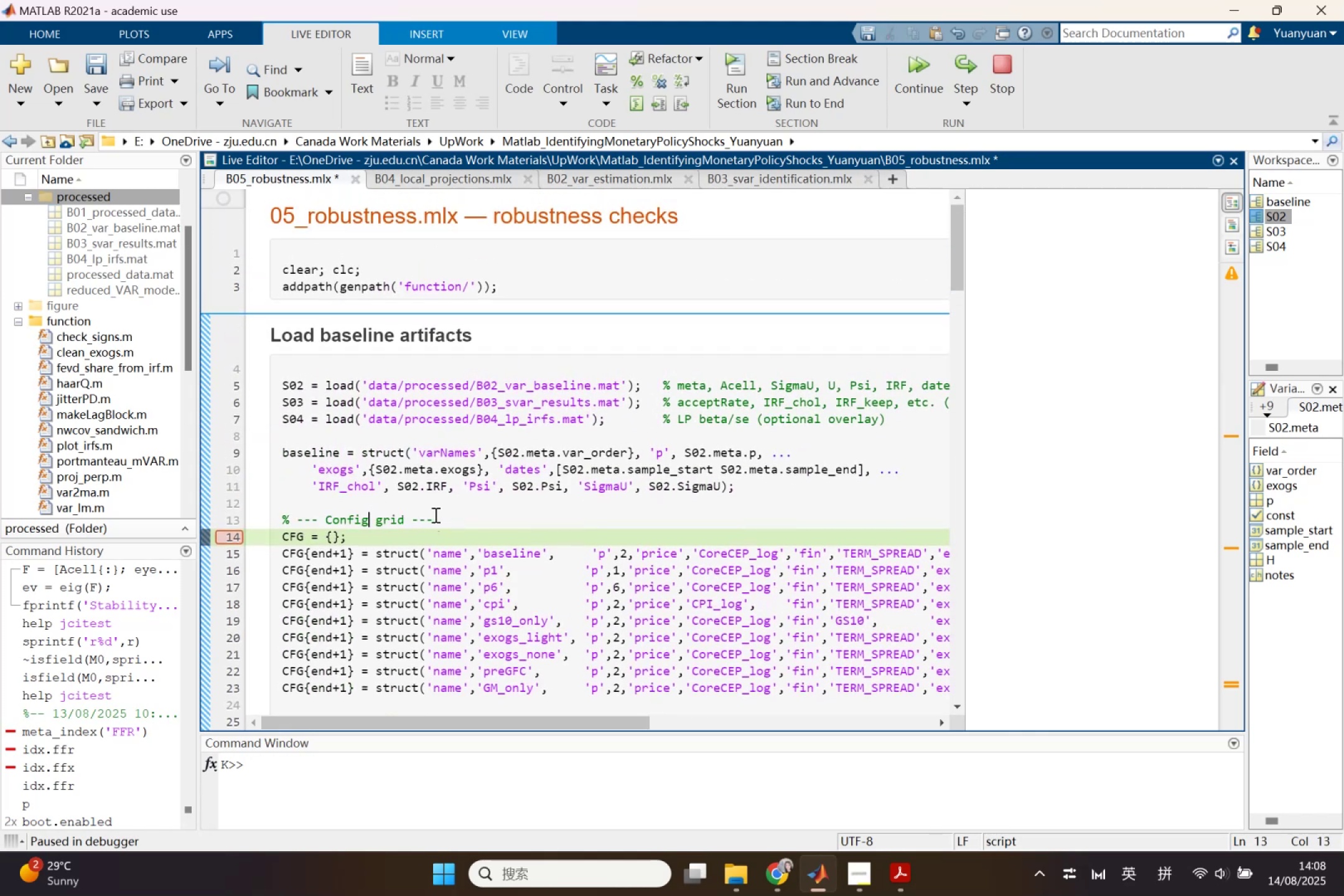 
left_click([434, 515])
 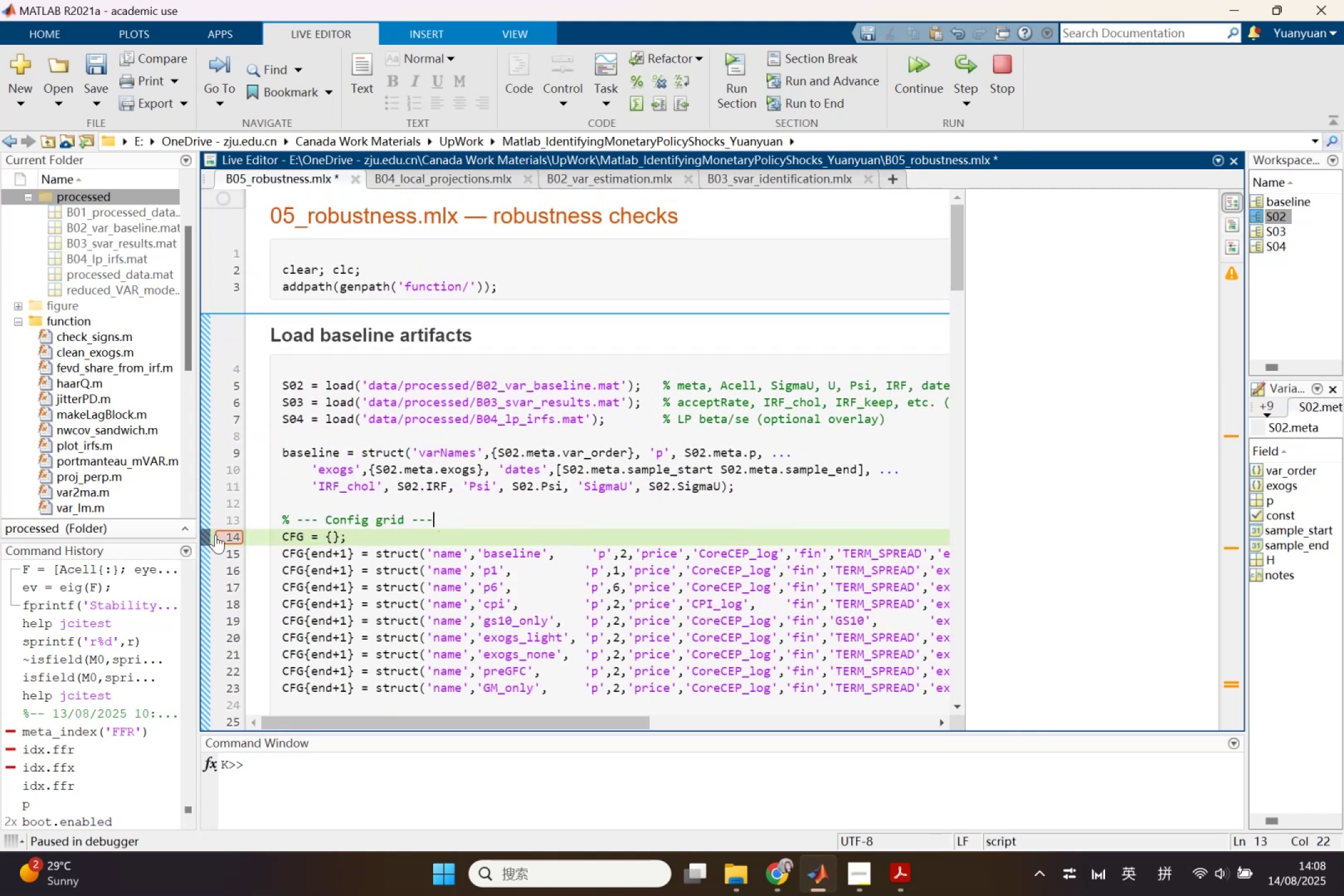 
left_click([215, 534])
 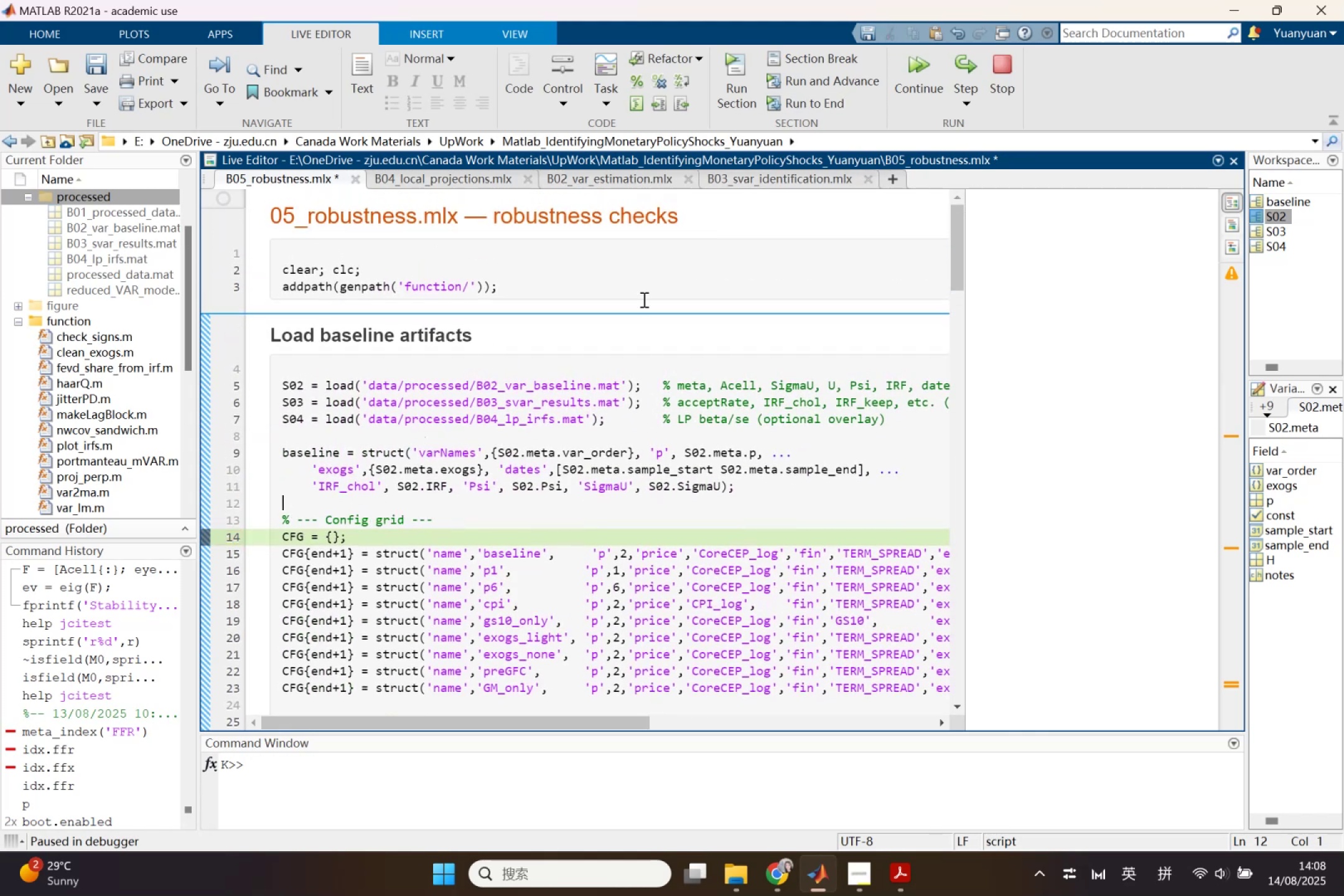 
left_click([851, 63])
 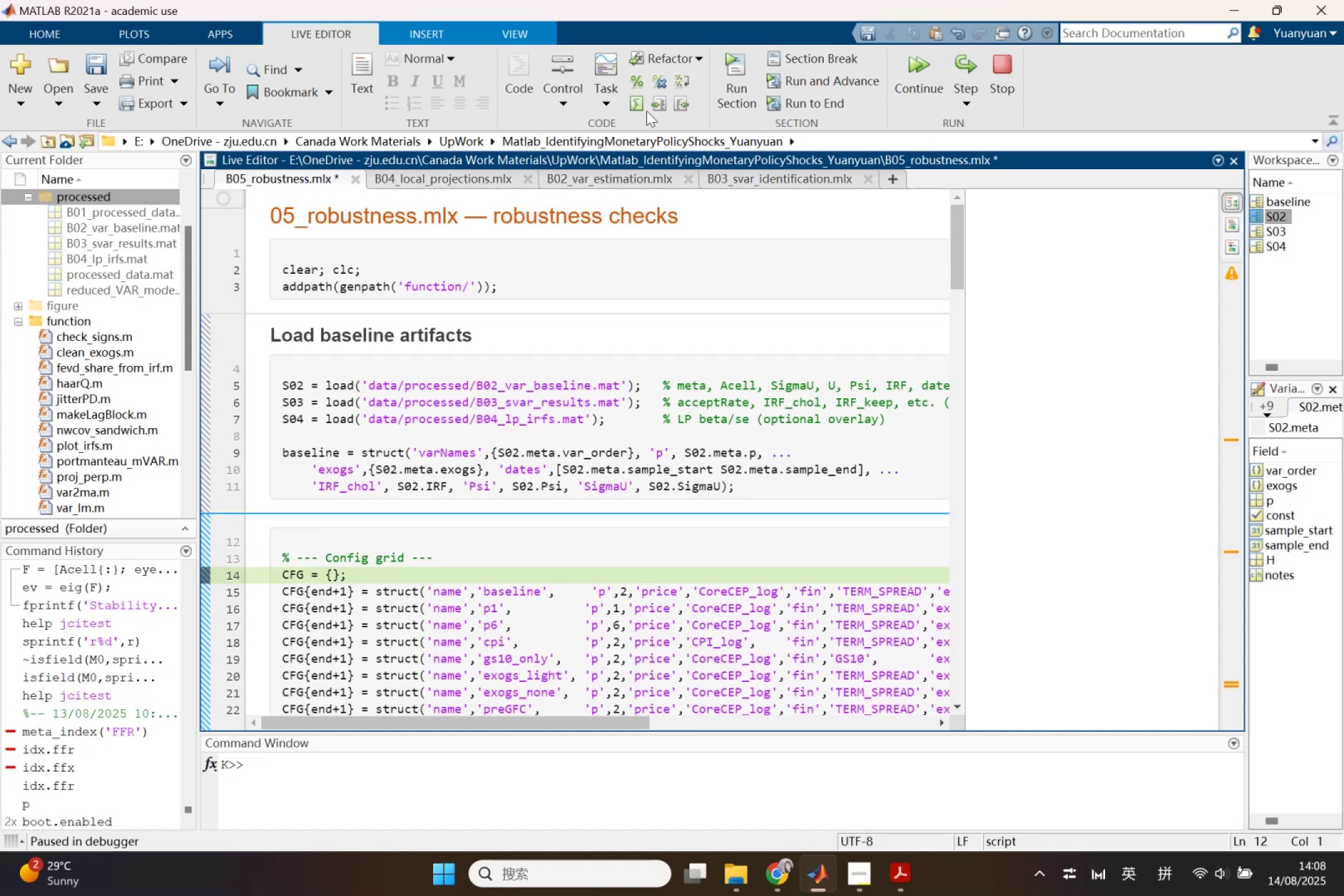 
left_click([353, 67])
 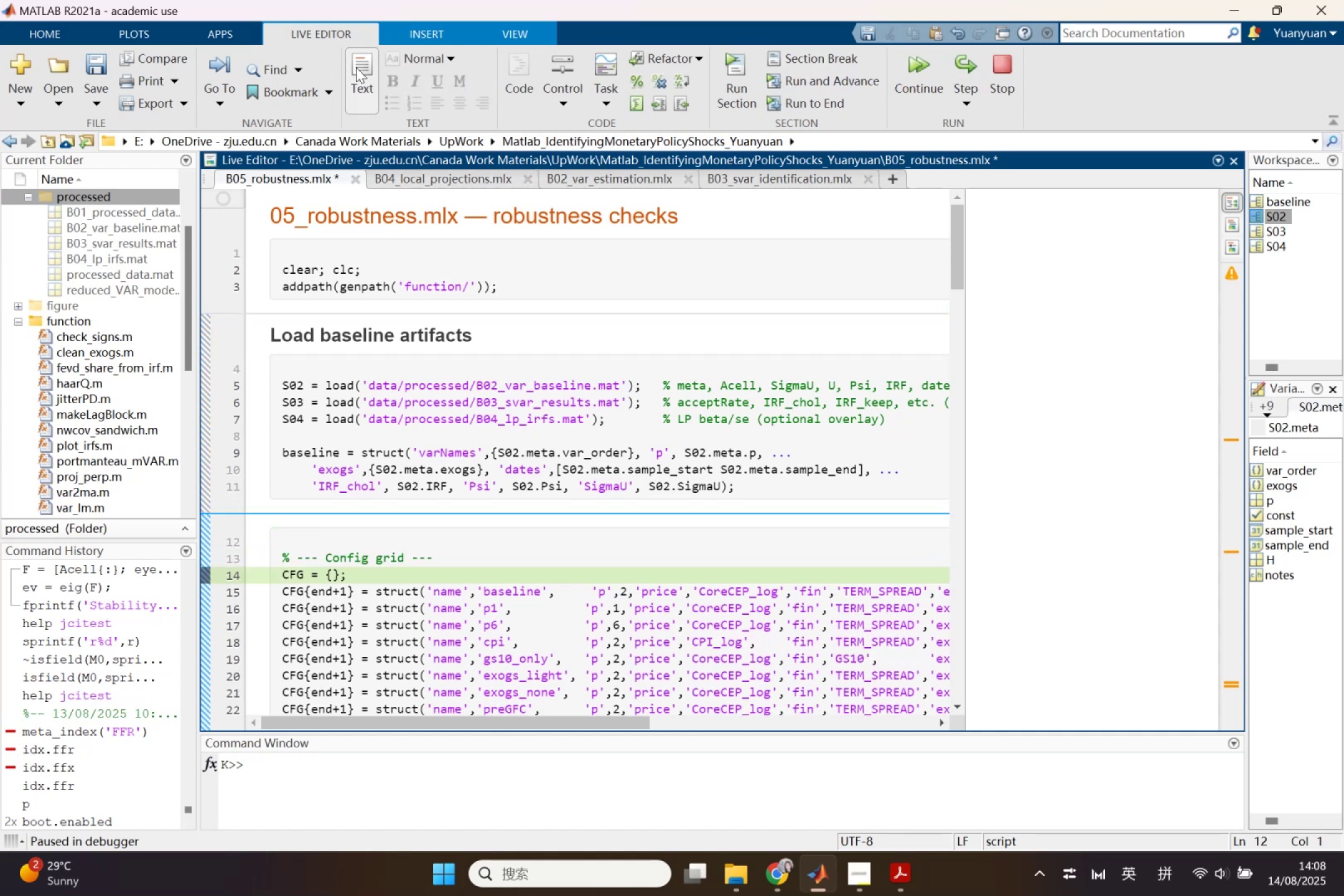 
key(Control+Shift+1)
 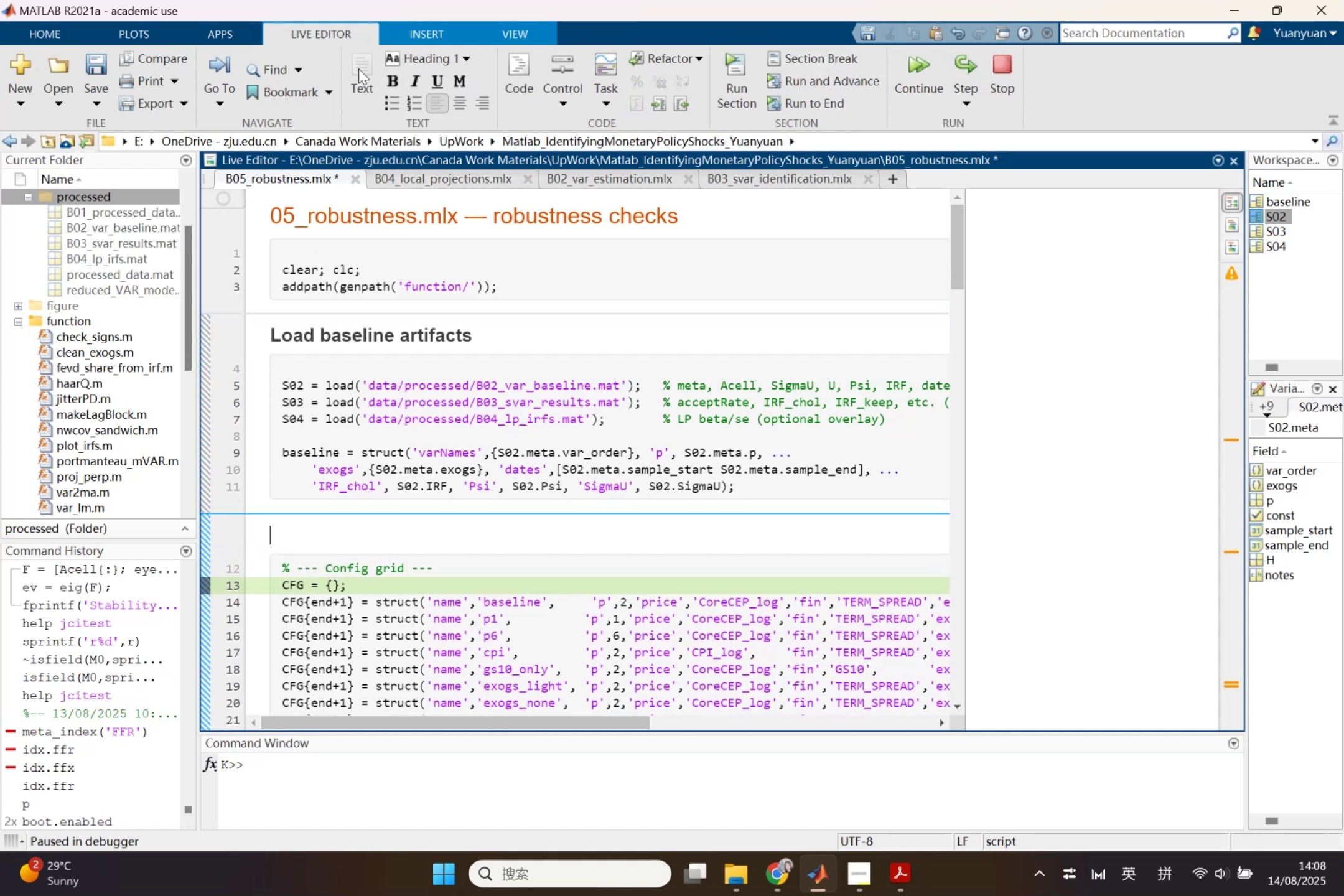 
key(Control+V)
 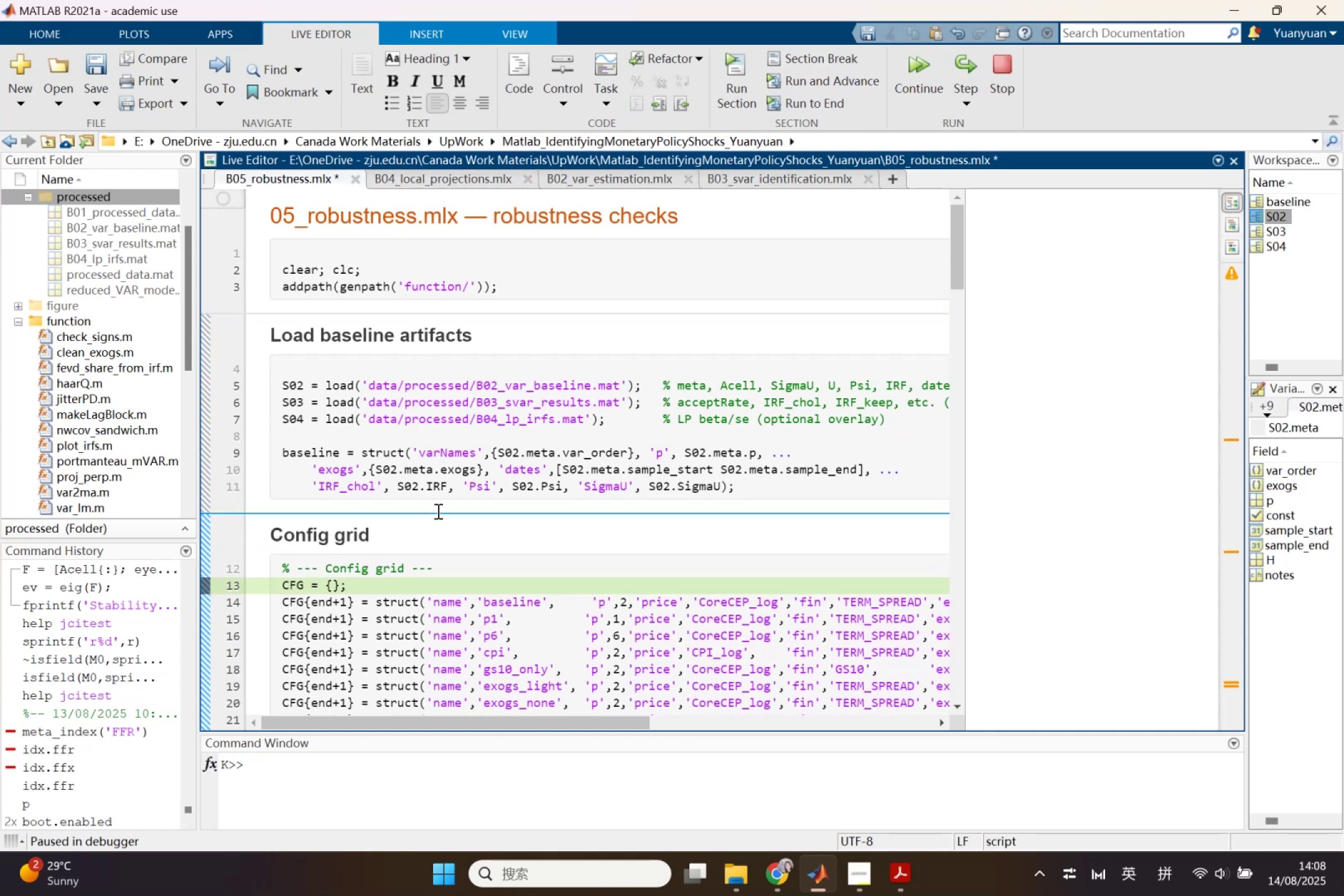 
left_click_drag(start_coordinate=[449, 566], to_coordinate=[269, 569])
 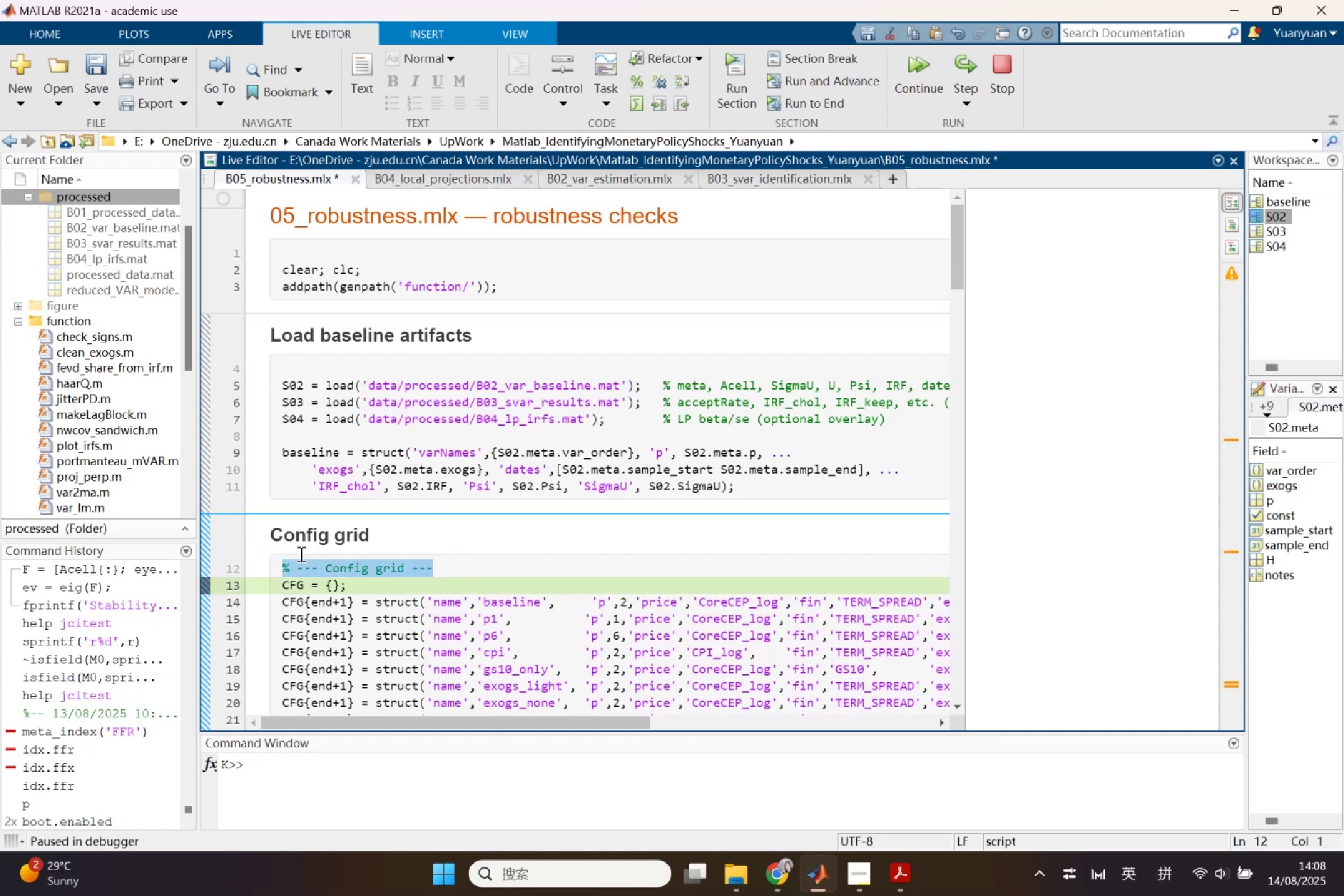 
key(Backspace)
 